 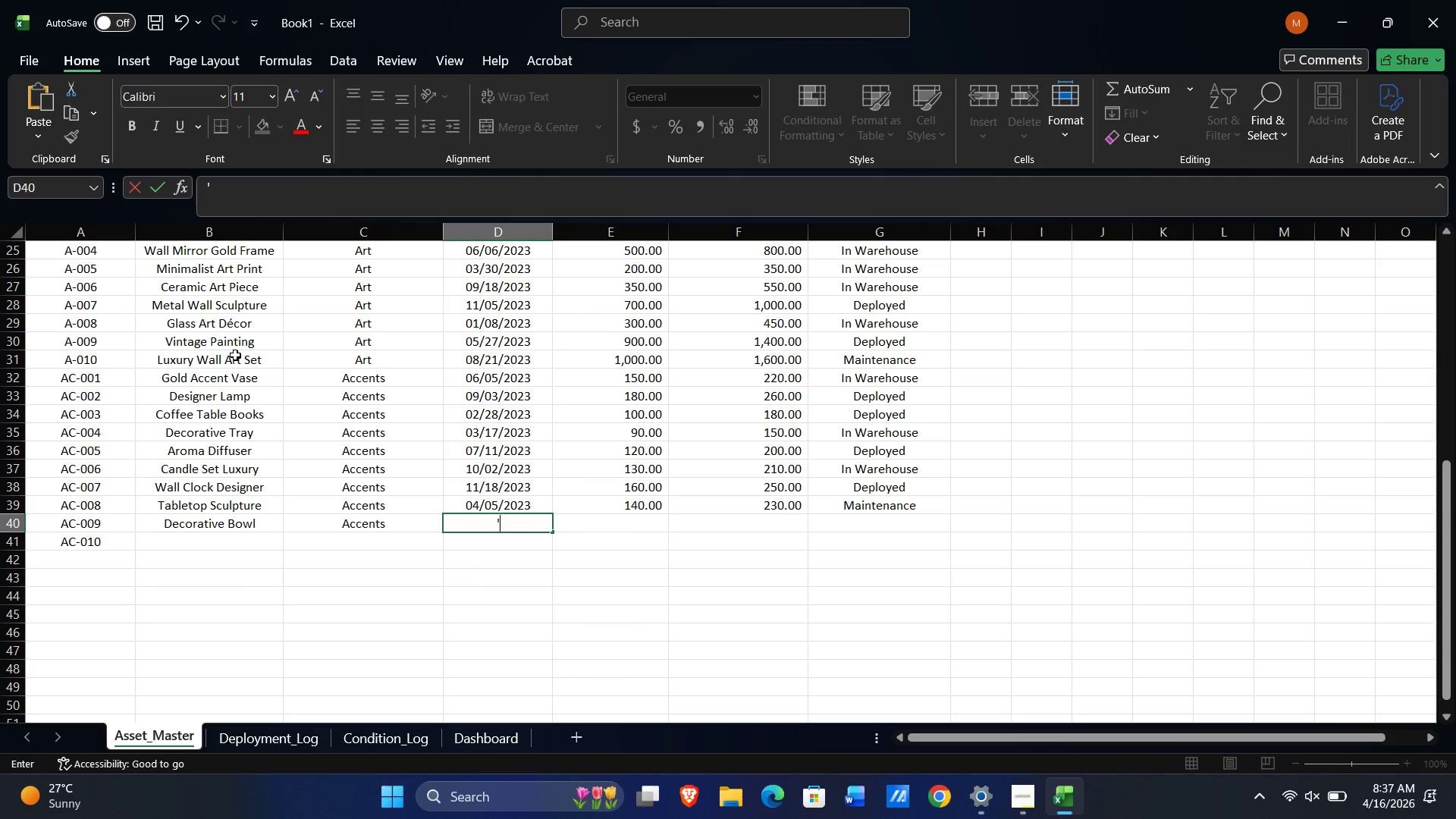 
key(Numpad0)
 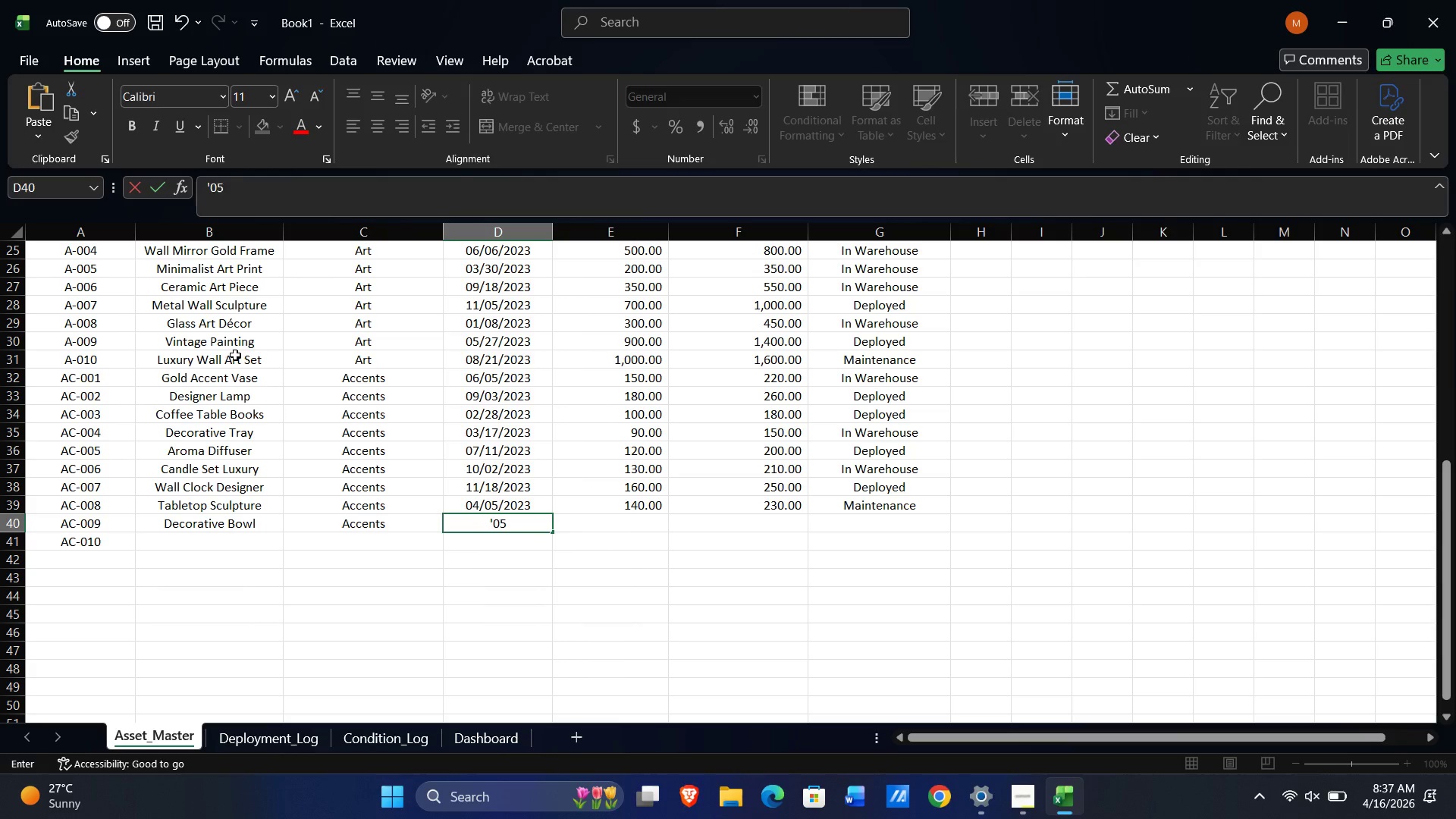 
key(Numpad5)
 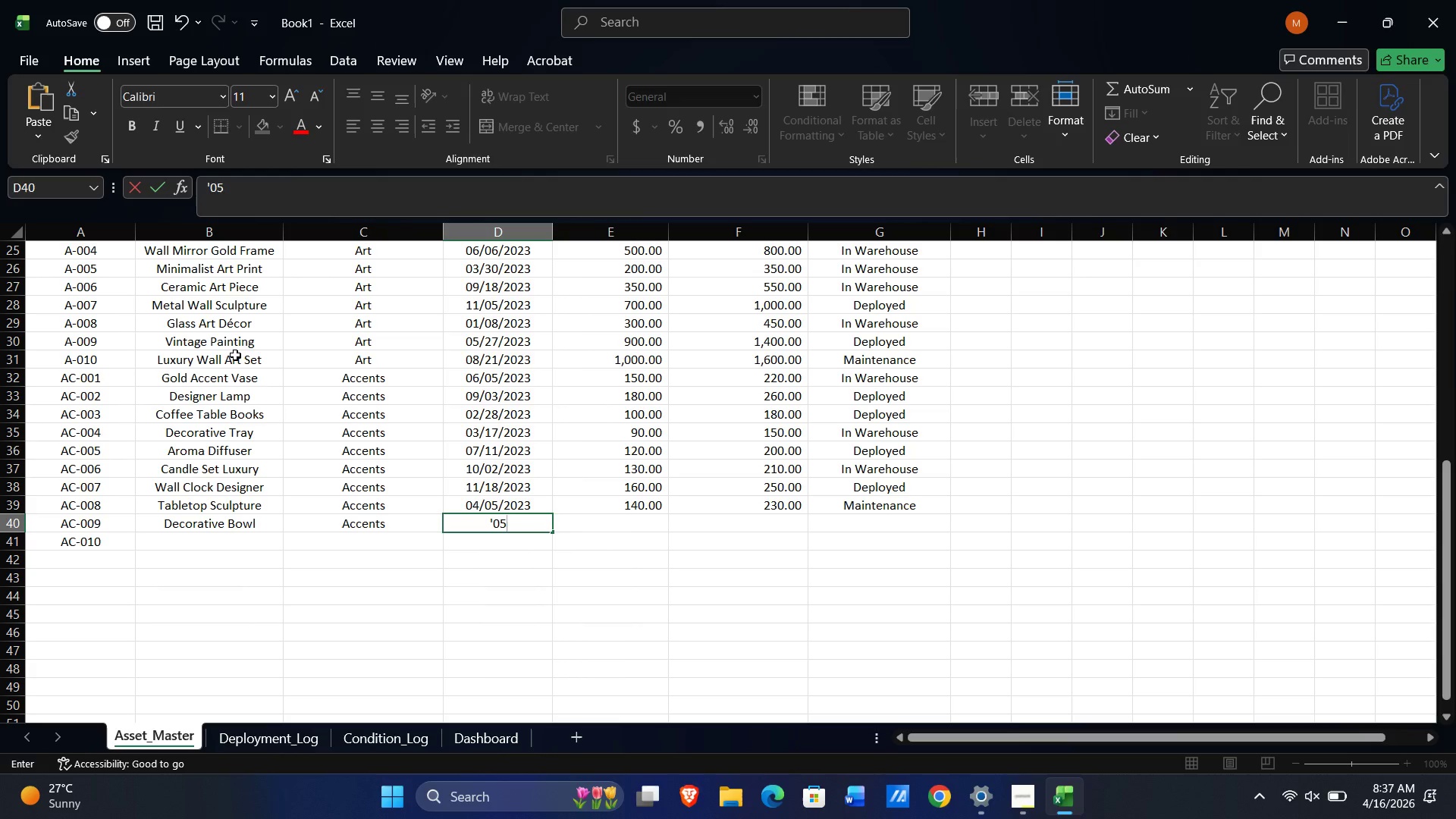 
key(NumpadDivide)
 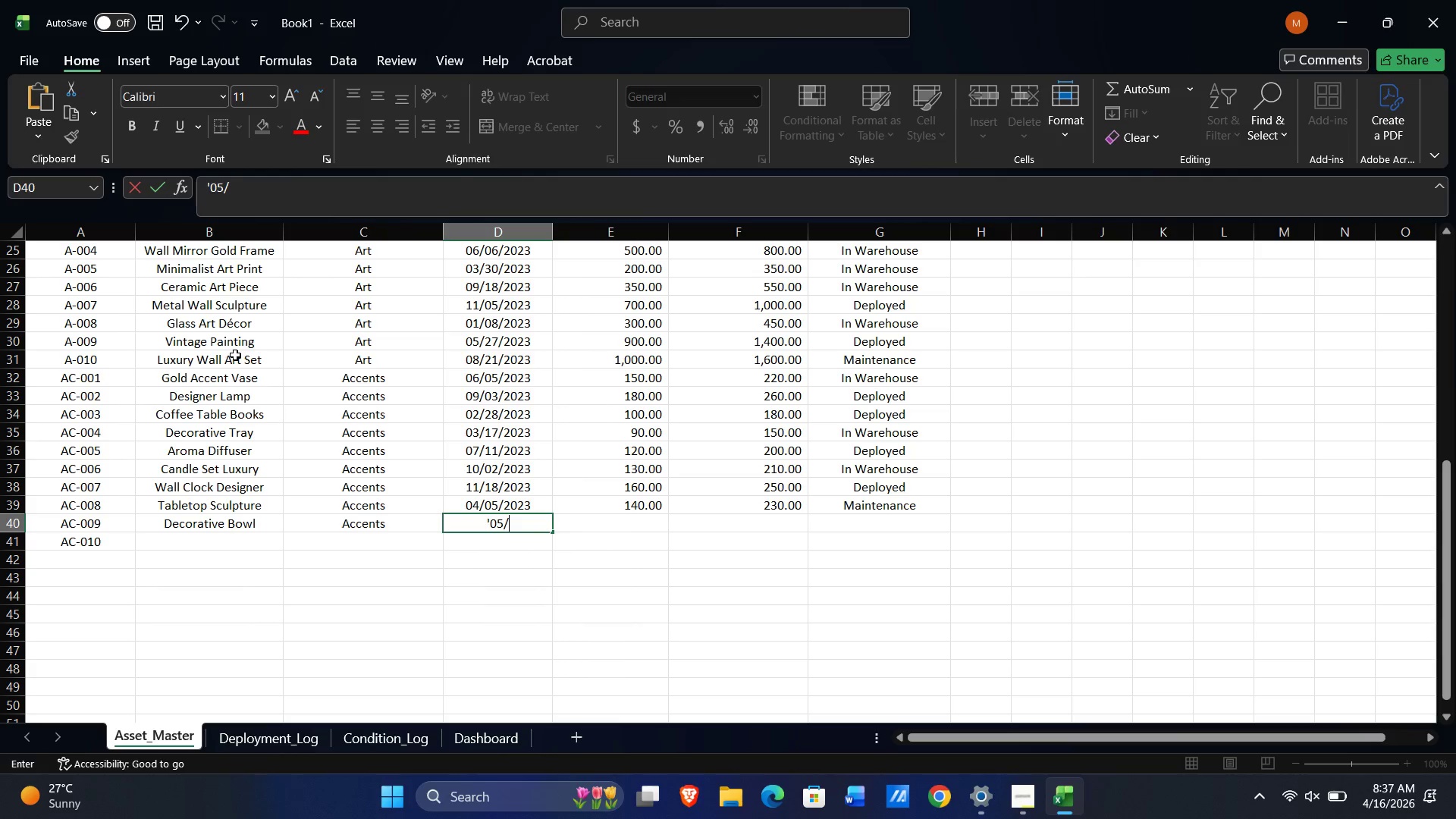 
key(Numpad1)
 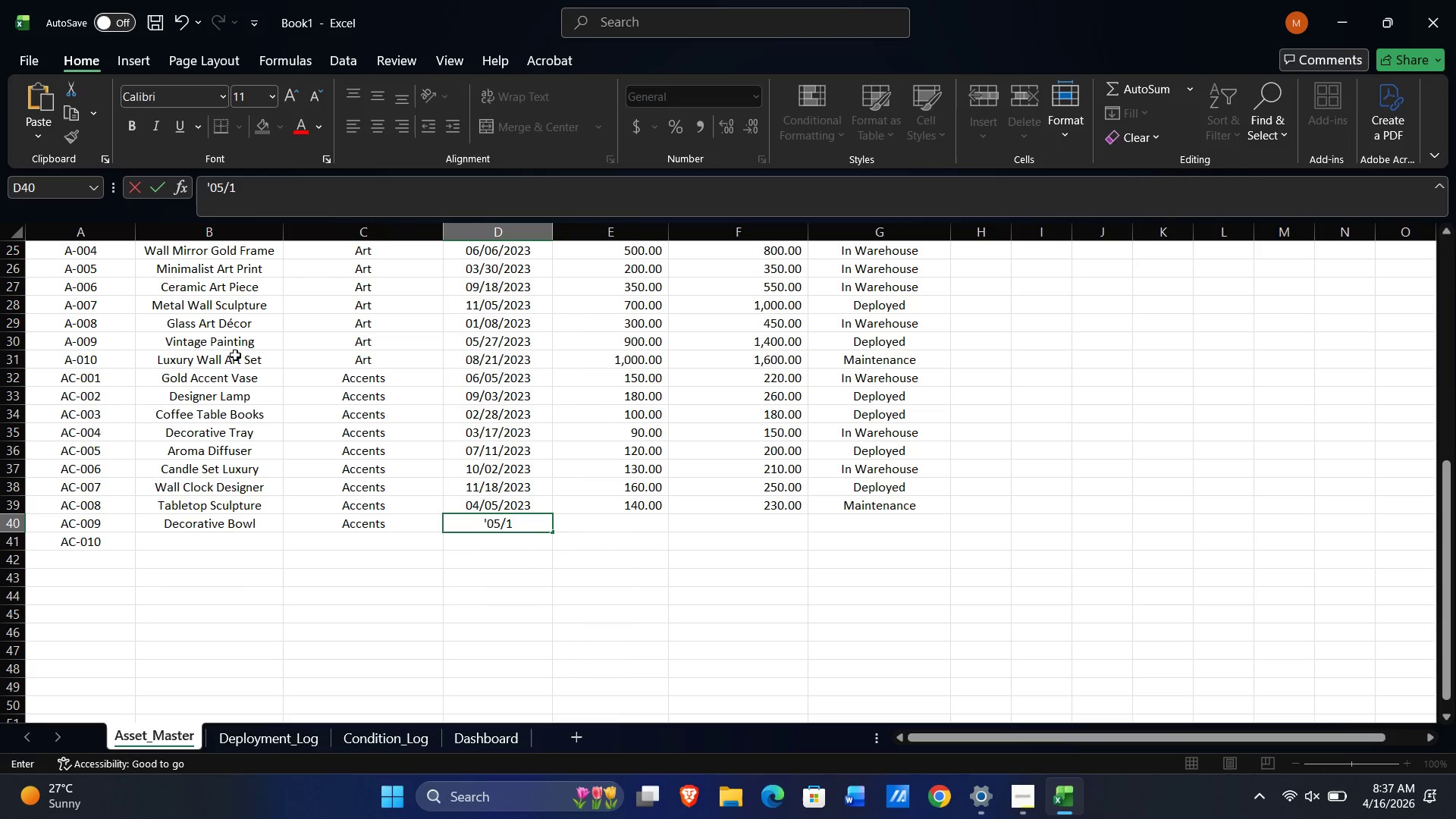 
key(Numpad3)
 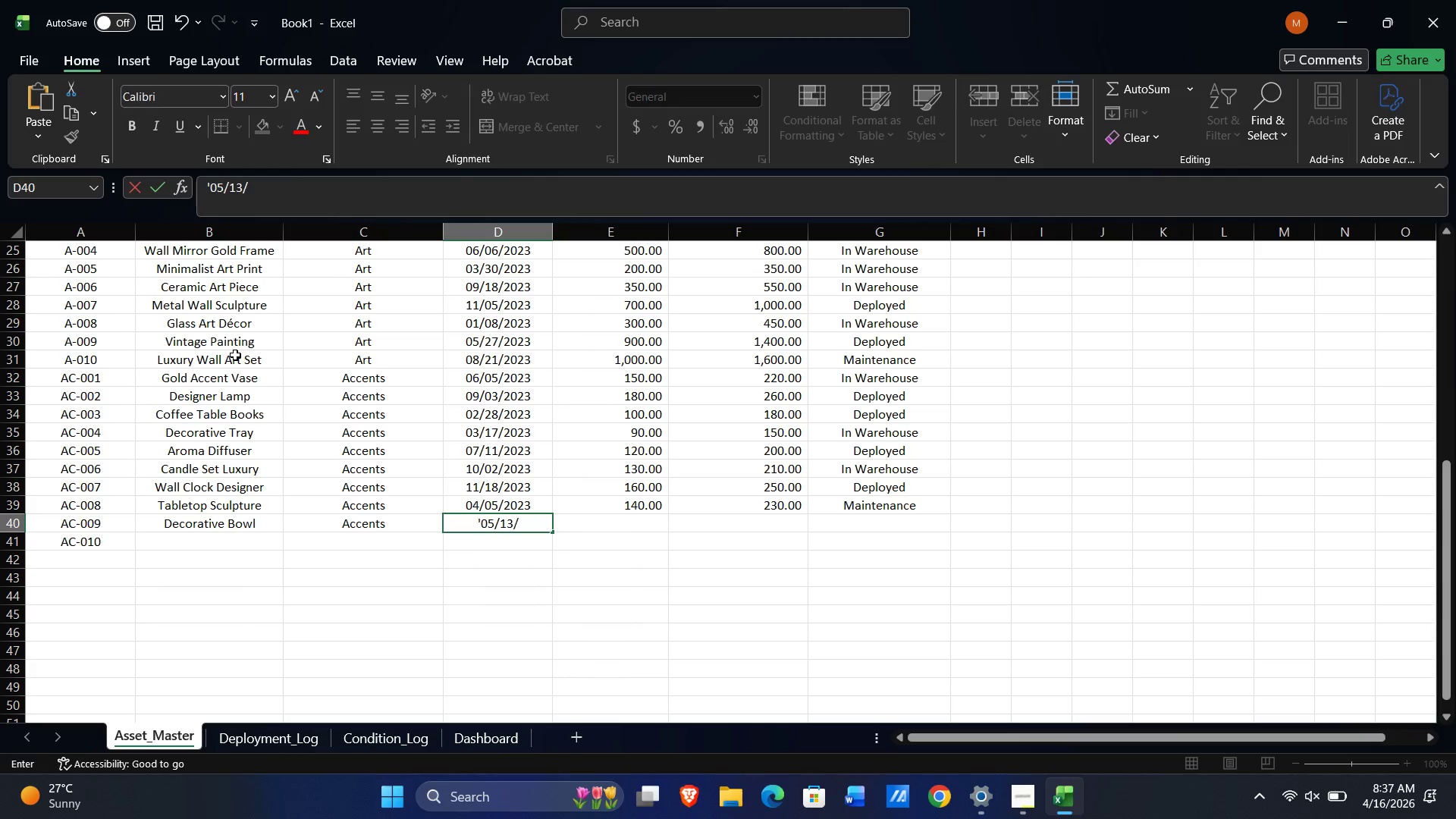 
key(NumpadDivide)
 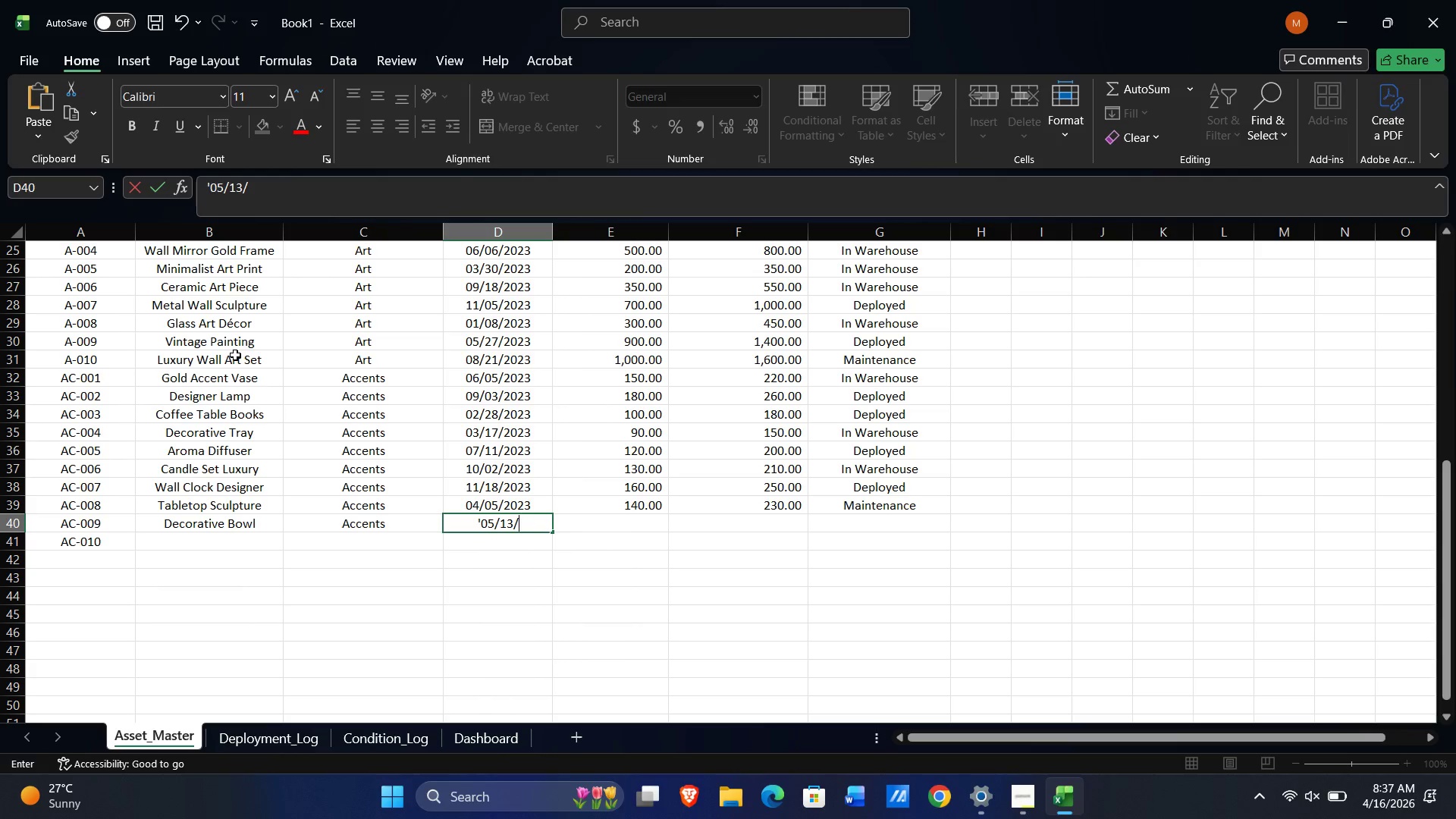 
key(Numpad2)
 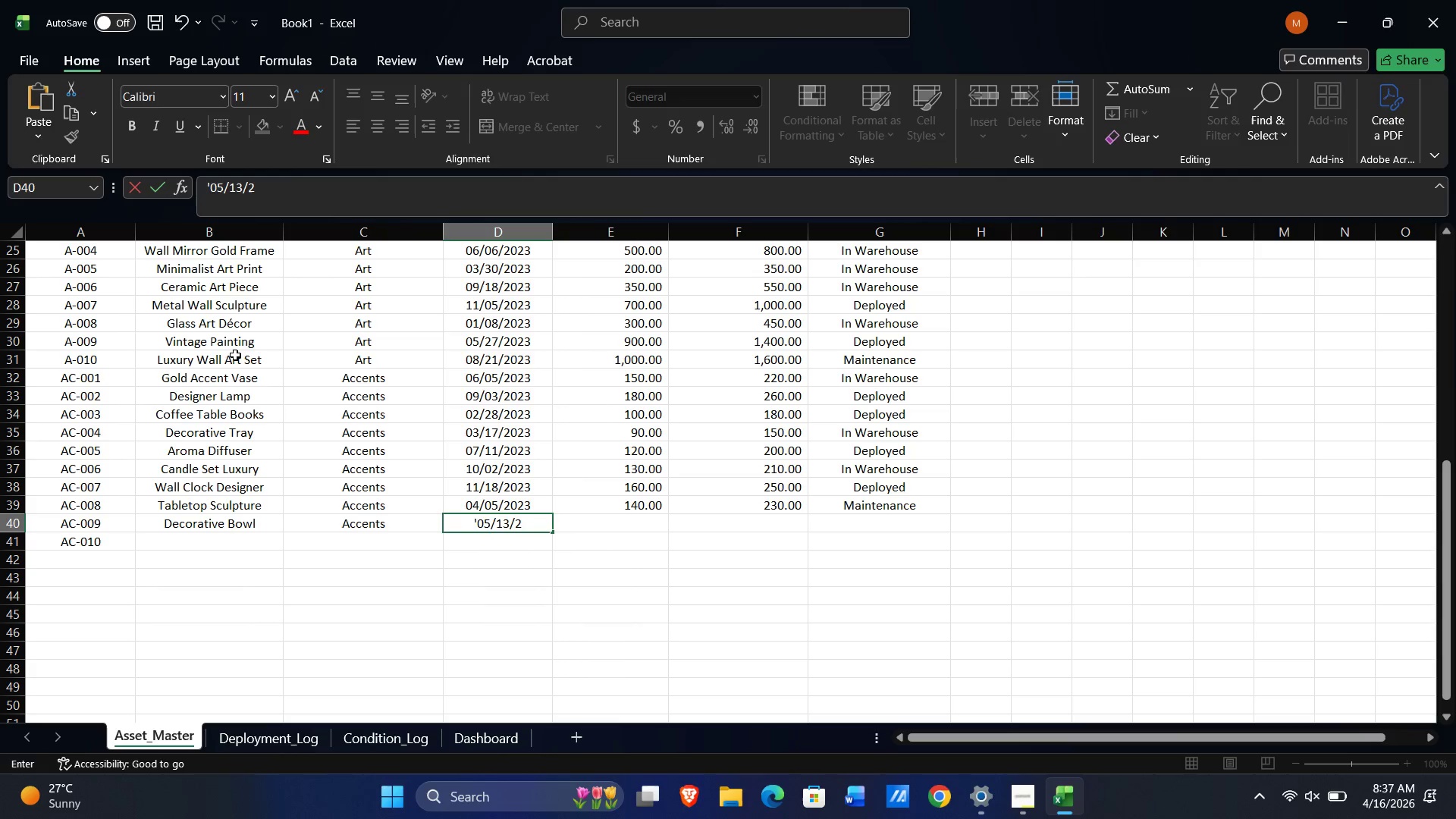 
key(Numpad0)
 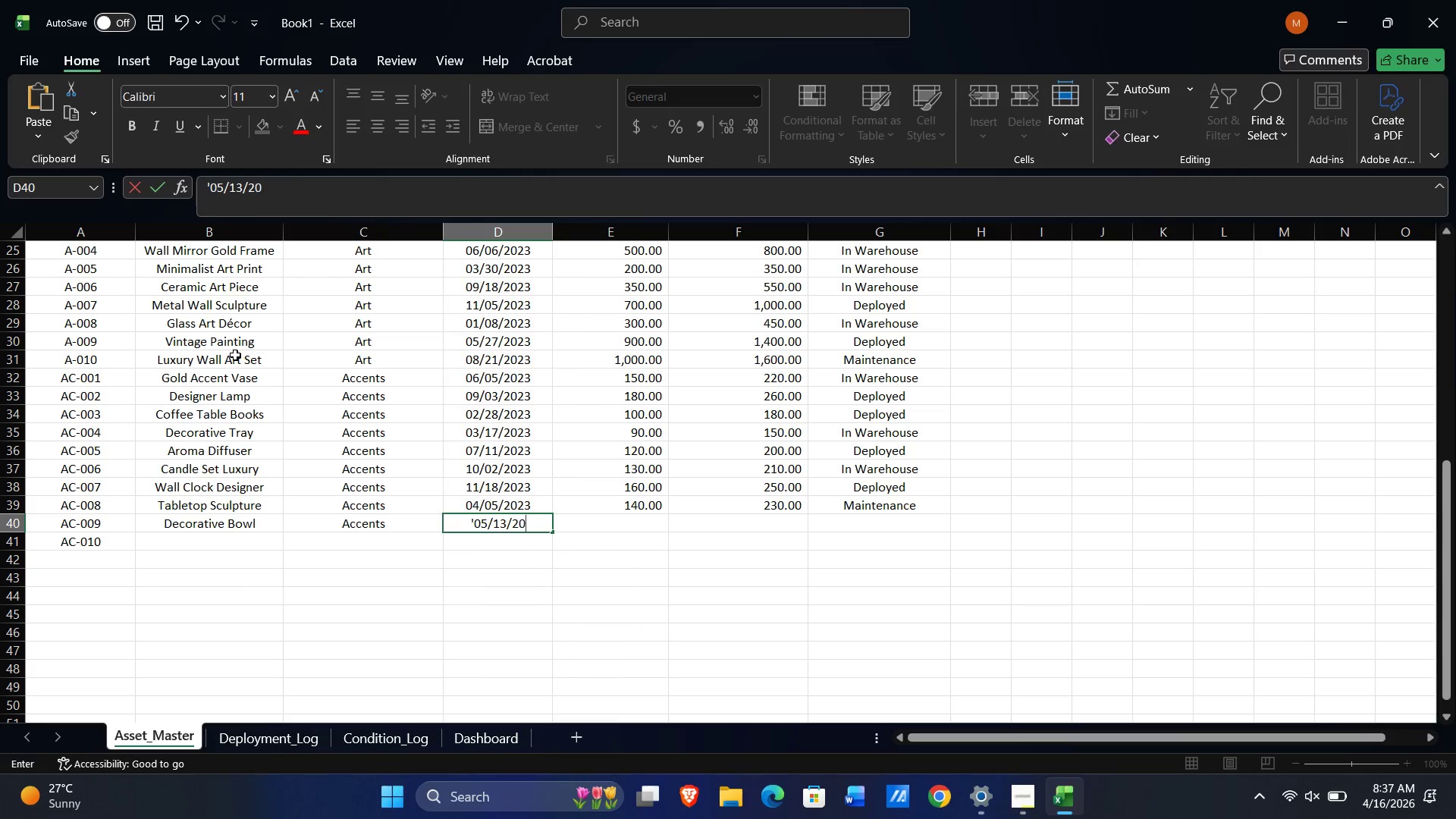 
key(Numpad2)
 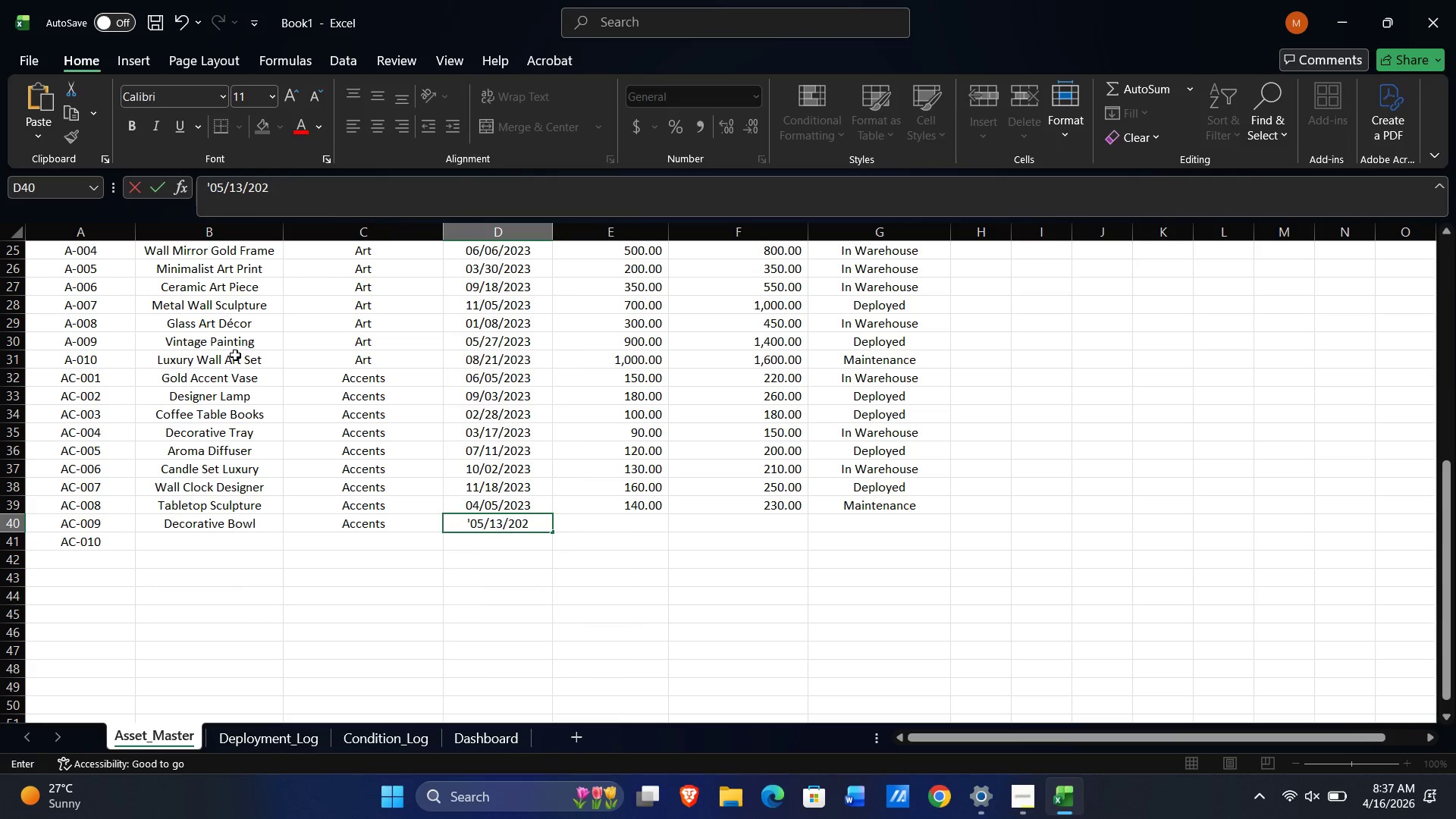 
key(Numpad3)
 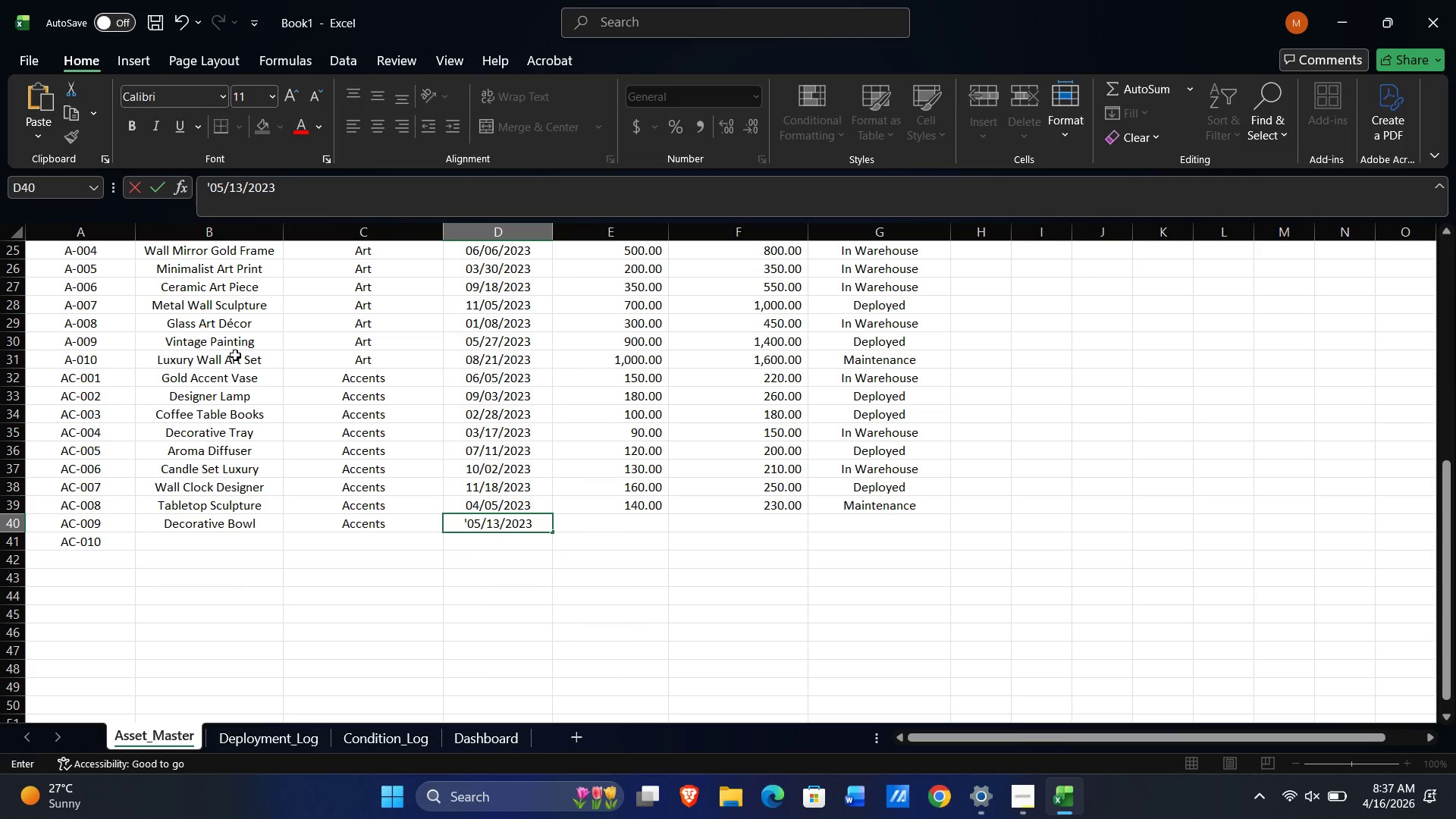 
key(Tab)
 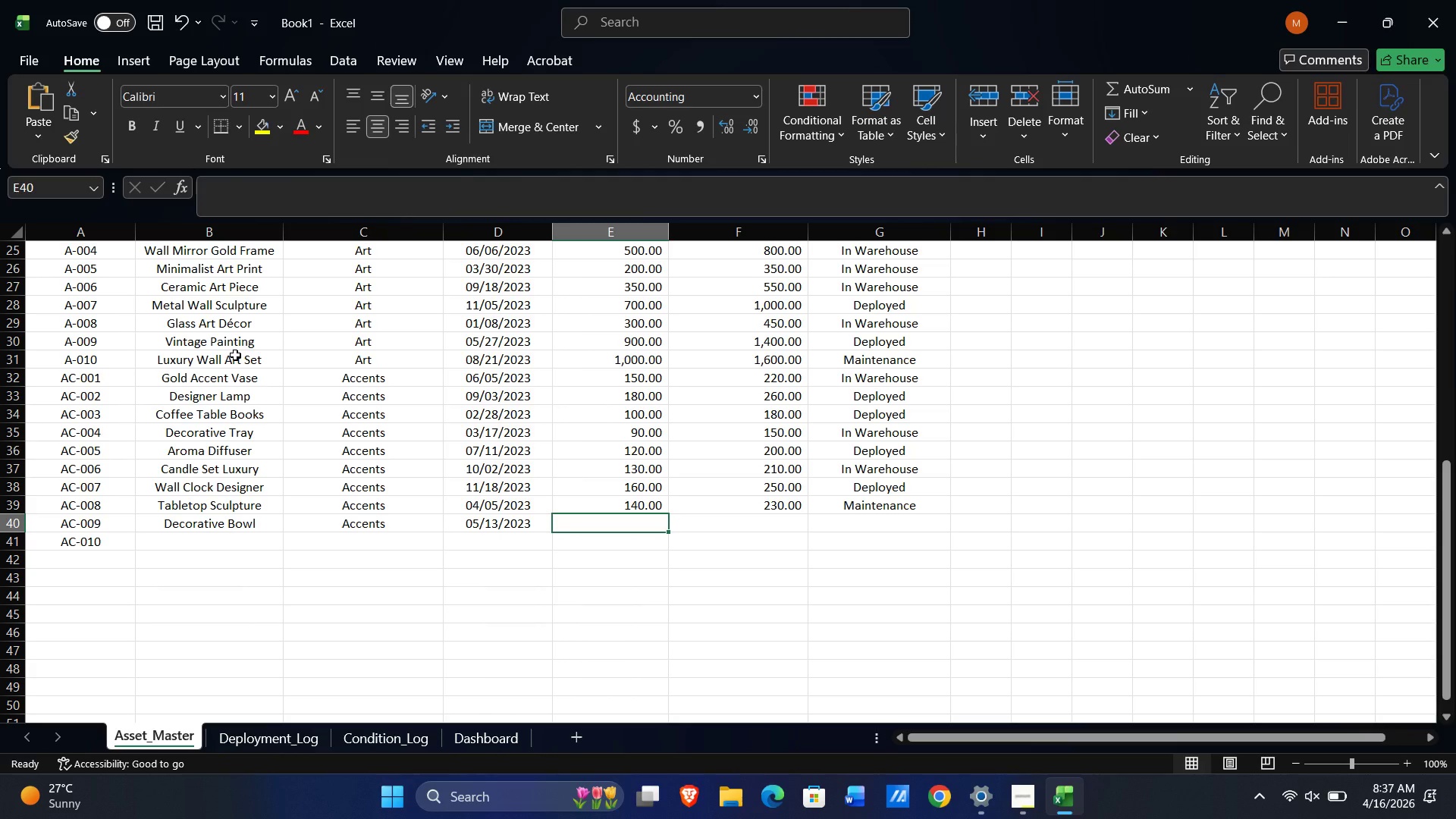 
wait(5.75)
 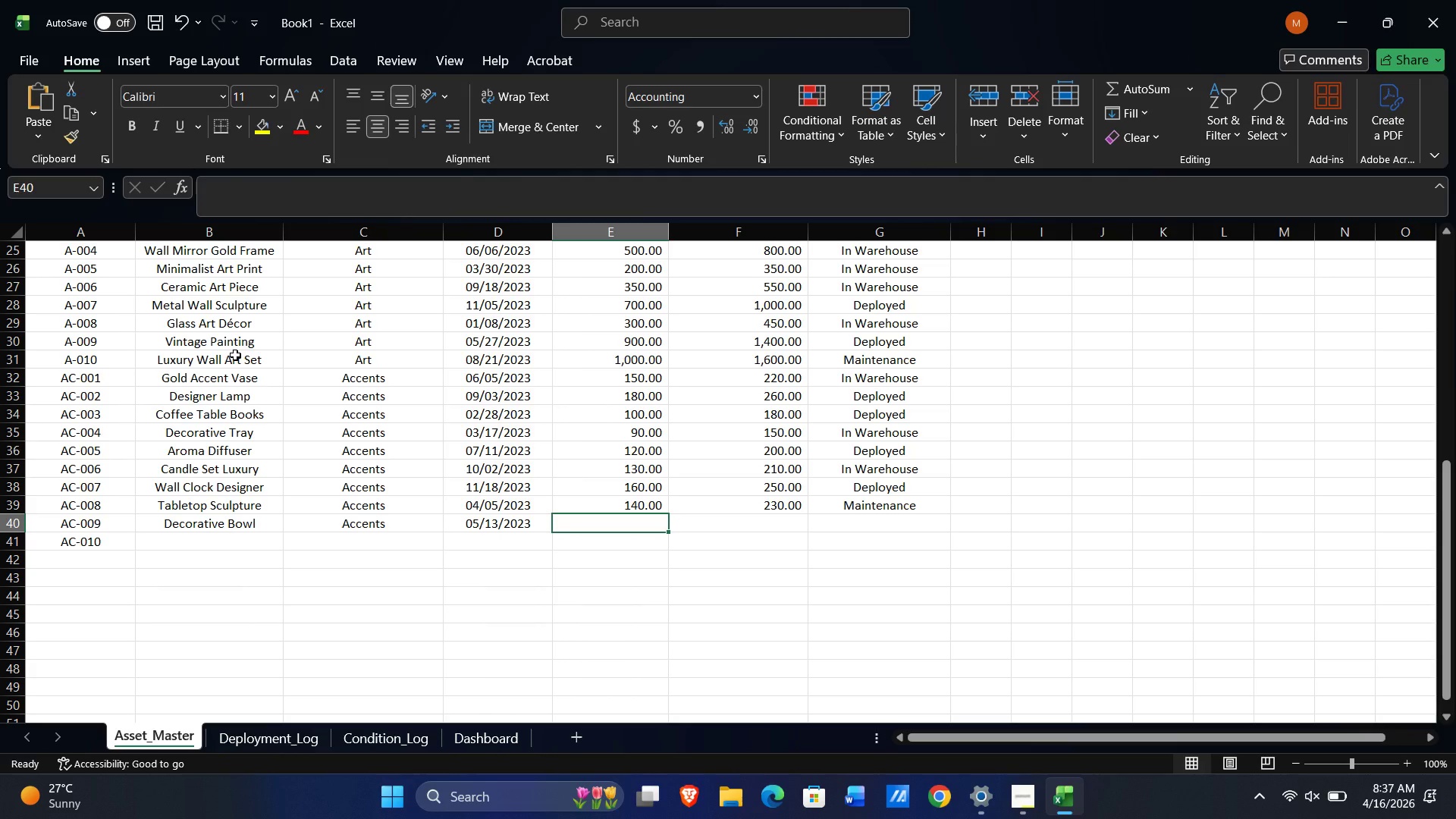 
key(Numpad1)
 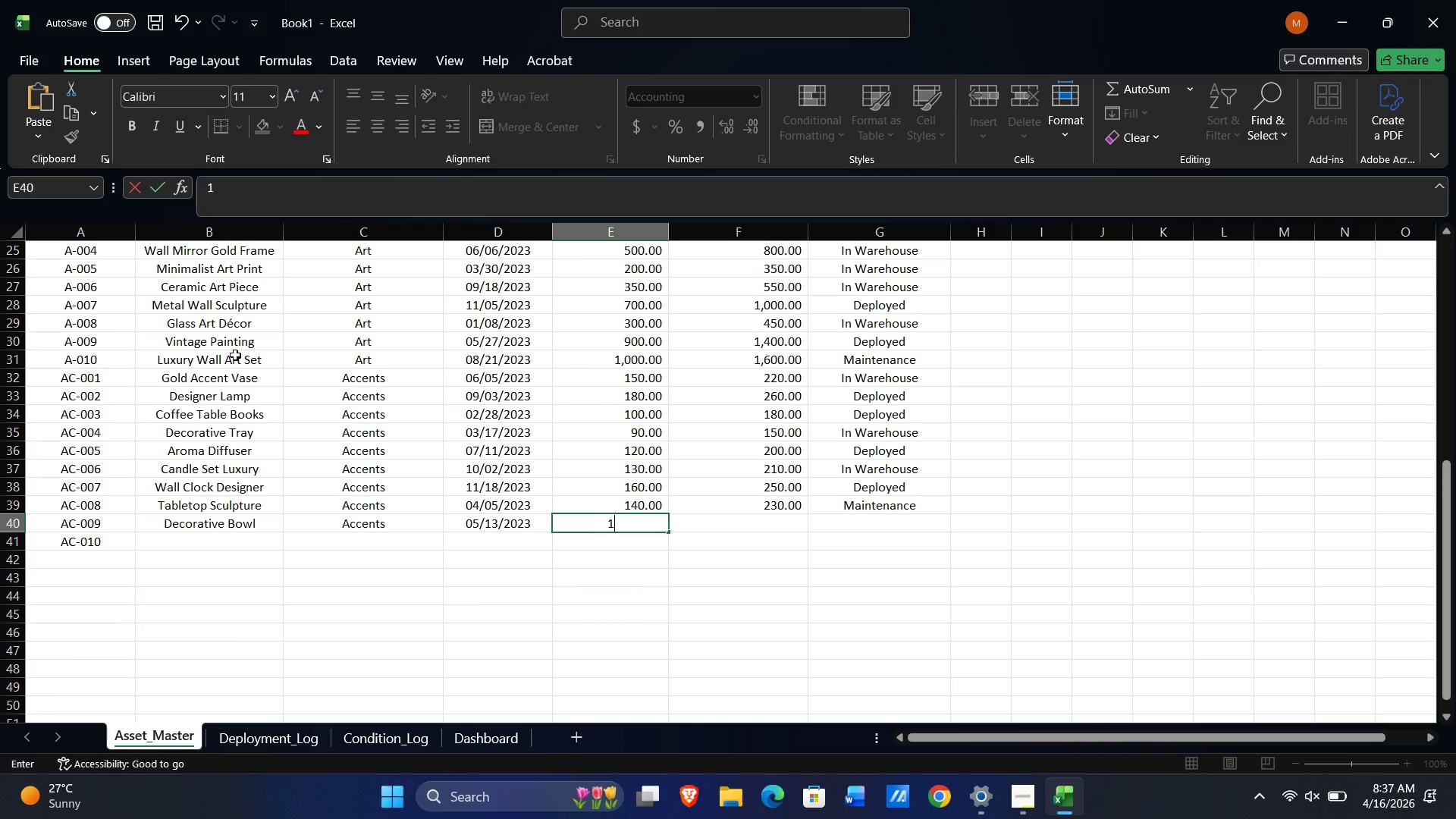 
key(Numpad1)
 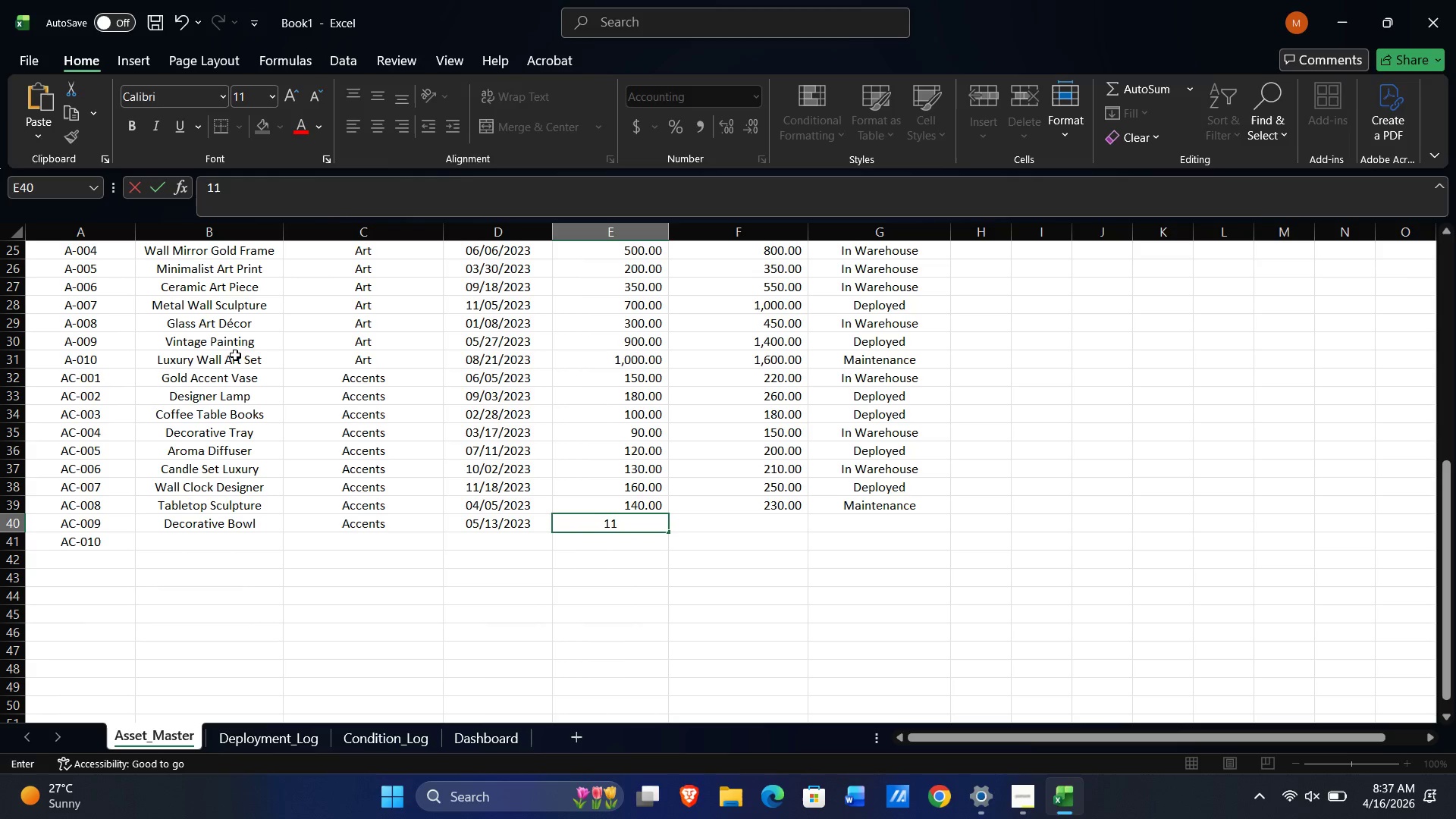 
key(Numpad0)
 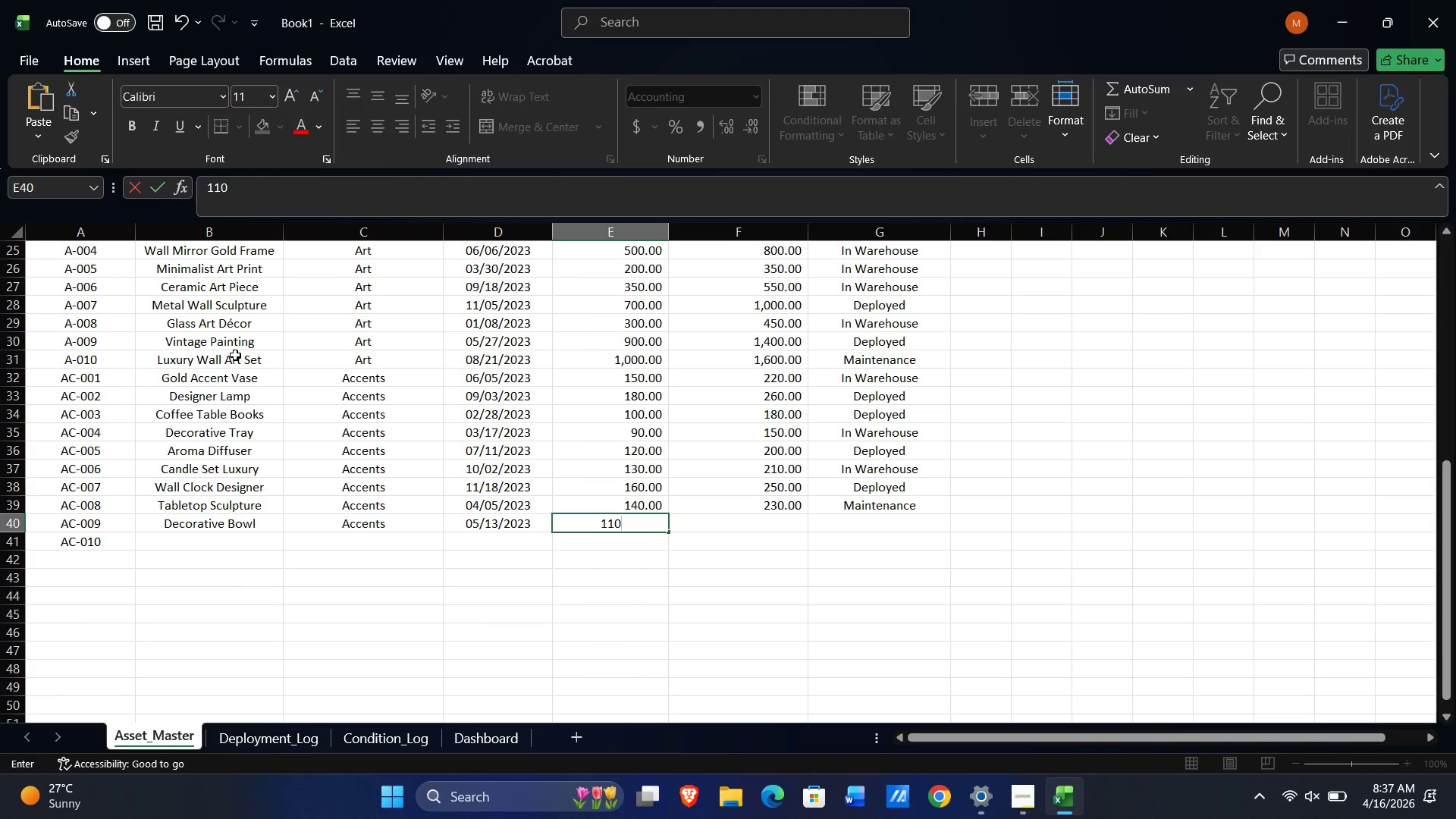 
key(Tab)
 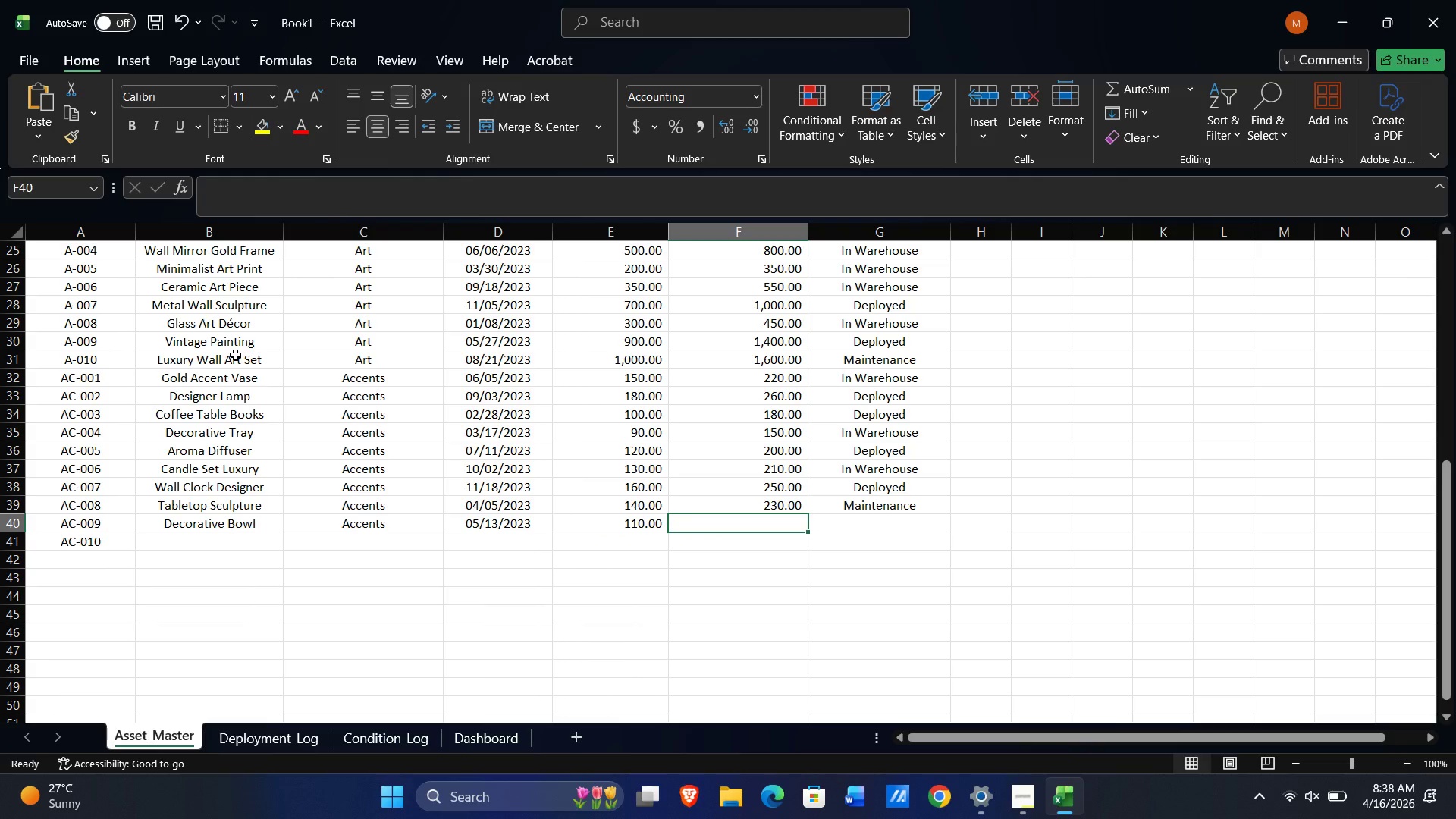 
key(Numpad1)
 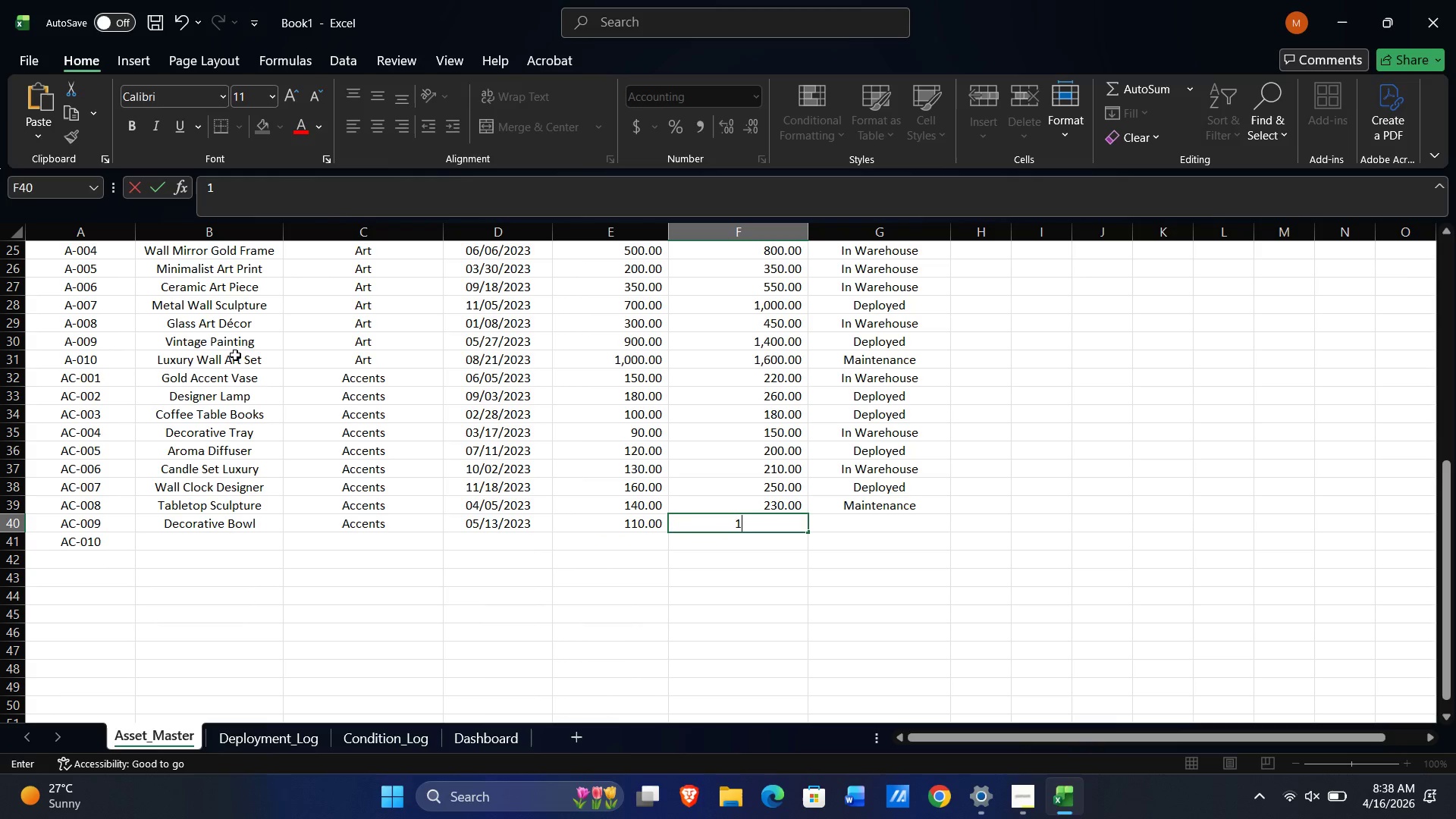 
key(Numpad8)
 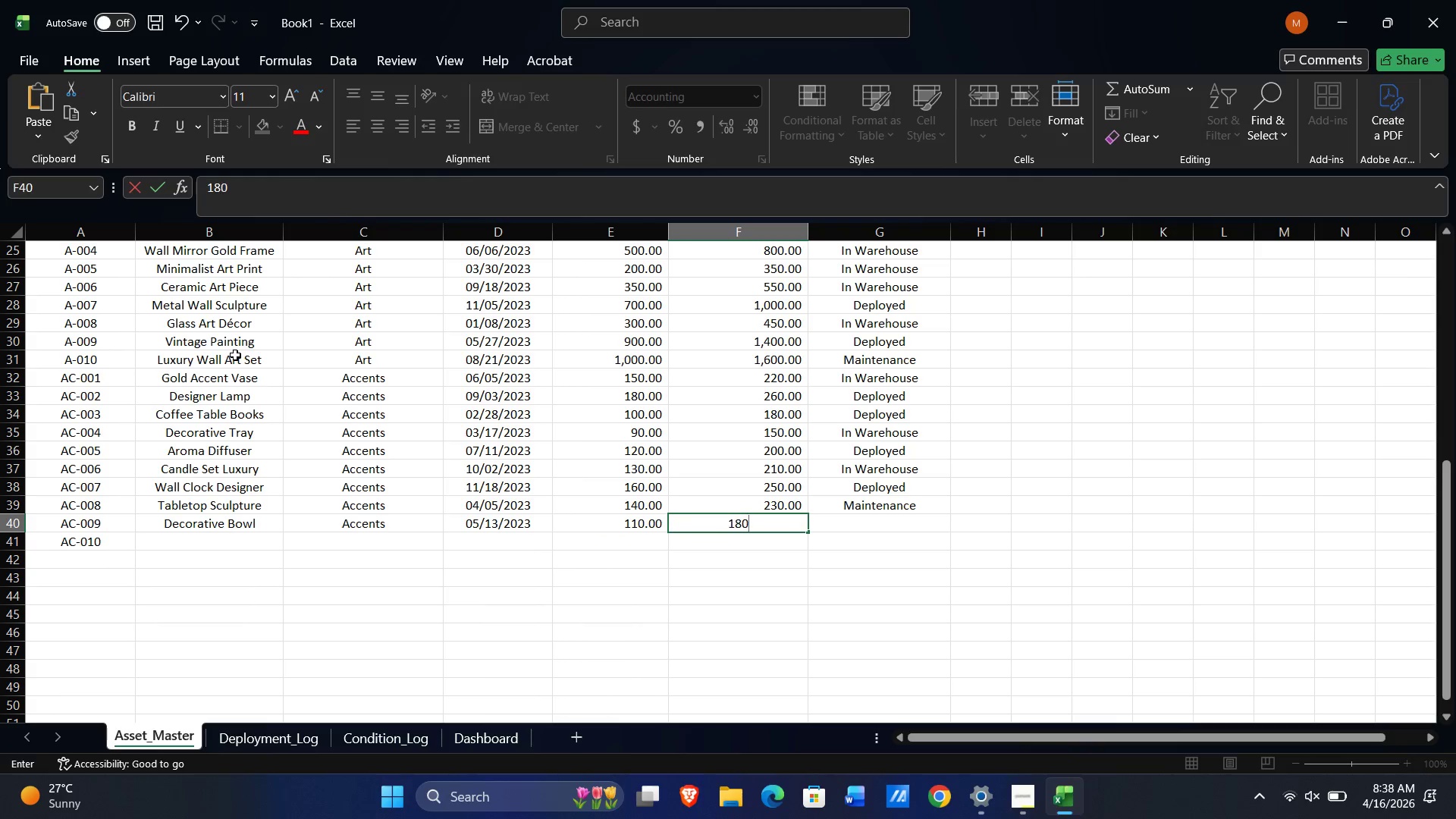 
key(Numpad0)
 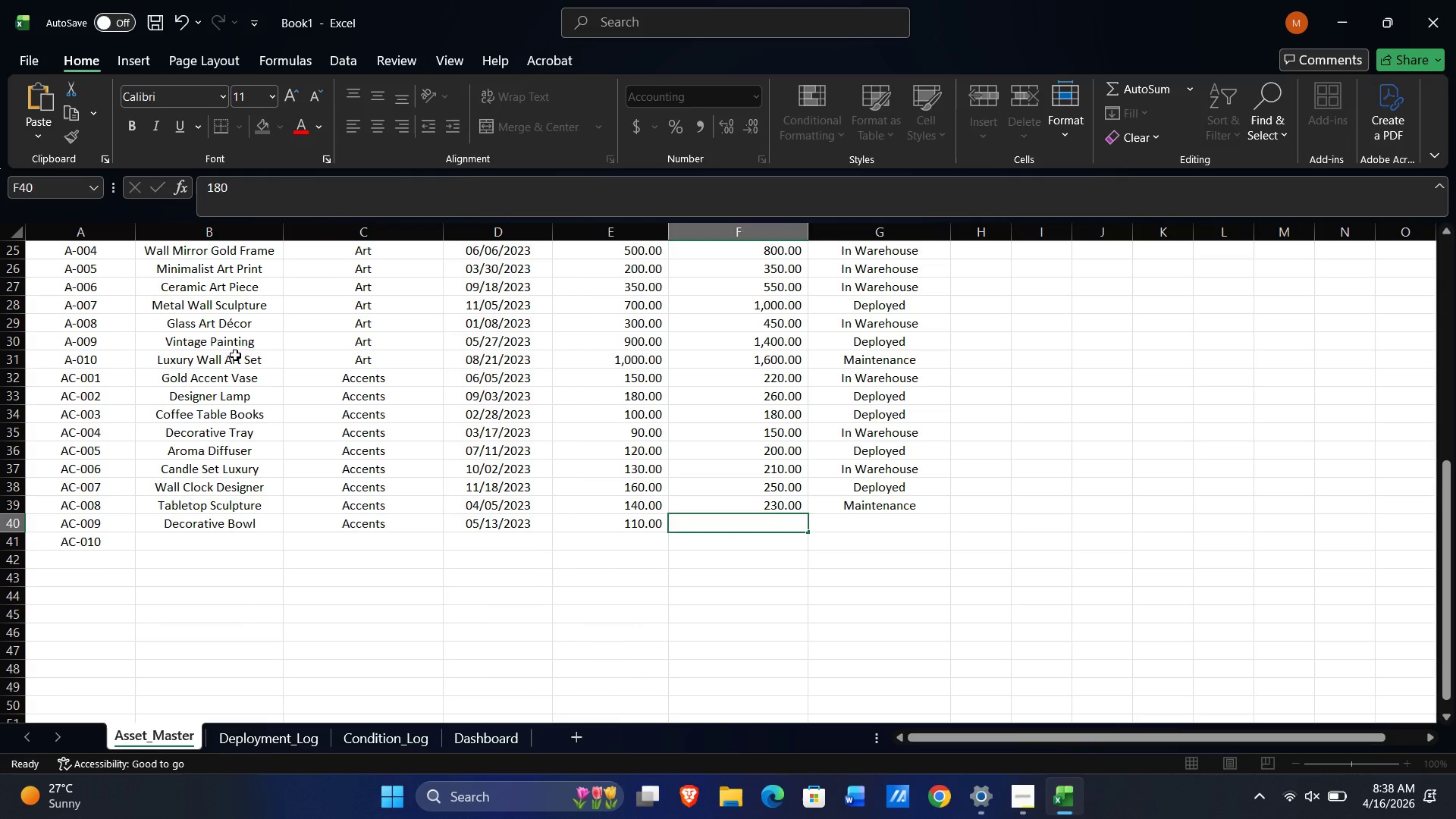 
key(Tab)
 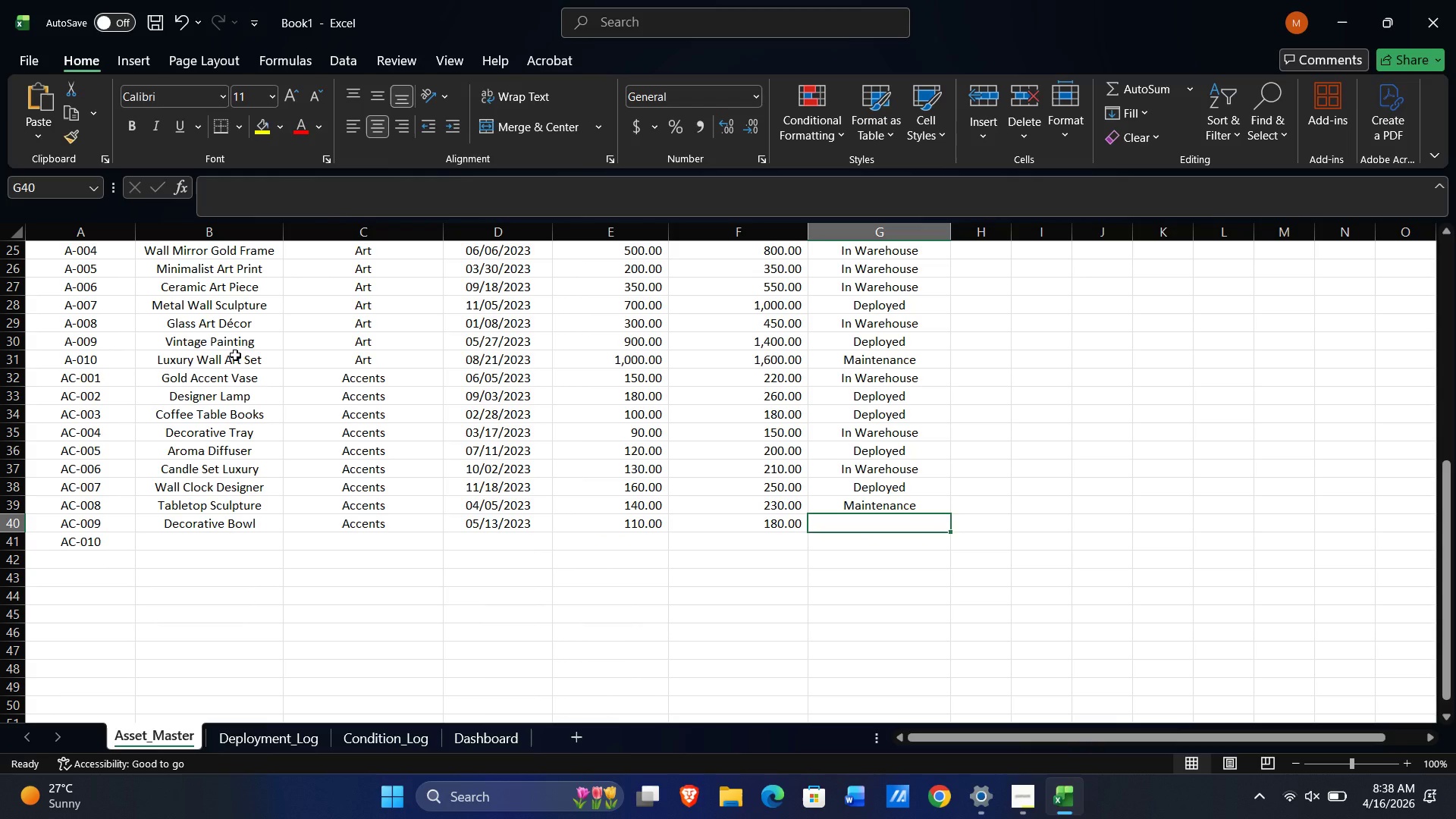 
key(Shift+ShiftLeft)
 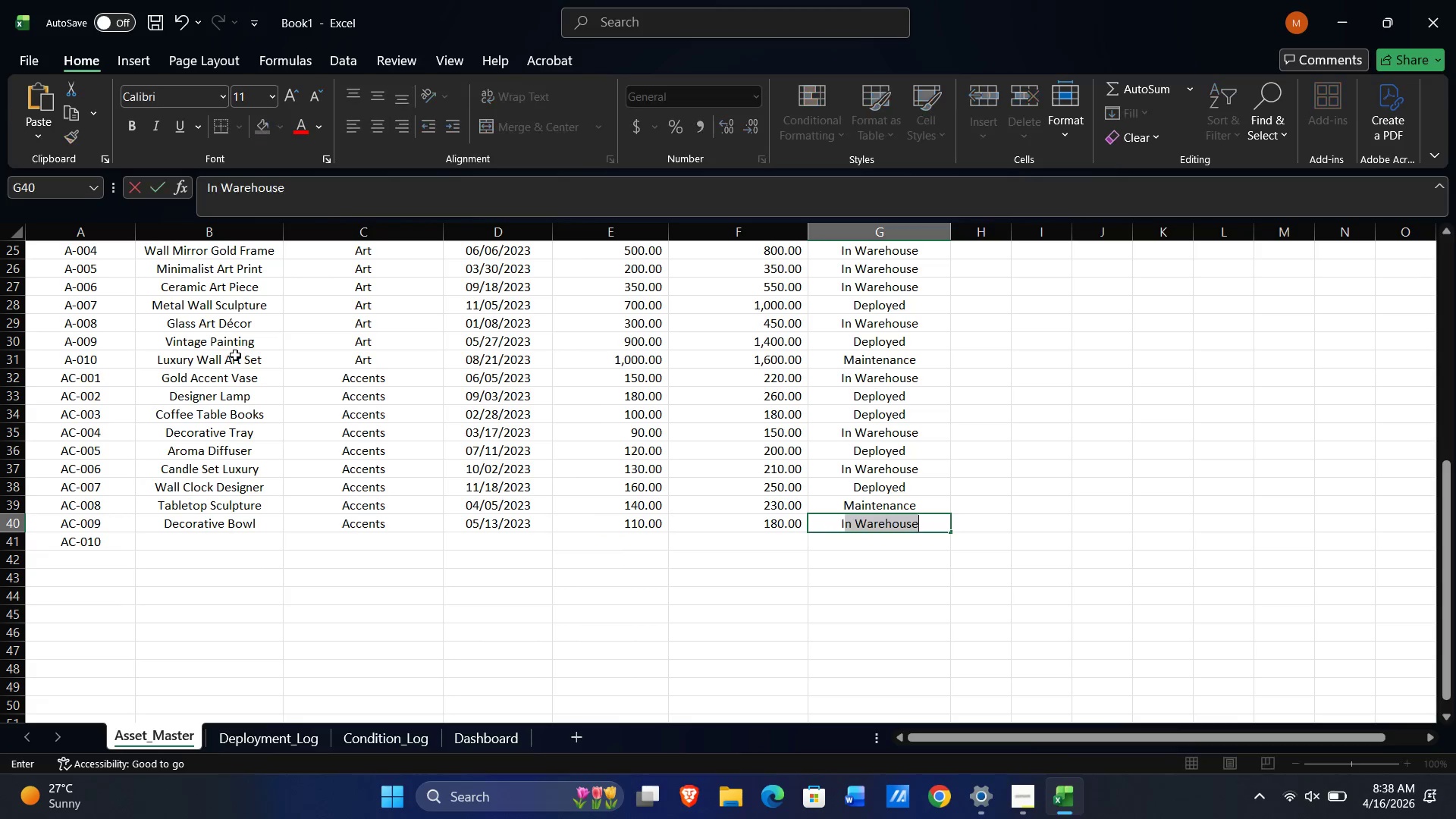 
key(Shift+I)
 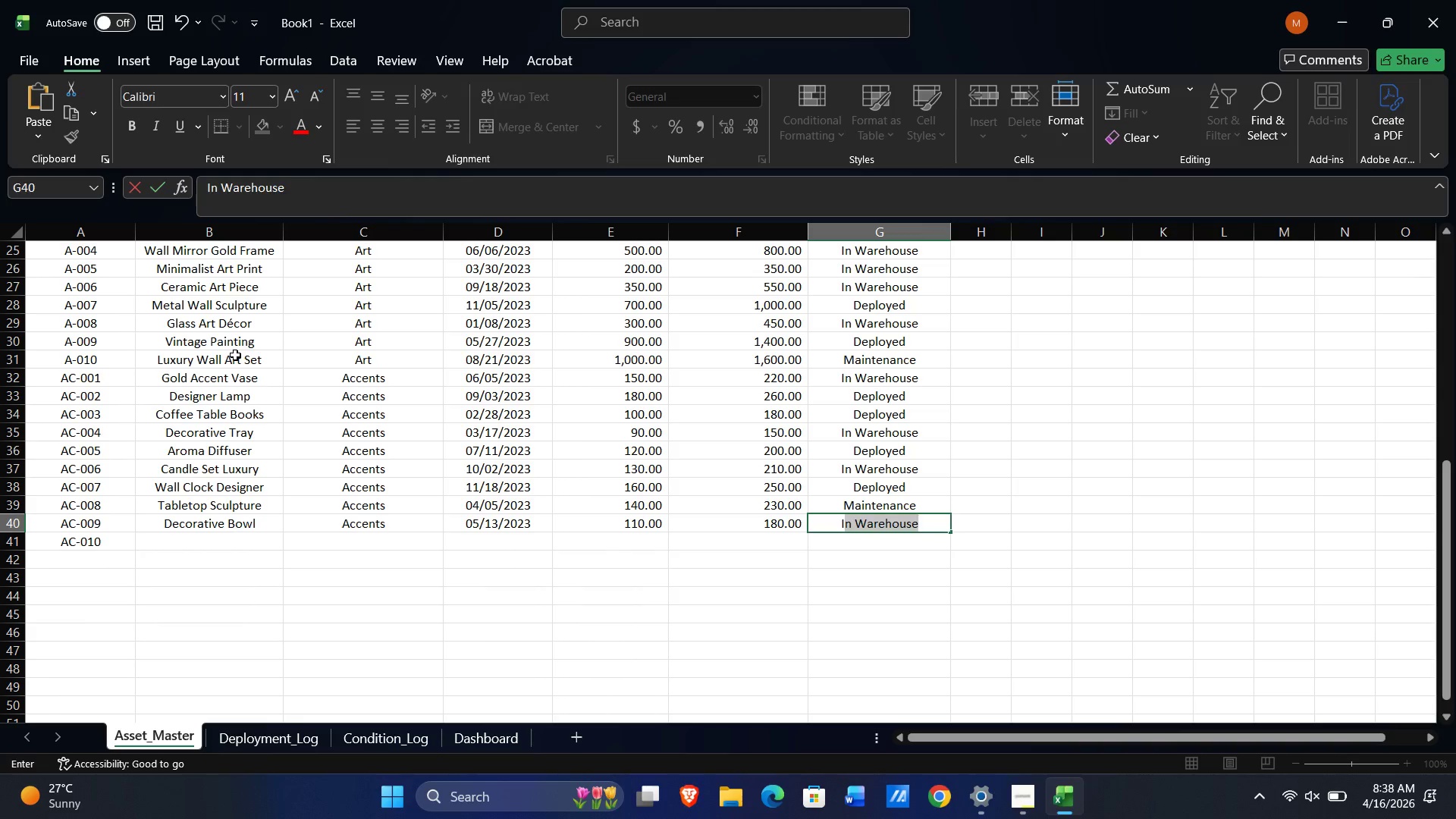 
key(NumpadEnter)
 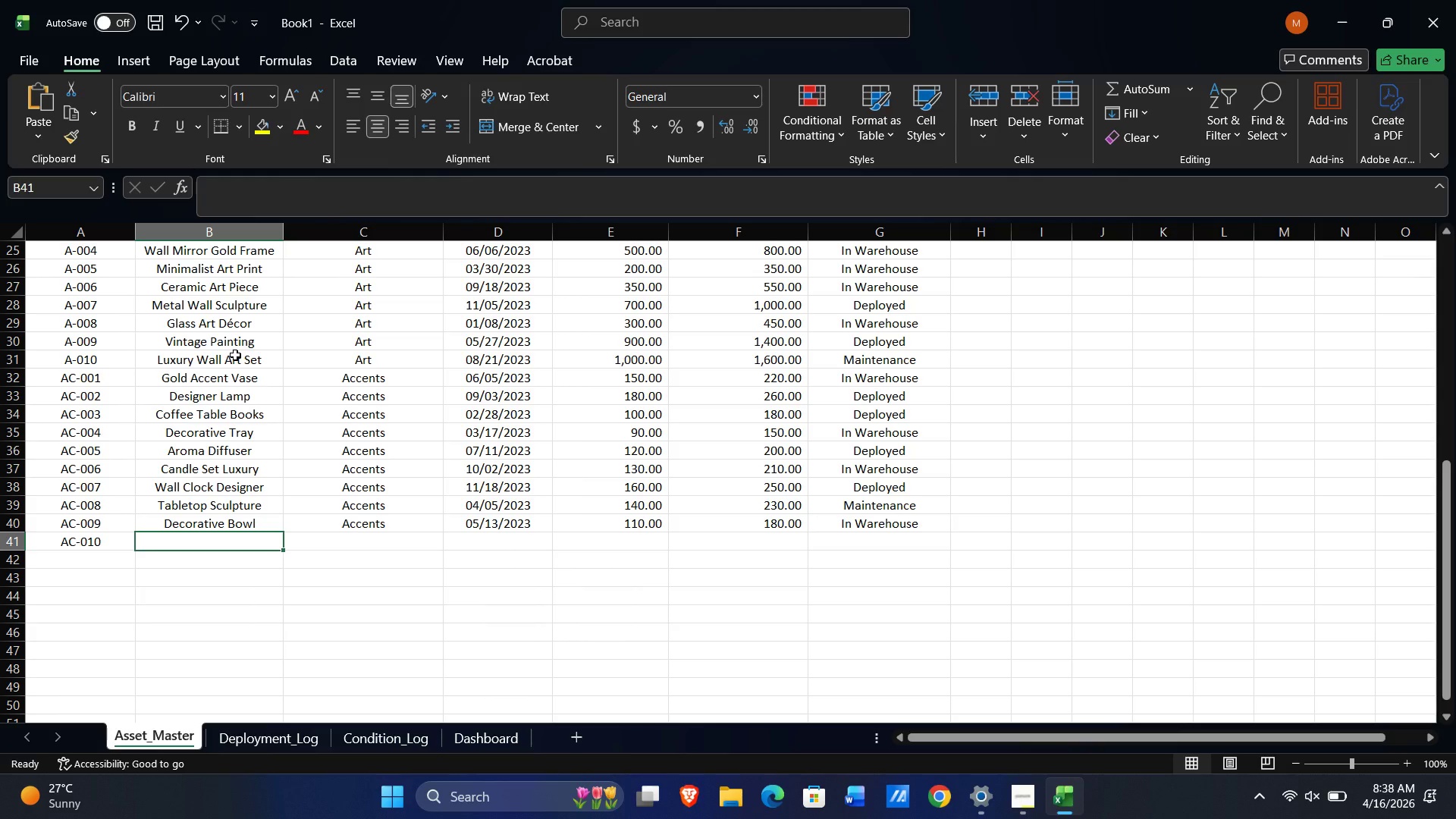 
type(Crystal Centerpiece)
key(Tab)
type(Acc)
key(Tab)
 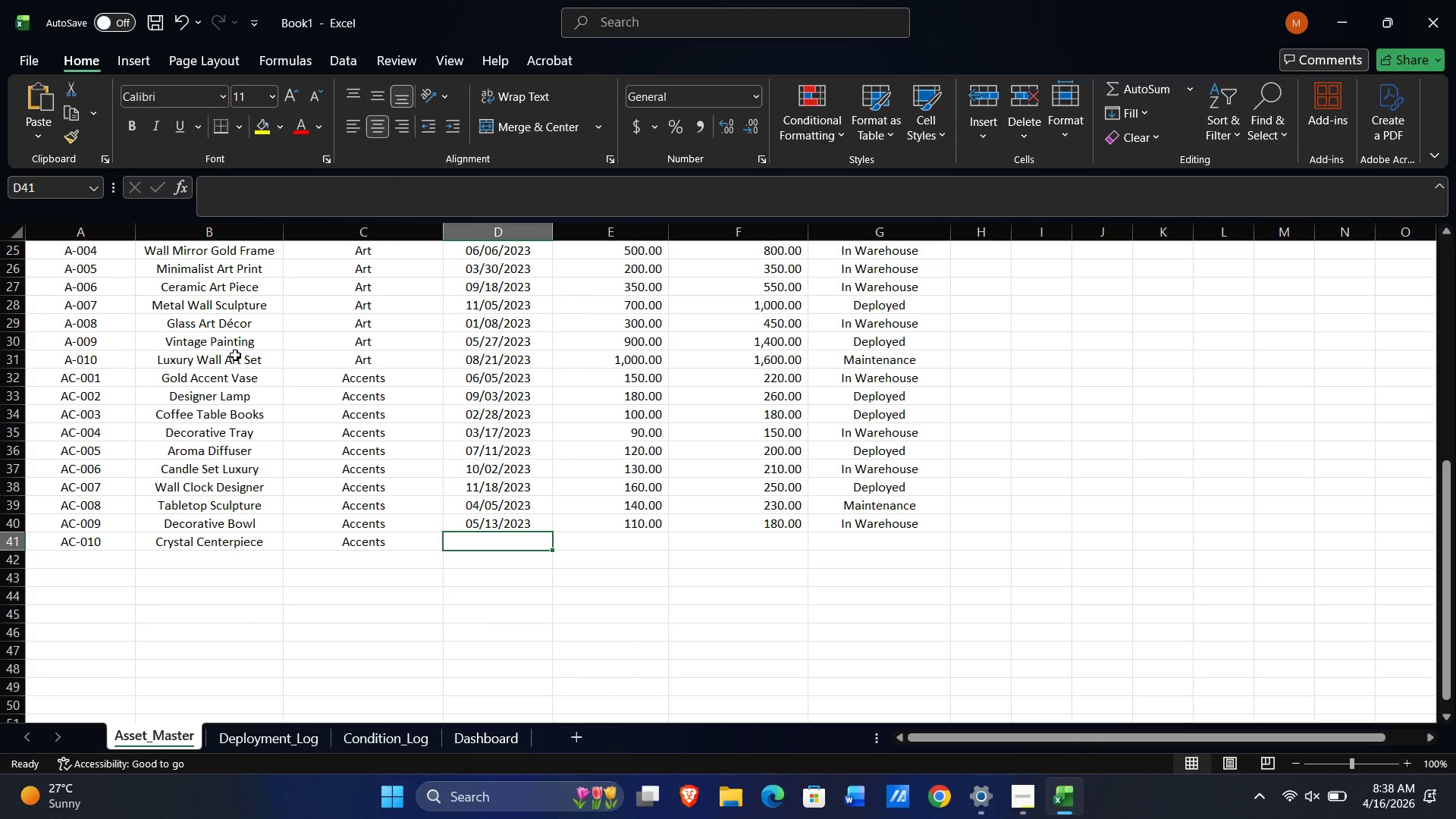 
key(Quote)
 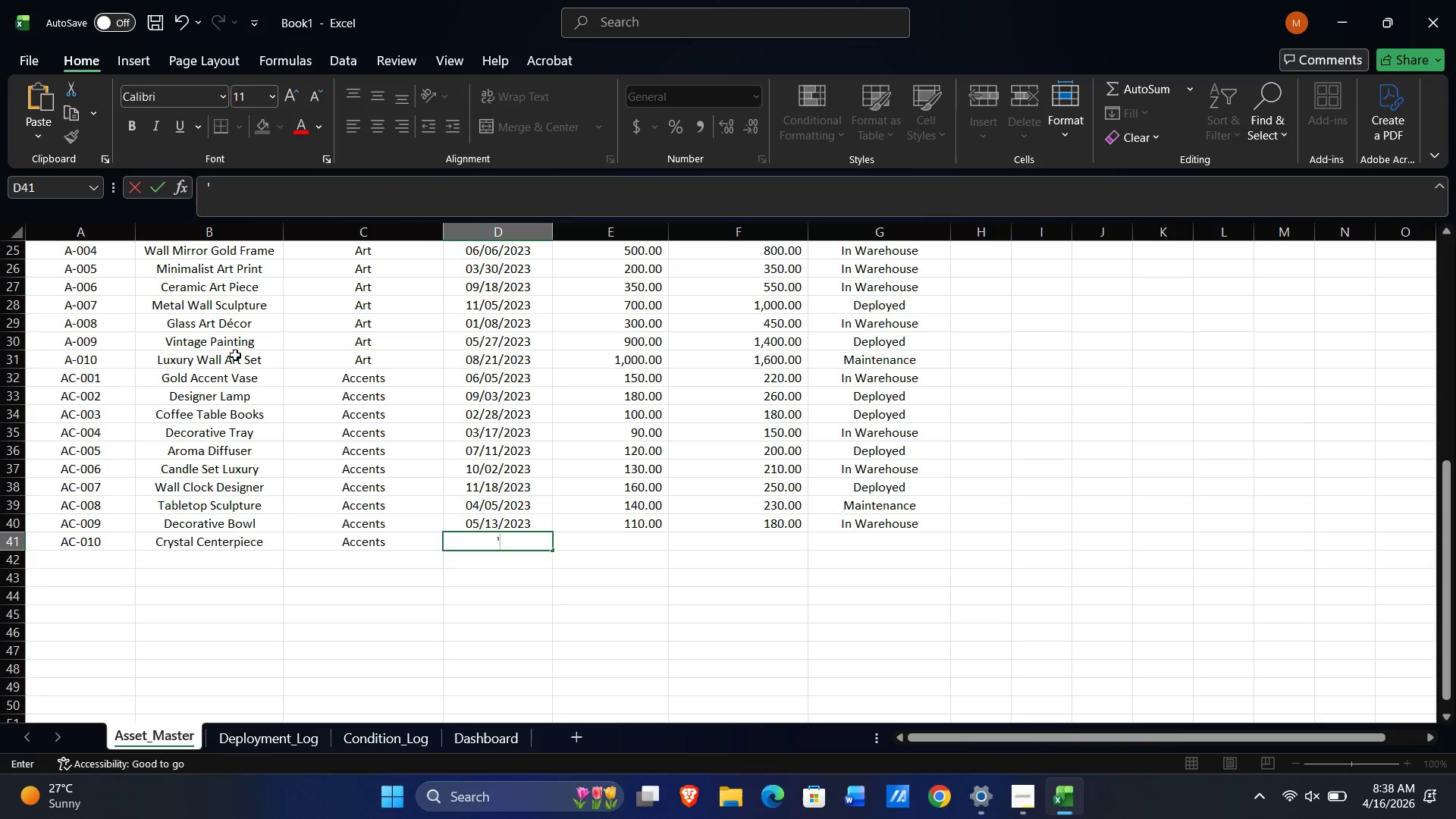 
key(Numpad1)
 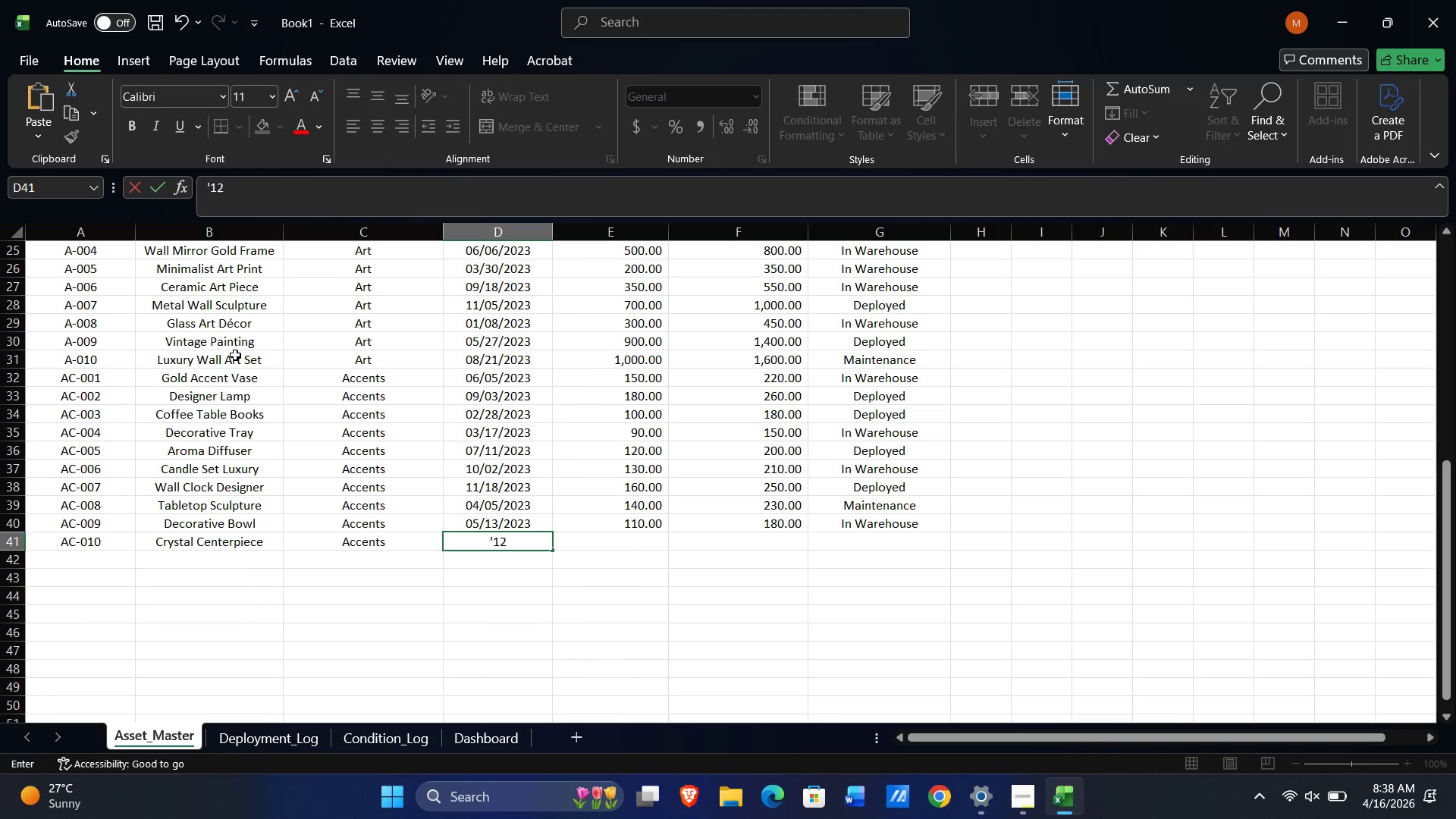 
key(Numpad2)
 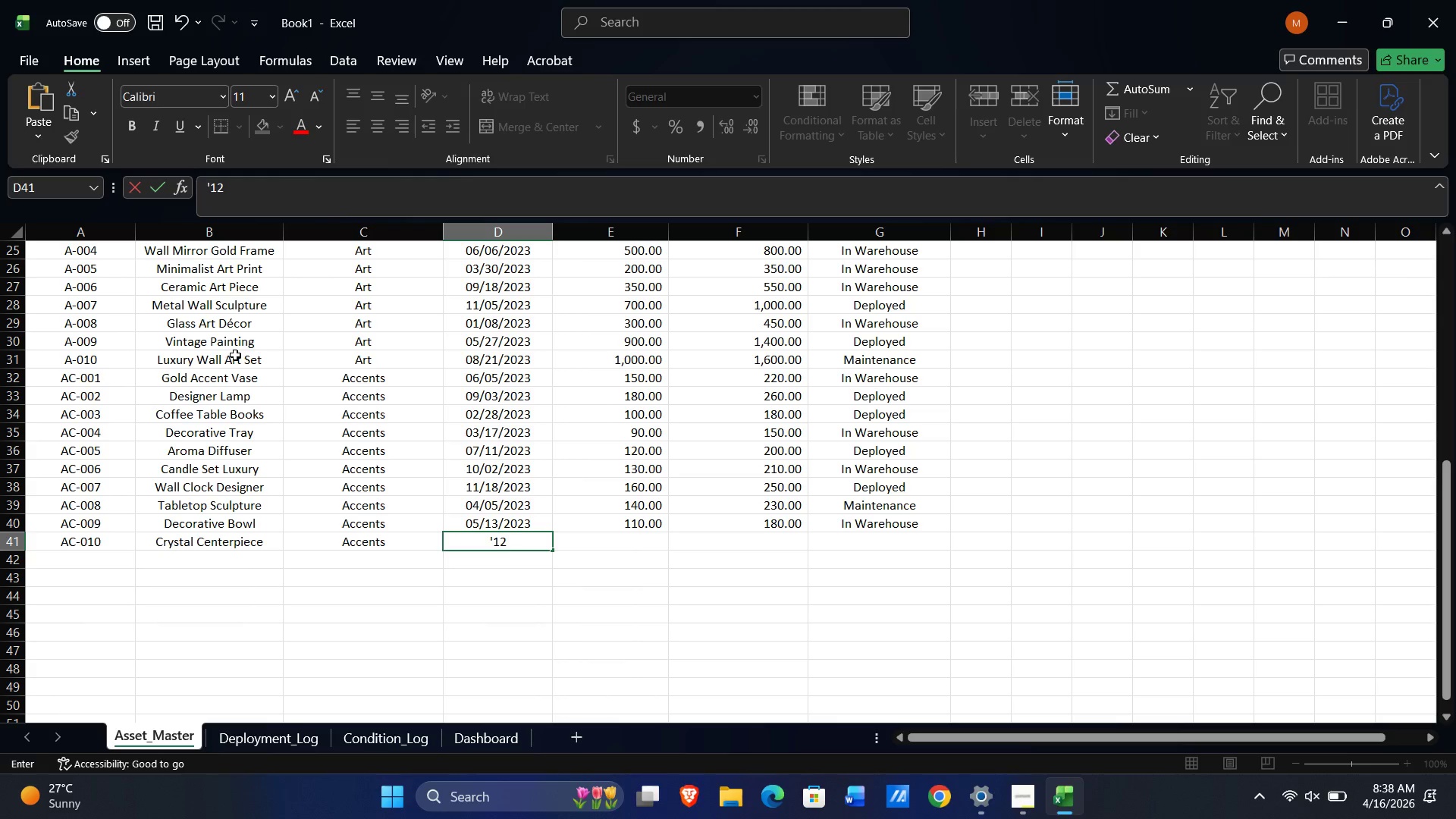 
key(NumpadDivide)
 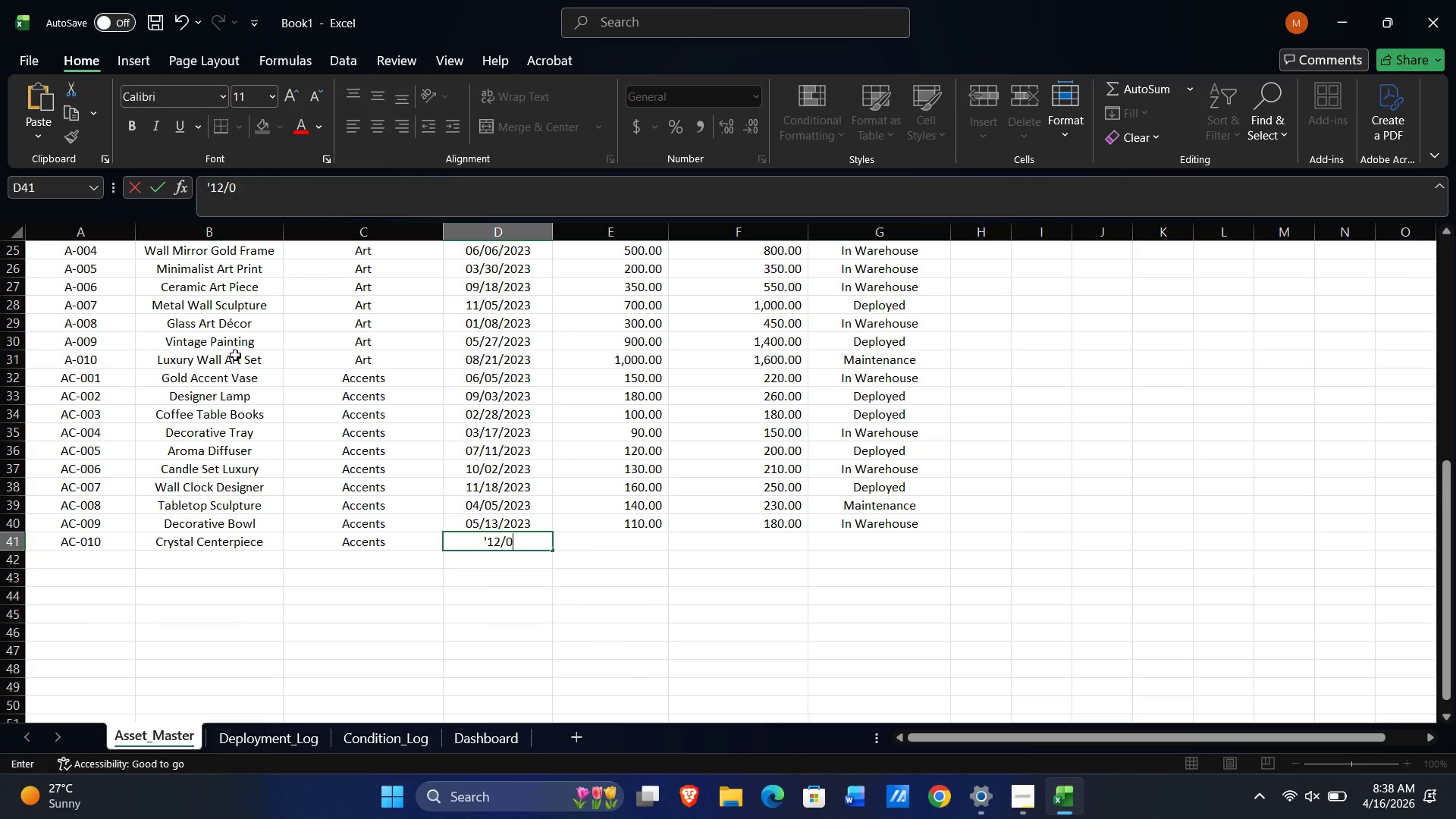 
key(Numpad0)
 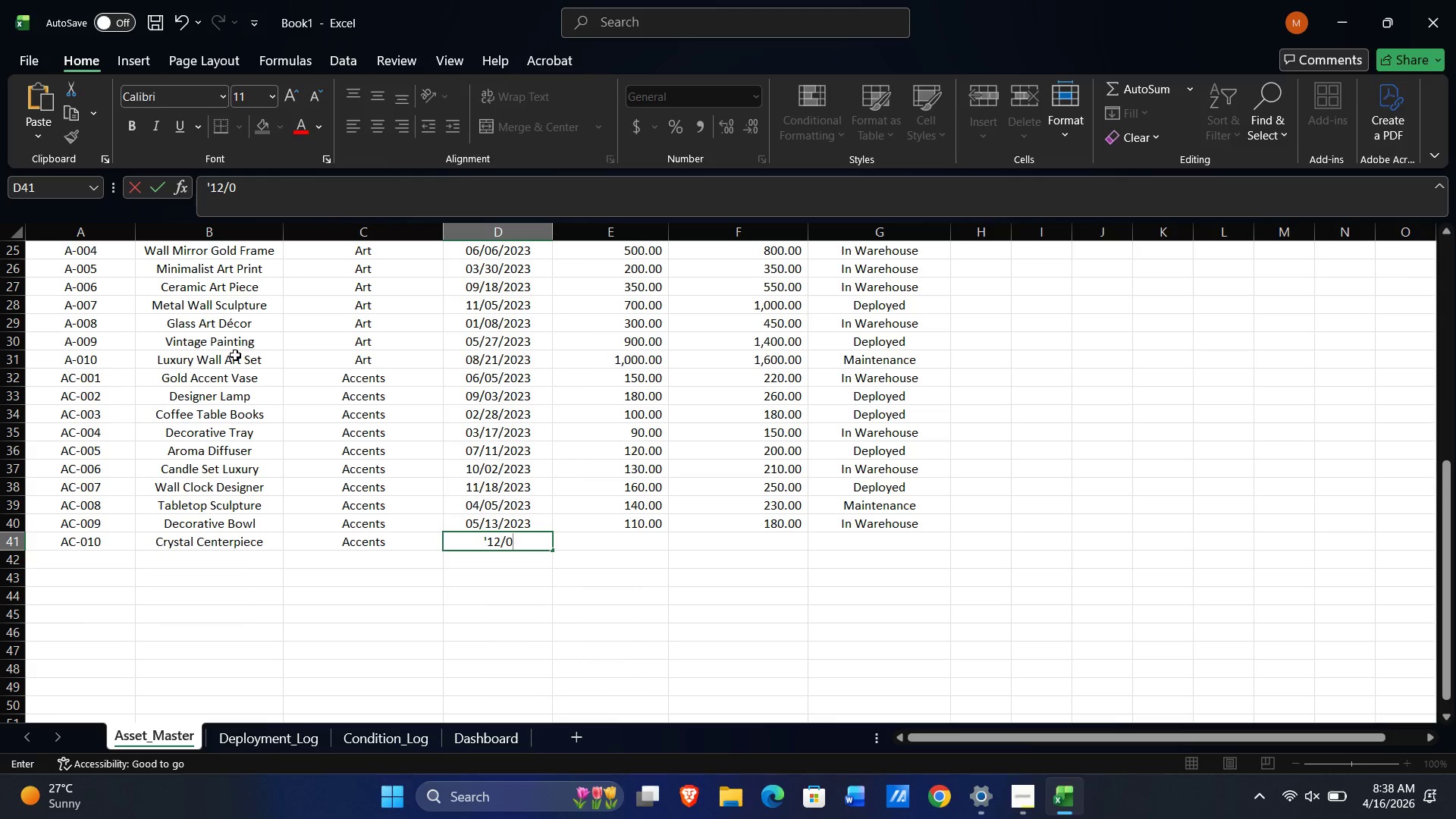 
key(Numpad1)
 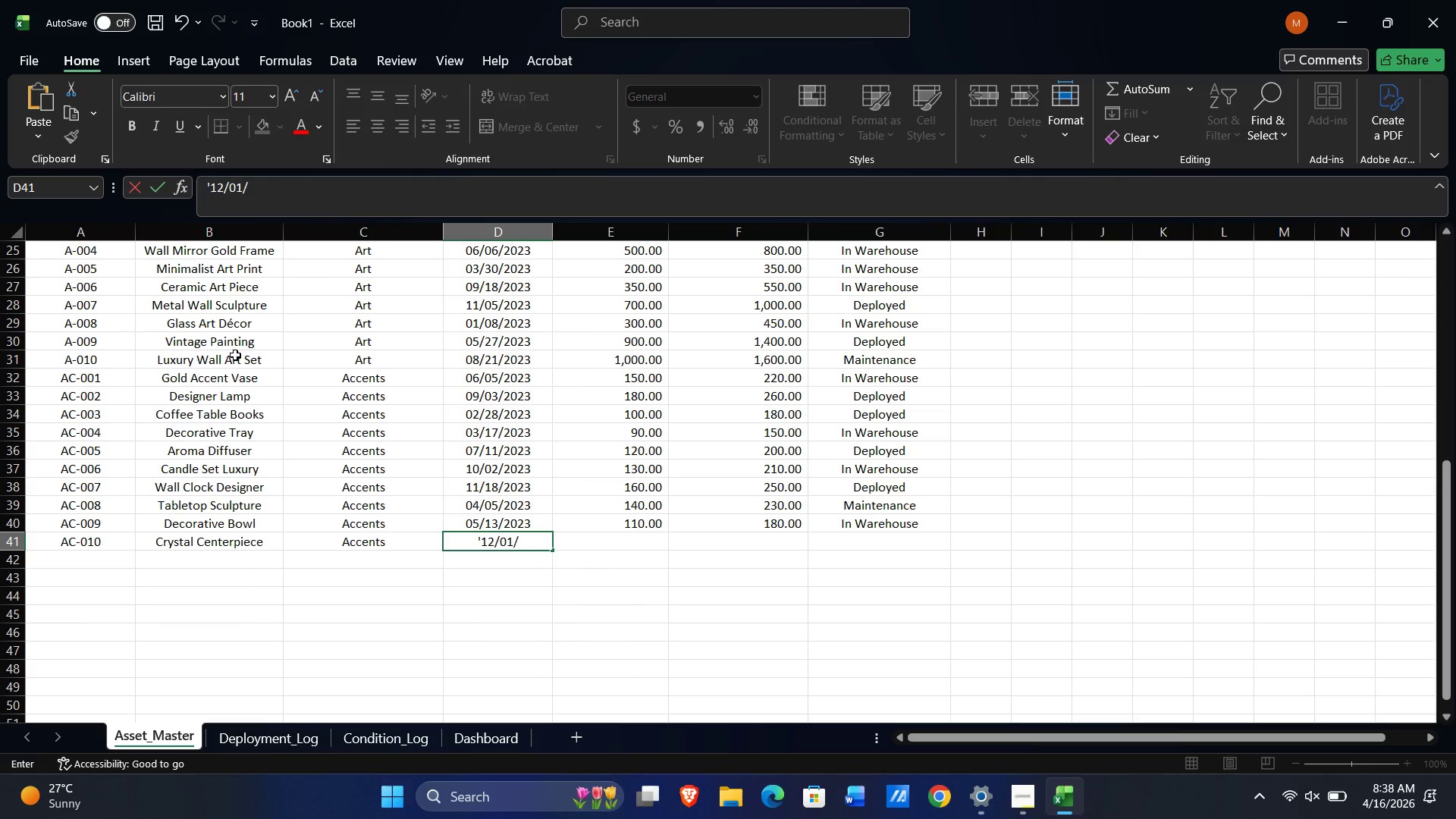 
key(NumpadDivide)
 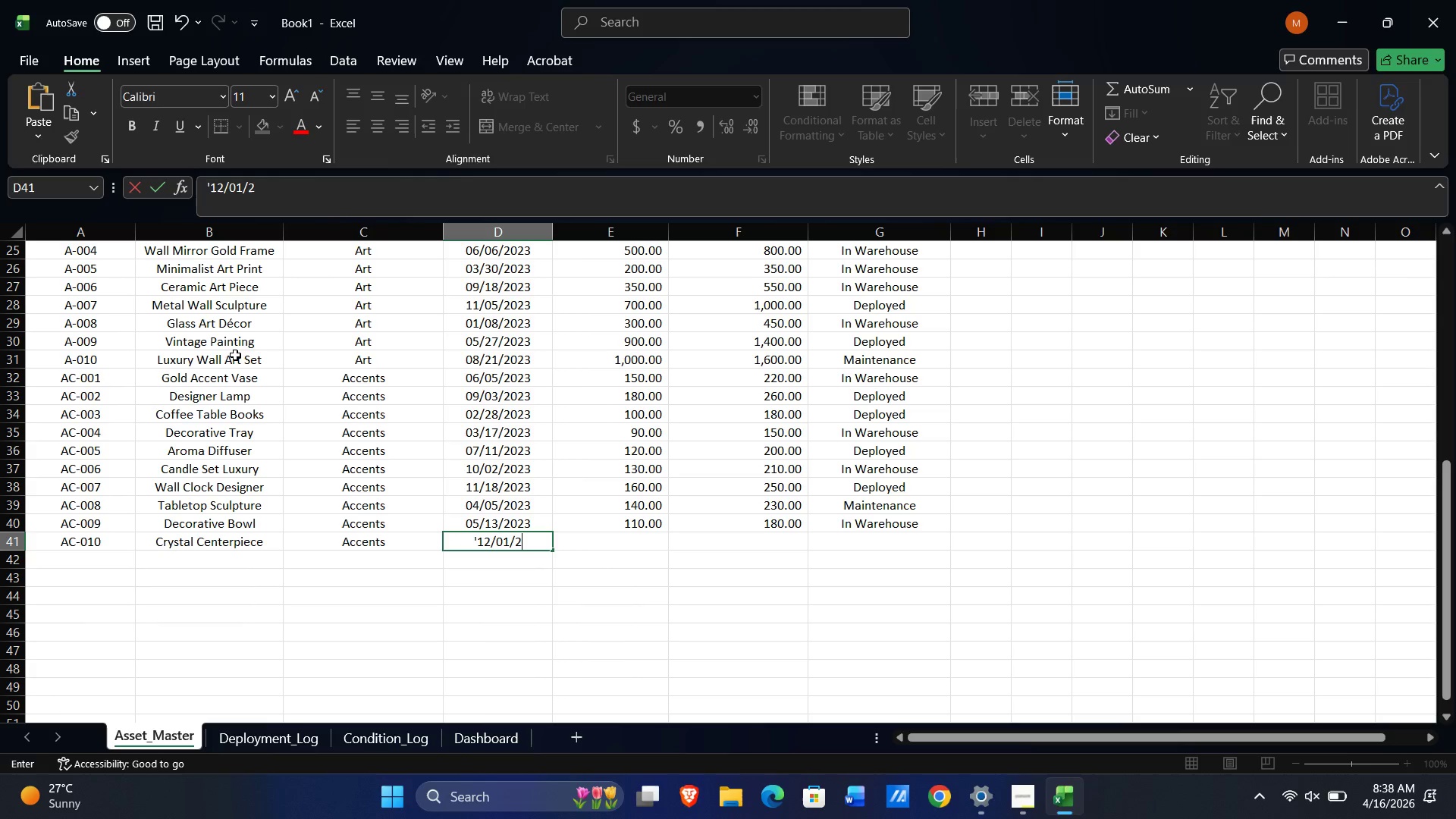 
key(Numpad2)
 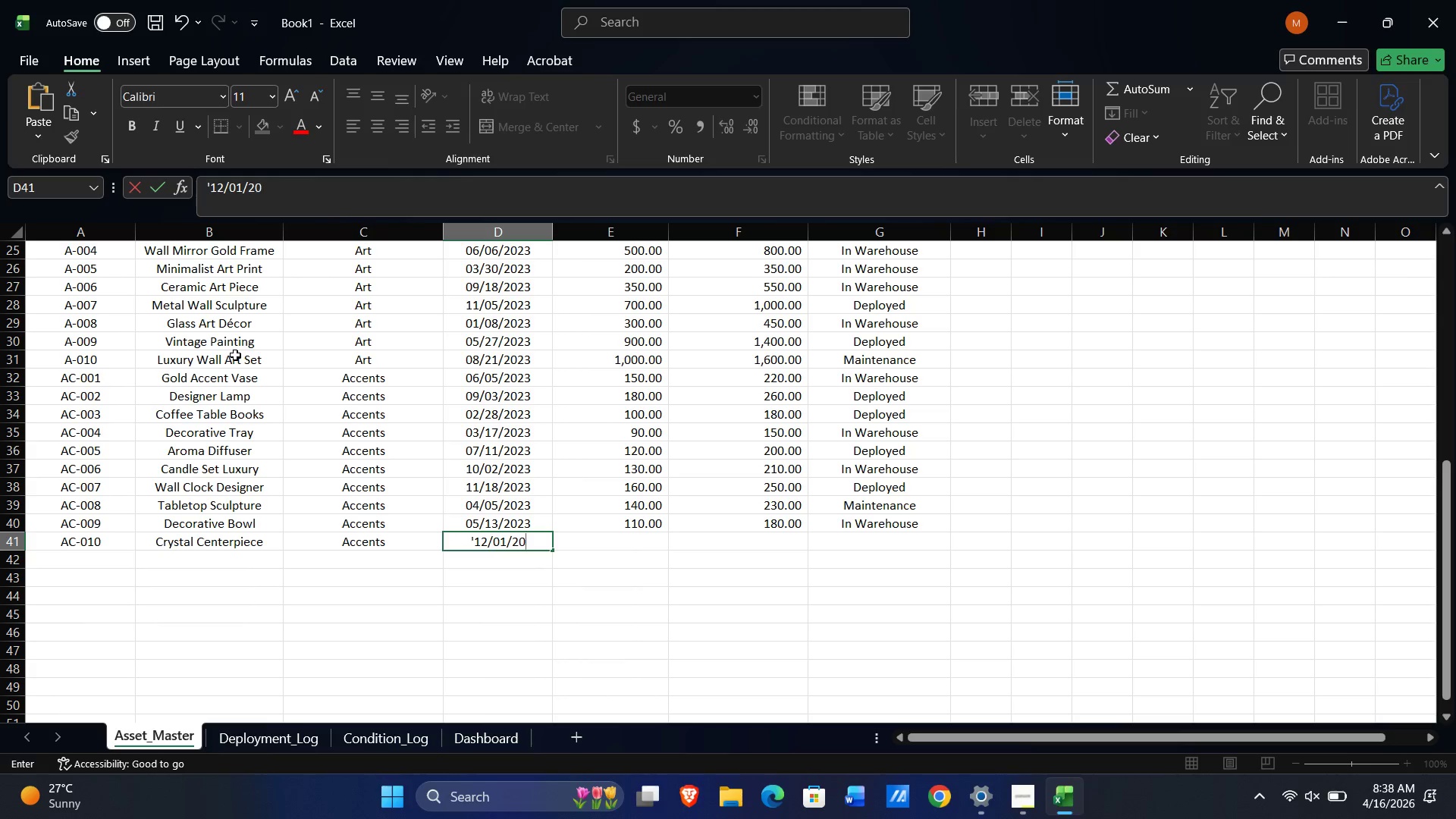 
key(Numpad0)
 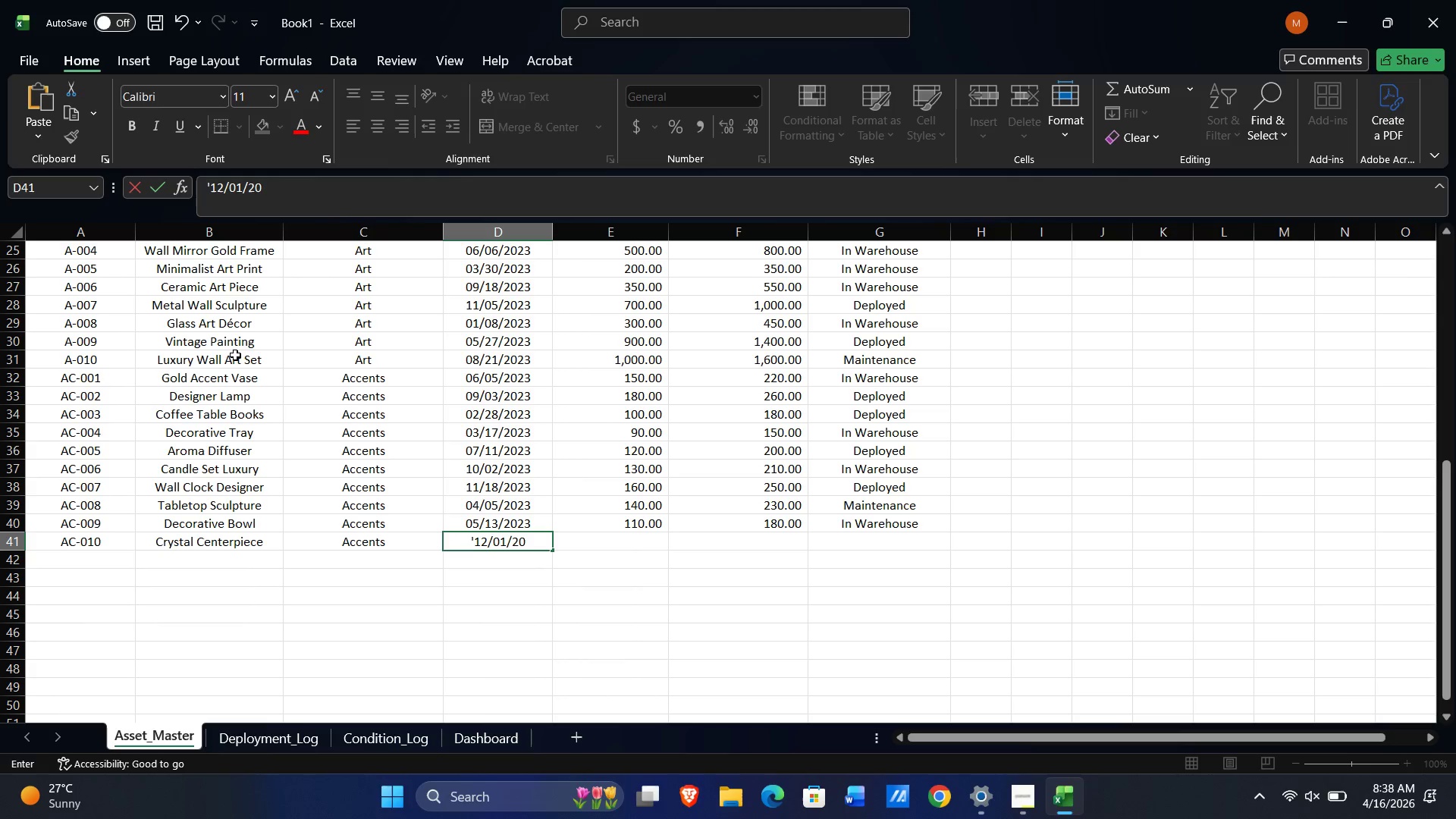 
key(Numpad2)
 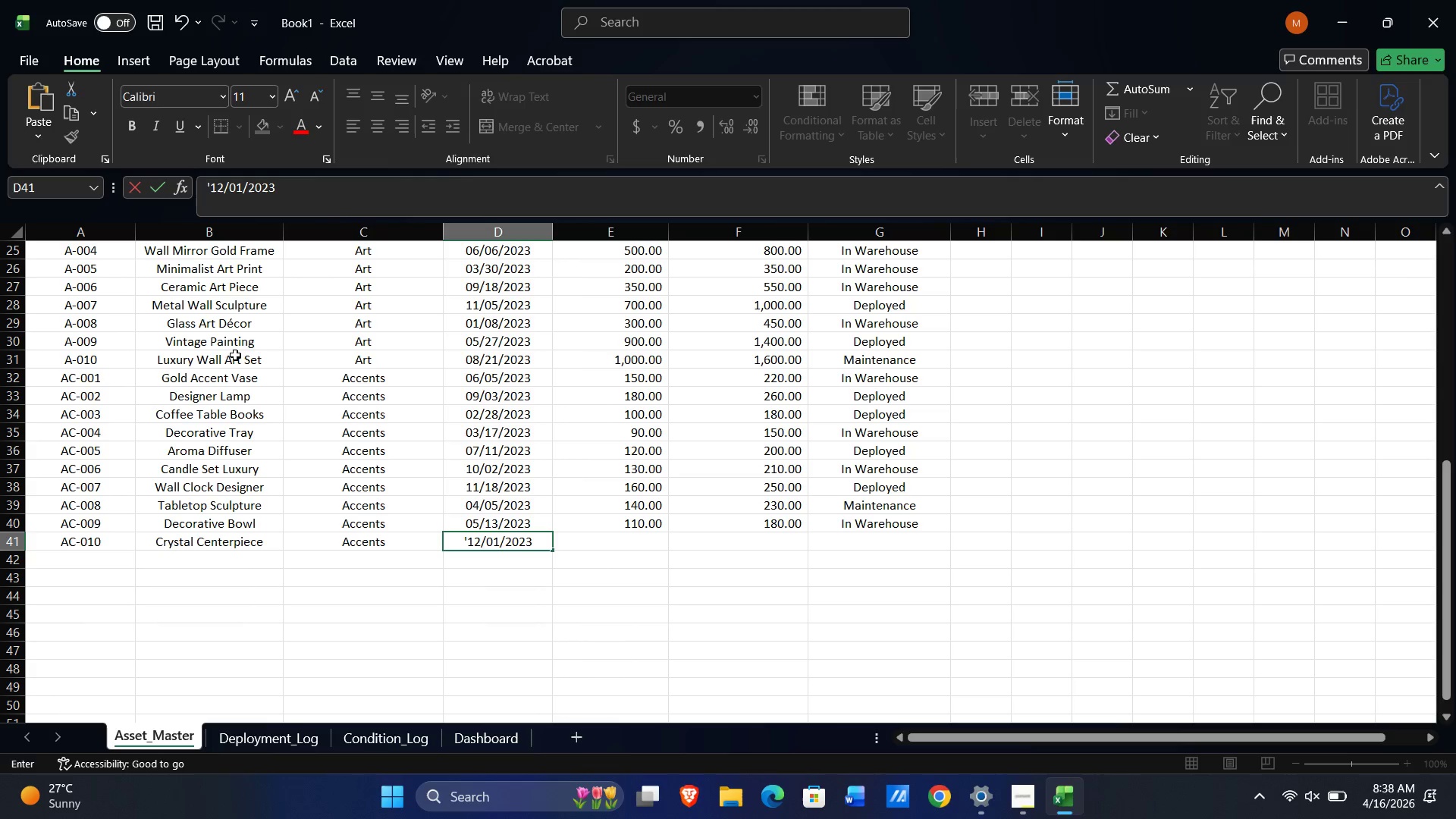 
key(Numpad3)
 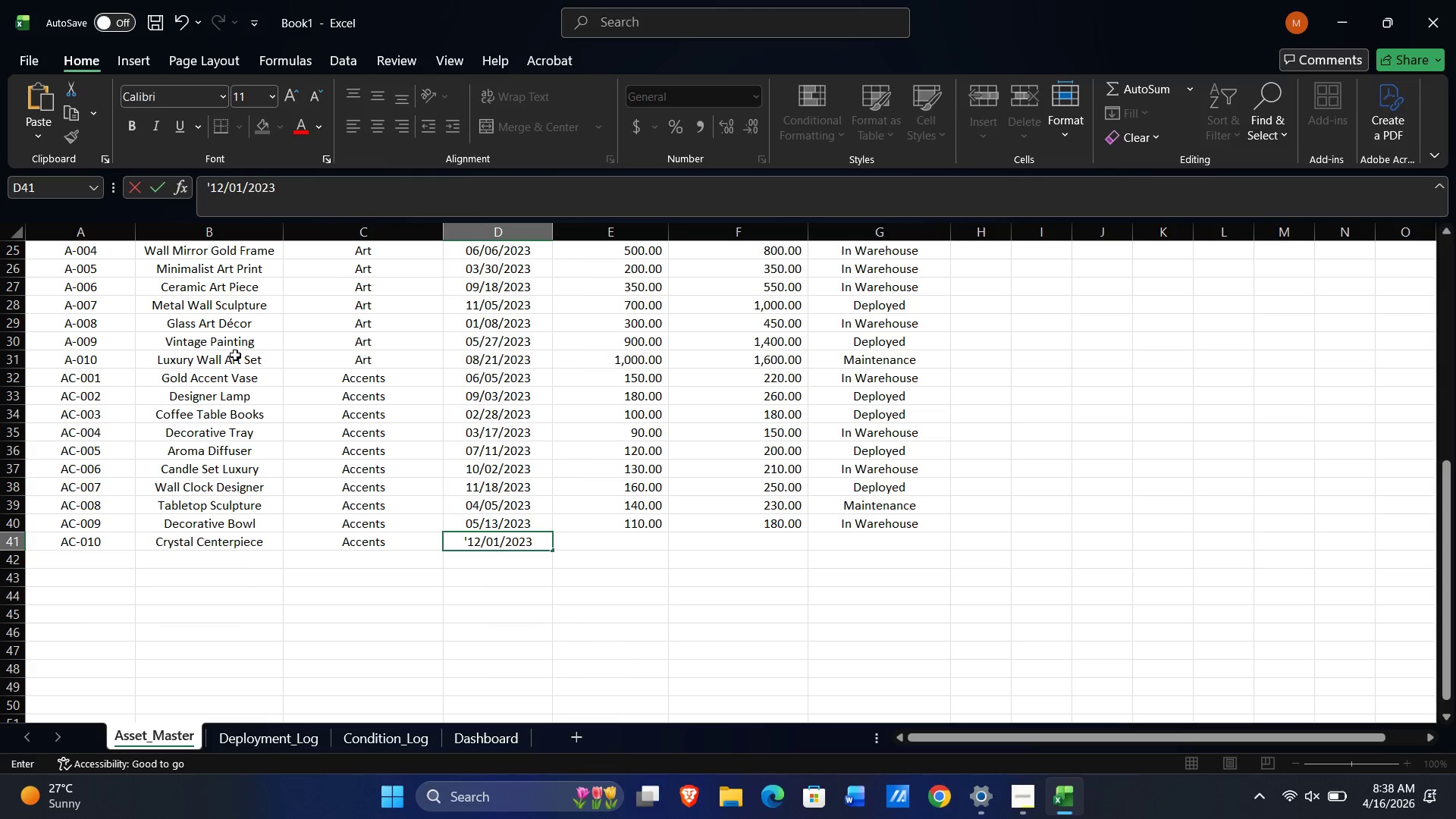 
key(Tab)
 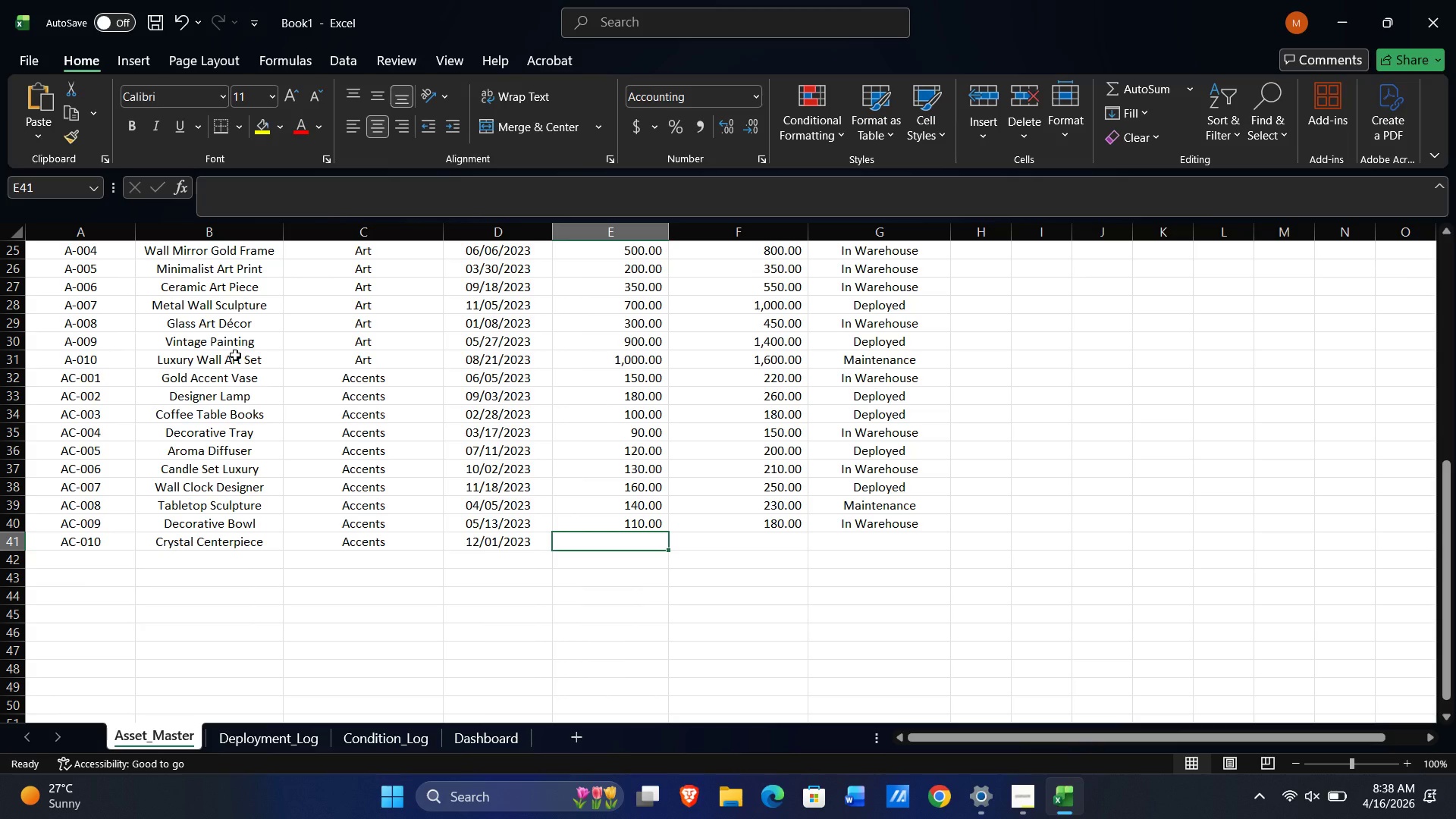 
key(Numpad2)
 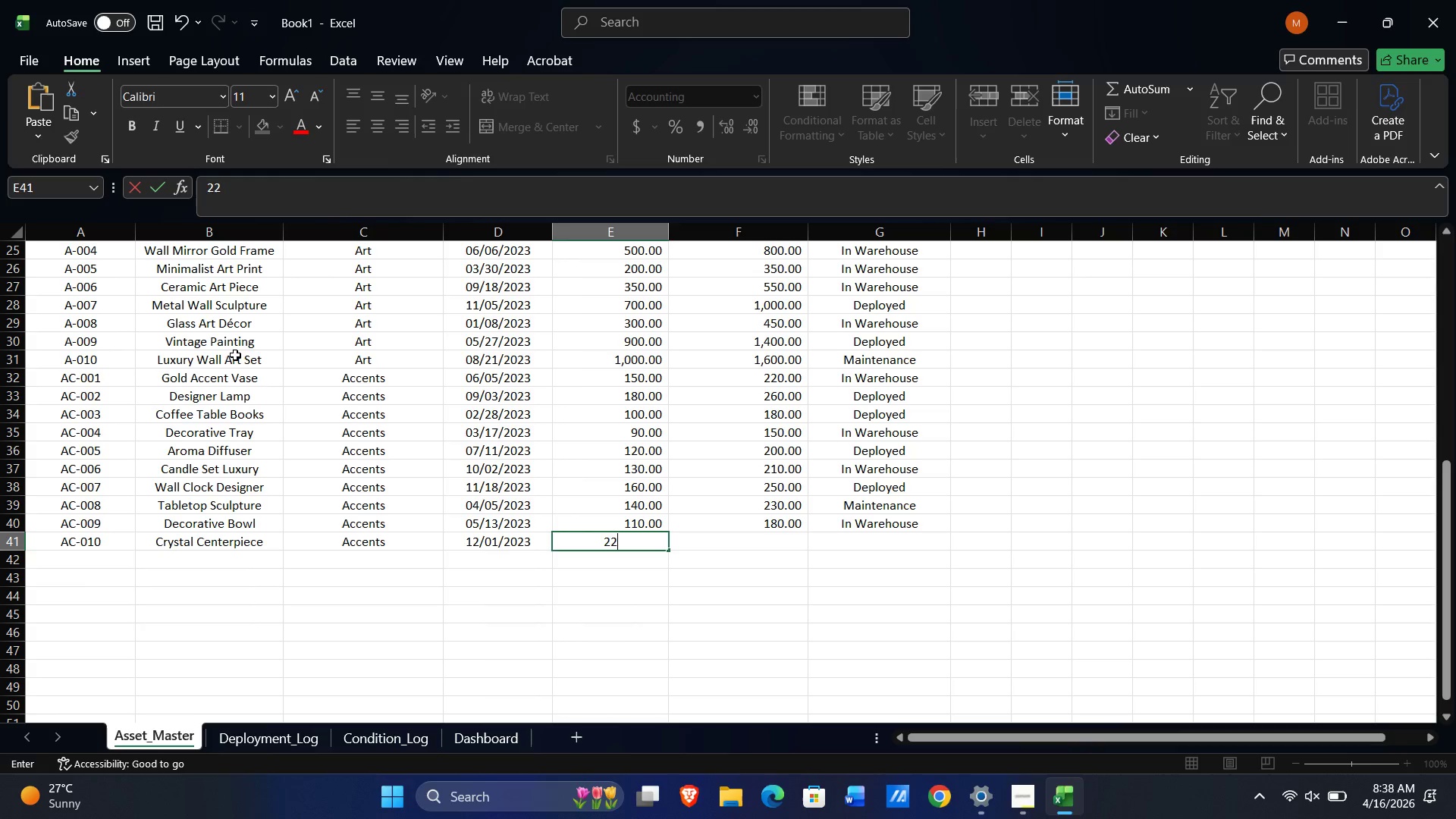 
key(Numpad2)
 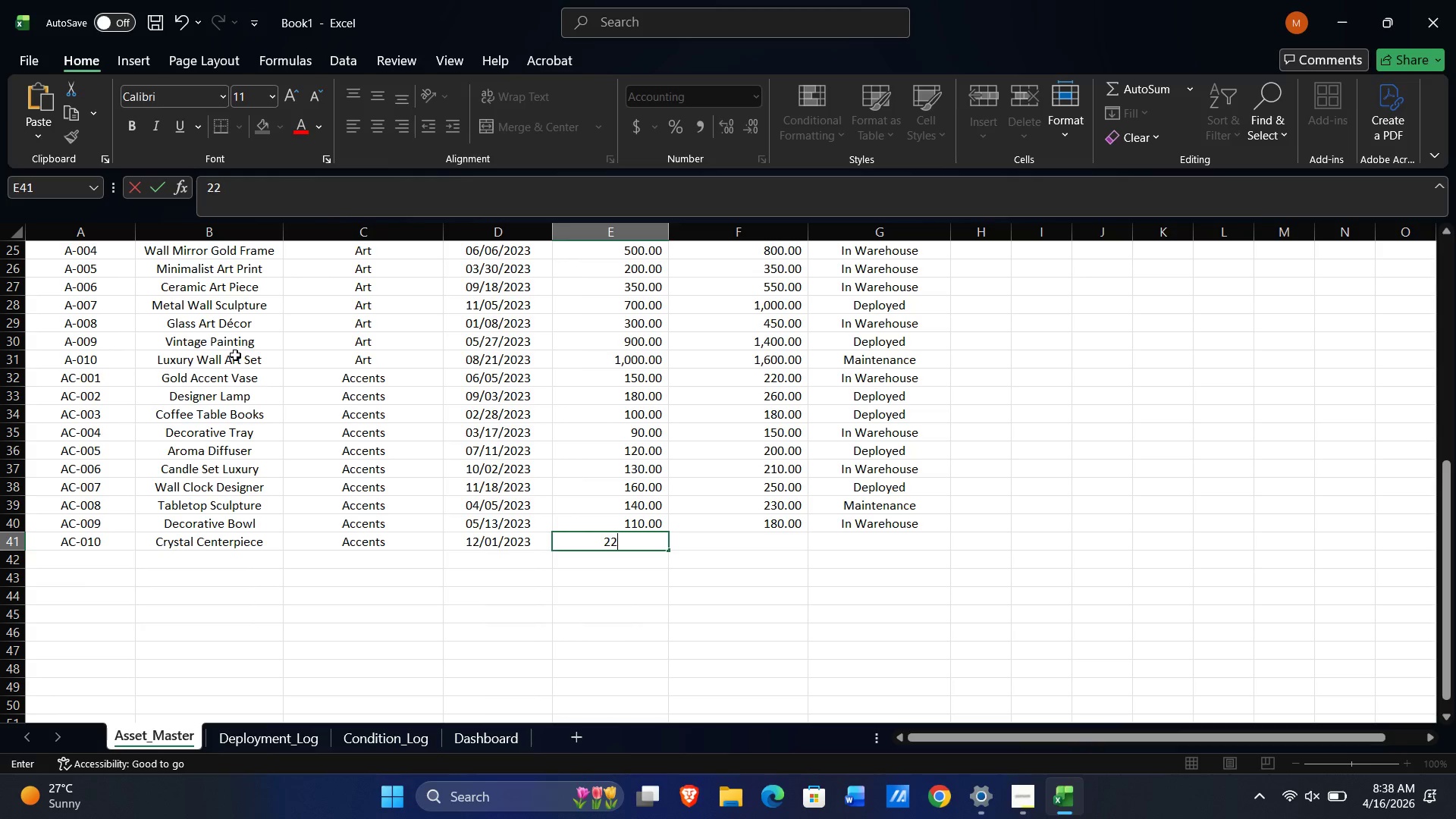 
key(Numpad0)
 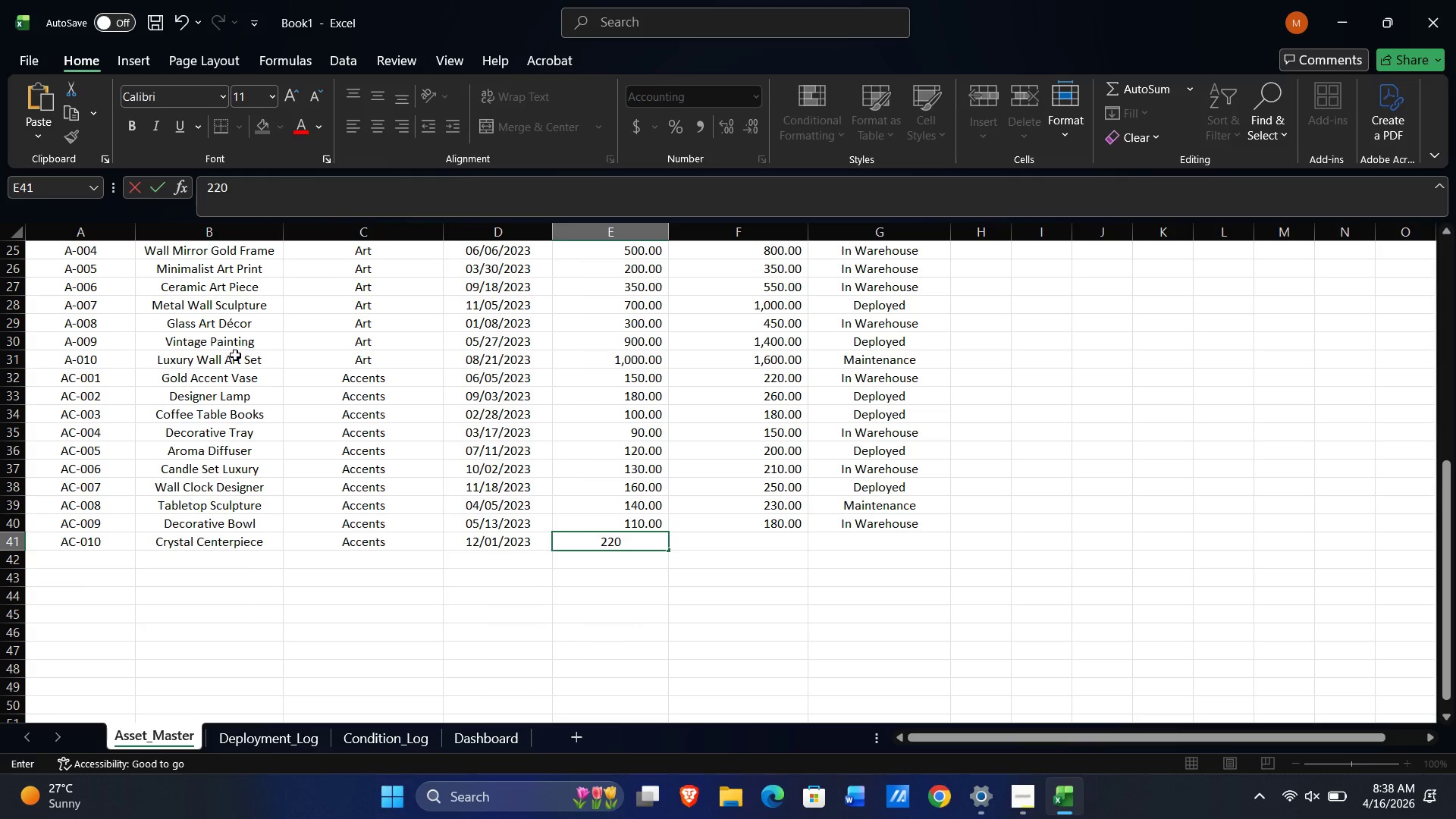 
key(Tab)
 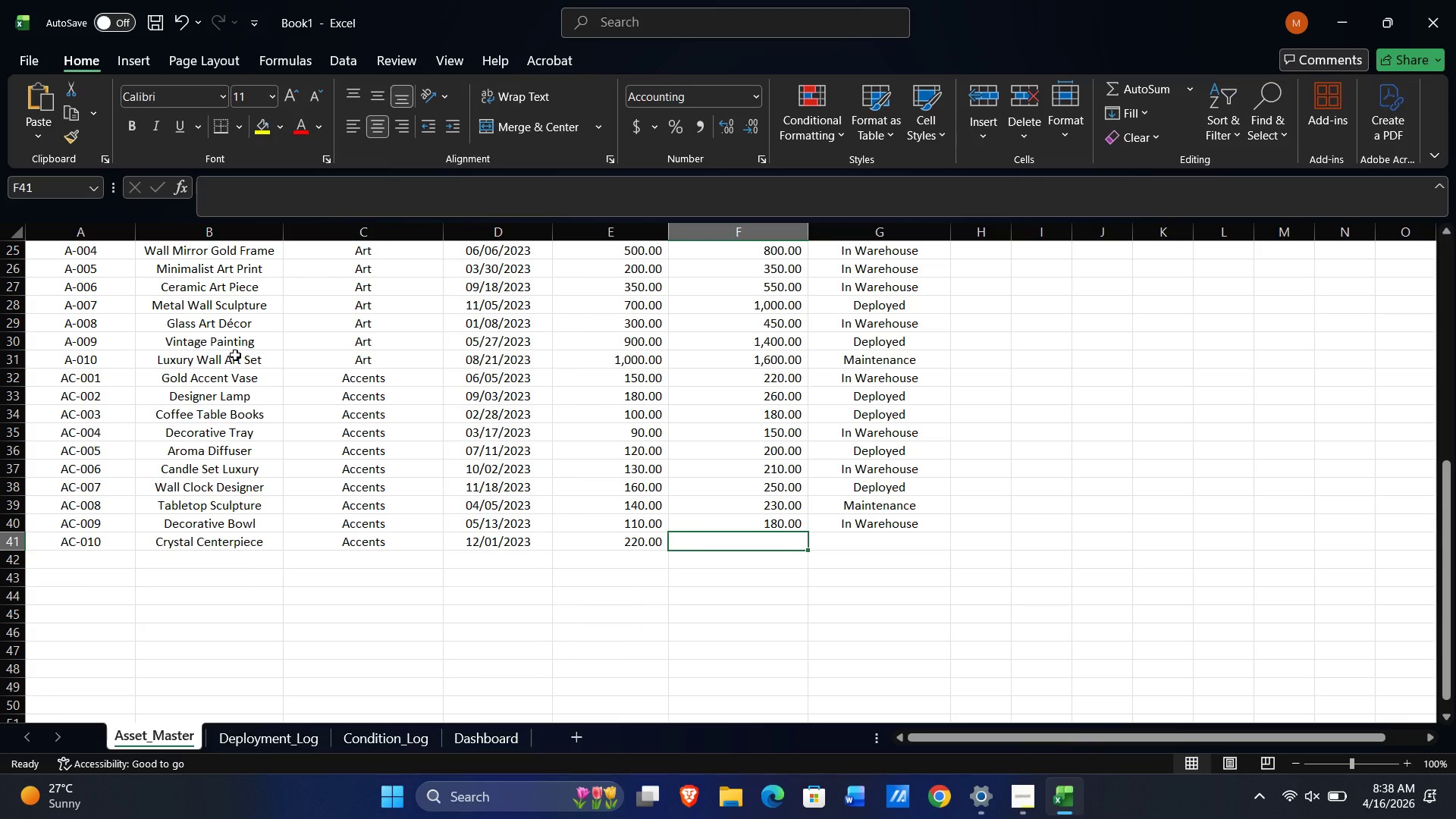 
key(Numpad3)
 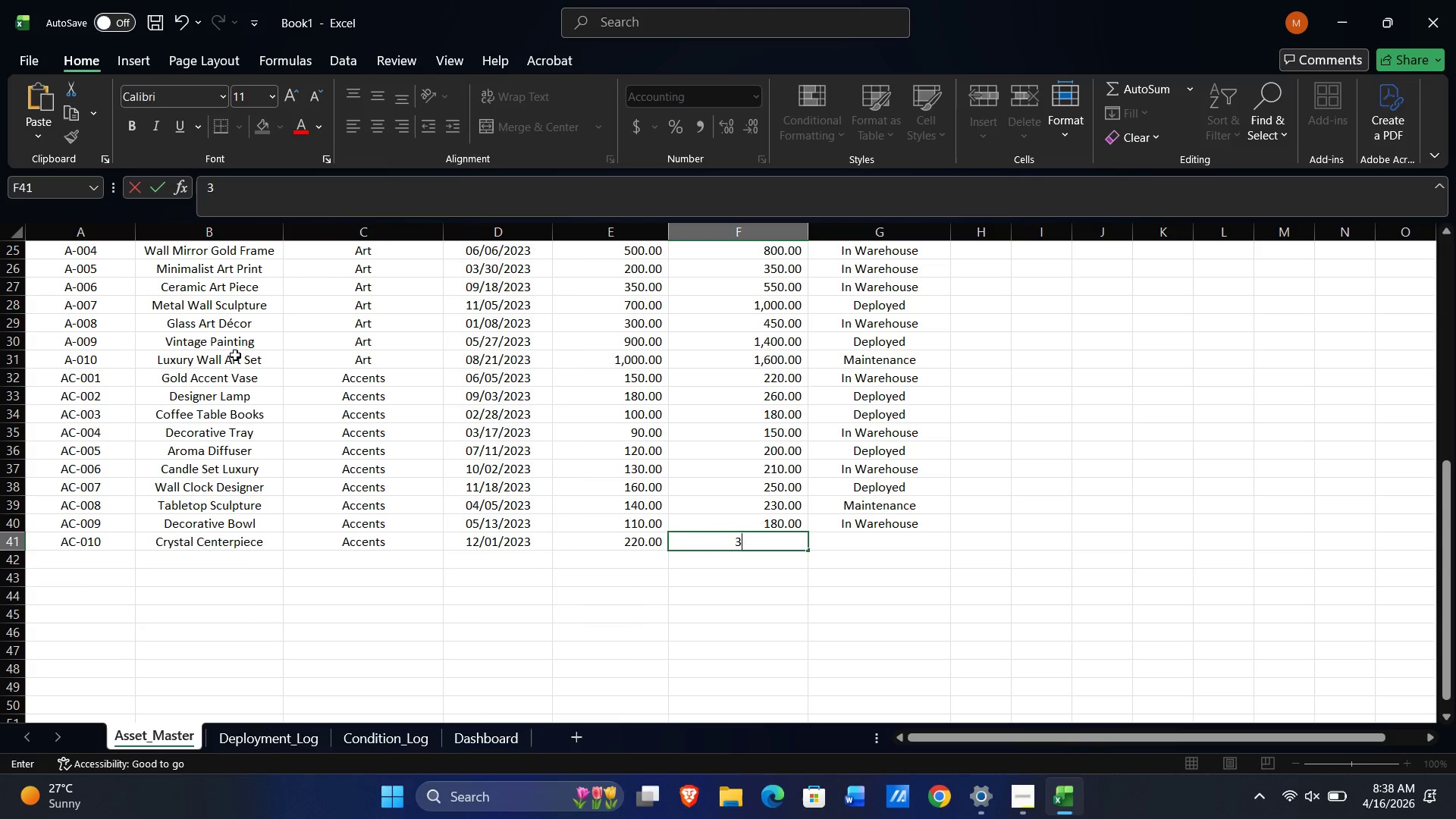 
key(Numpad5)
 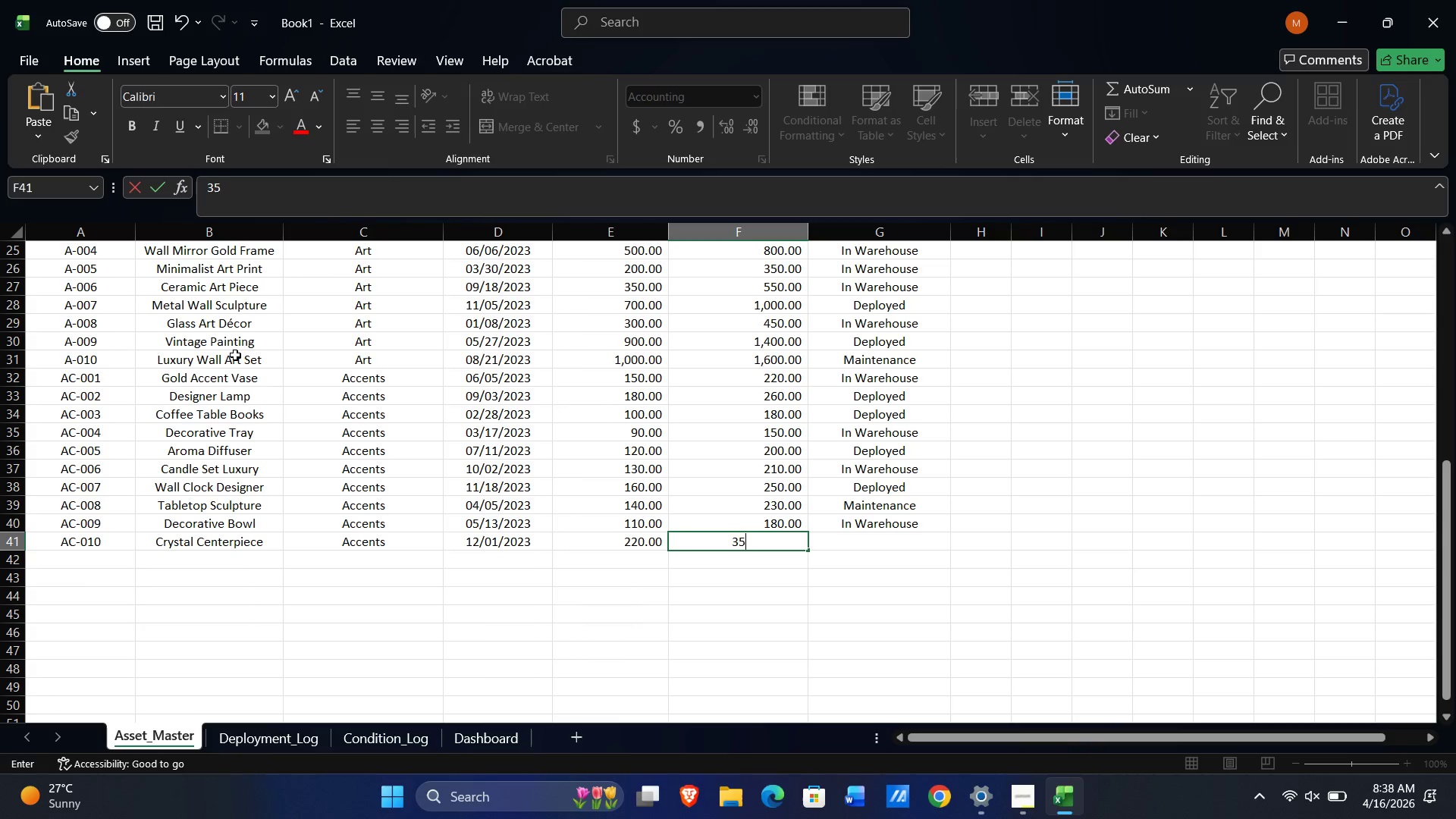 
key(Numpad0)
 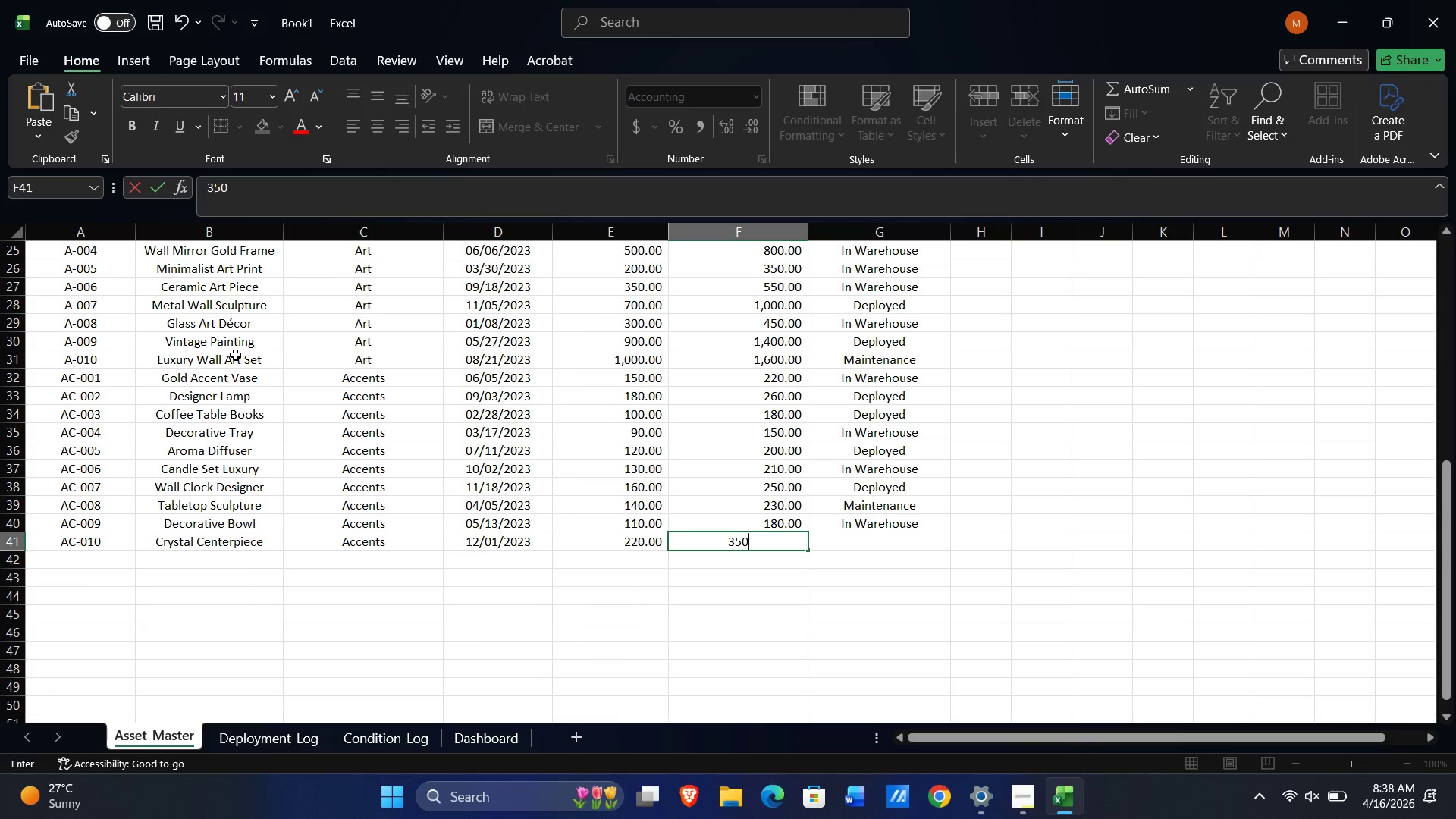 
key(Tab)
 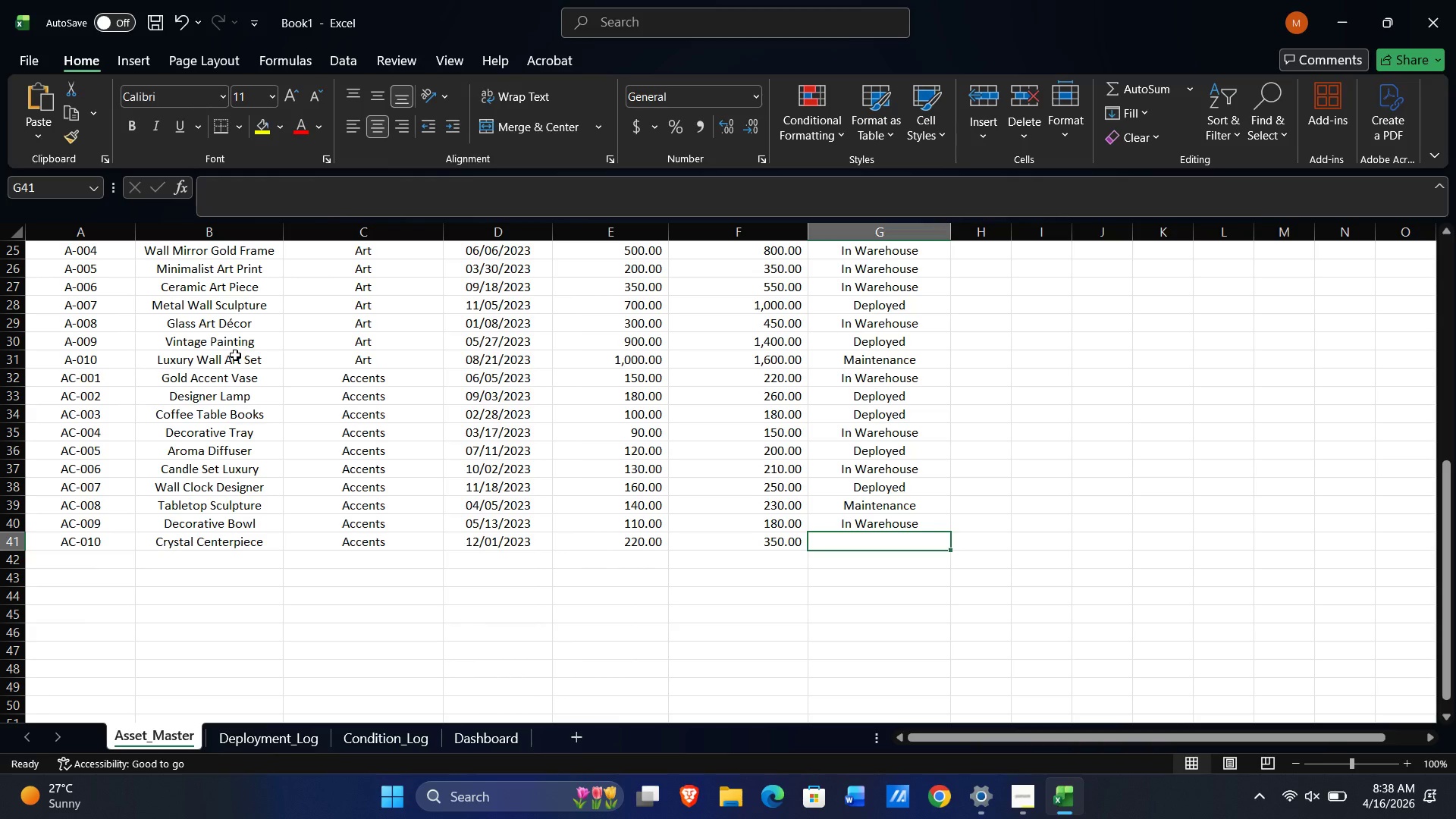 
key(Shift+D)
 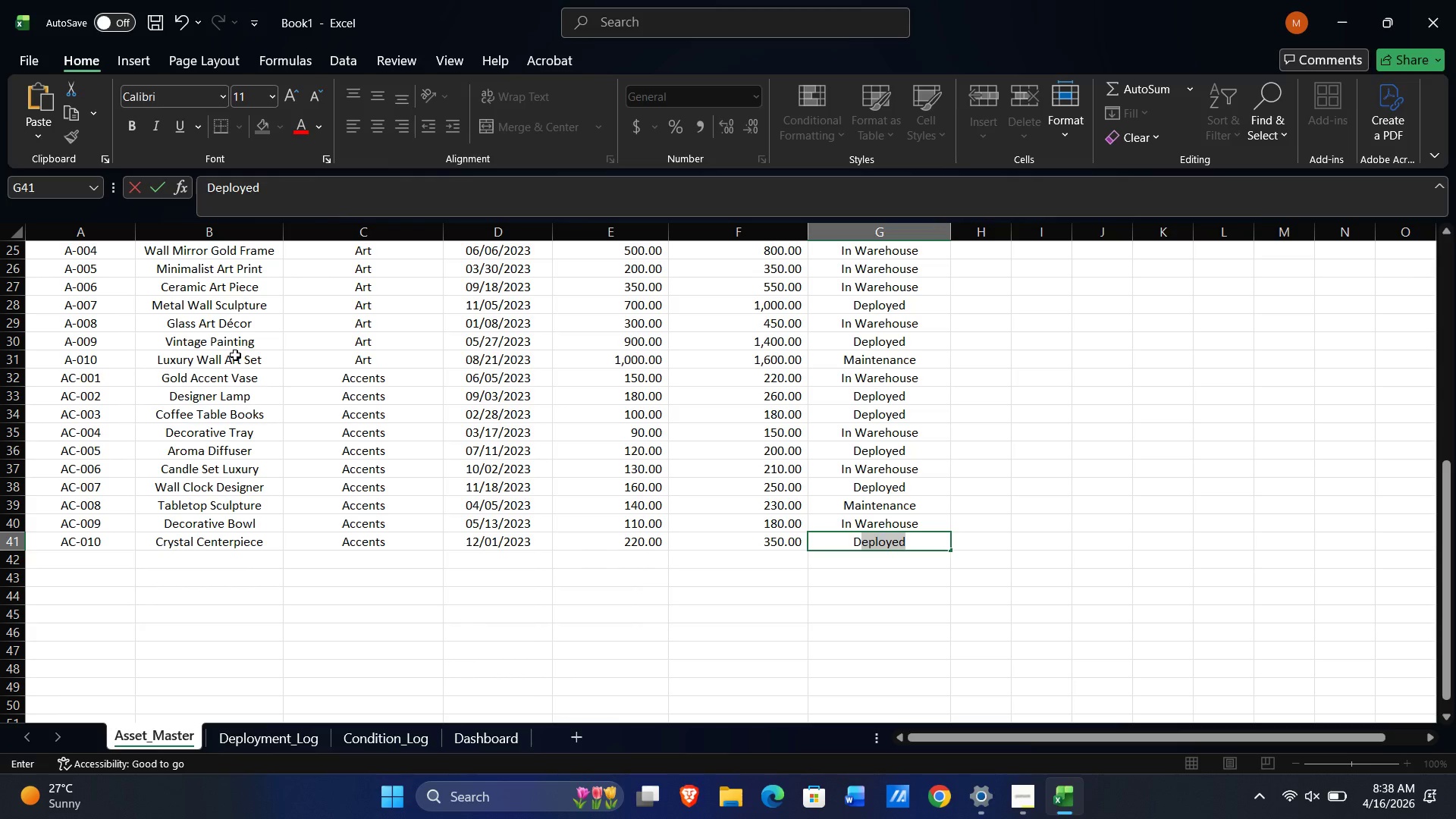 
key(NumpadEnter)
 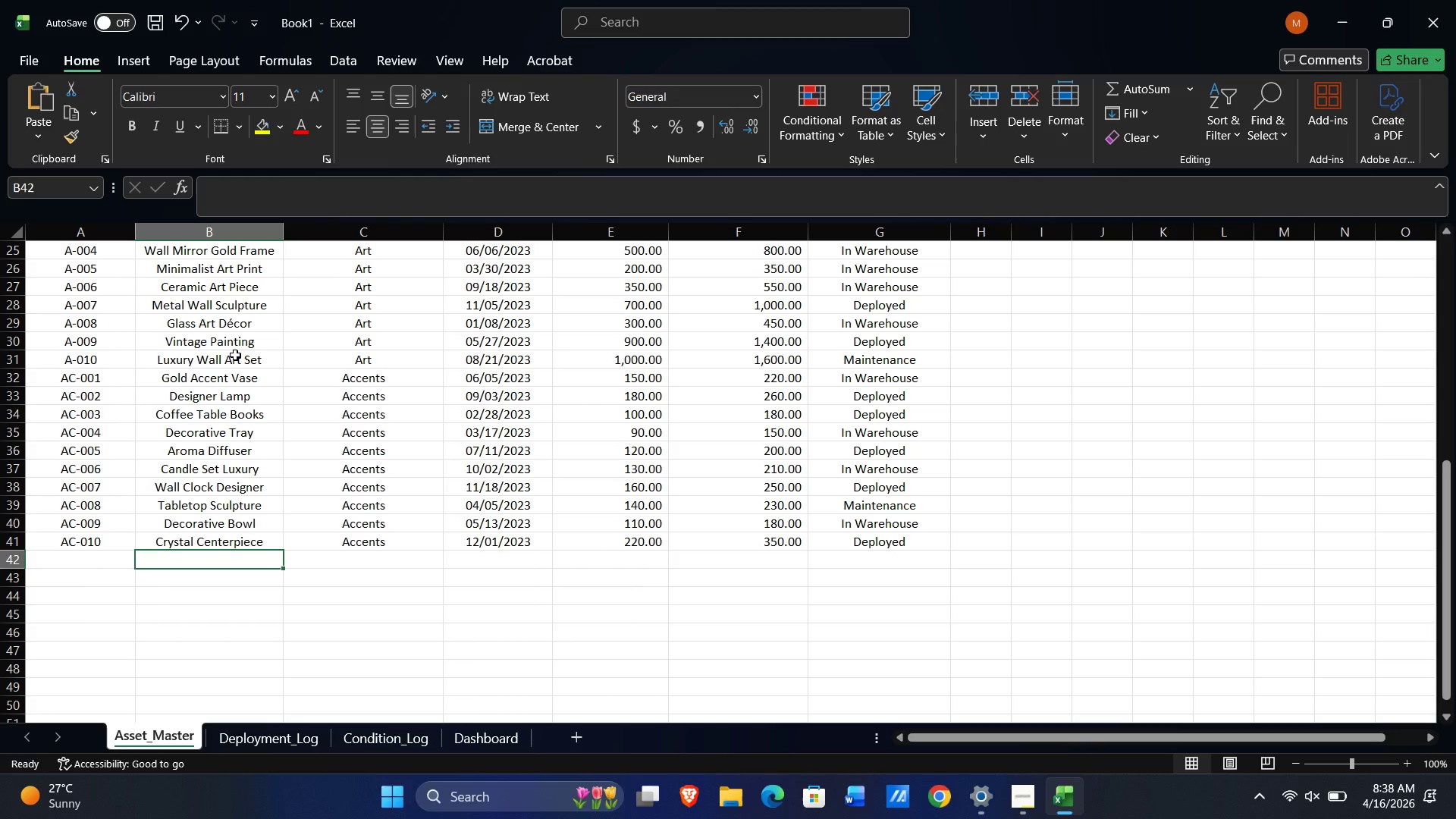 
key(ArrowLeft)
 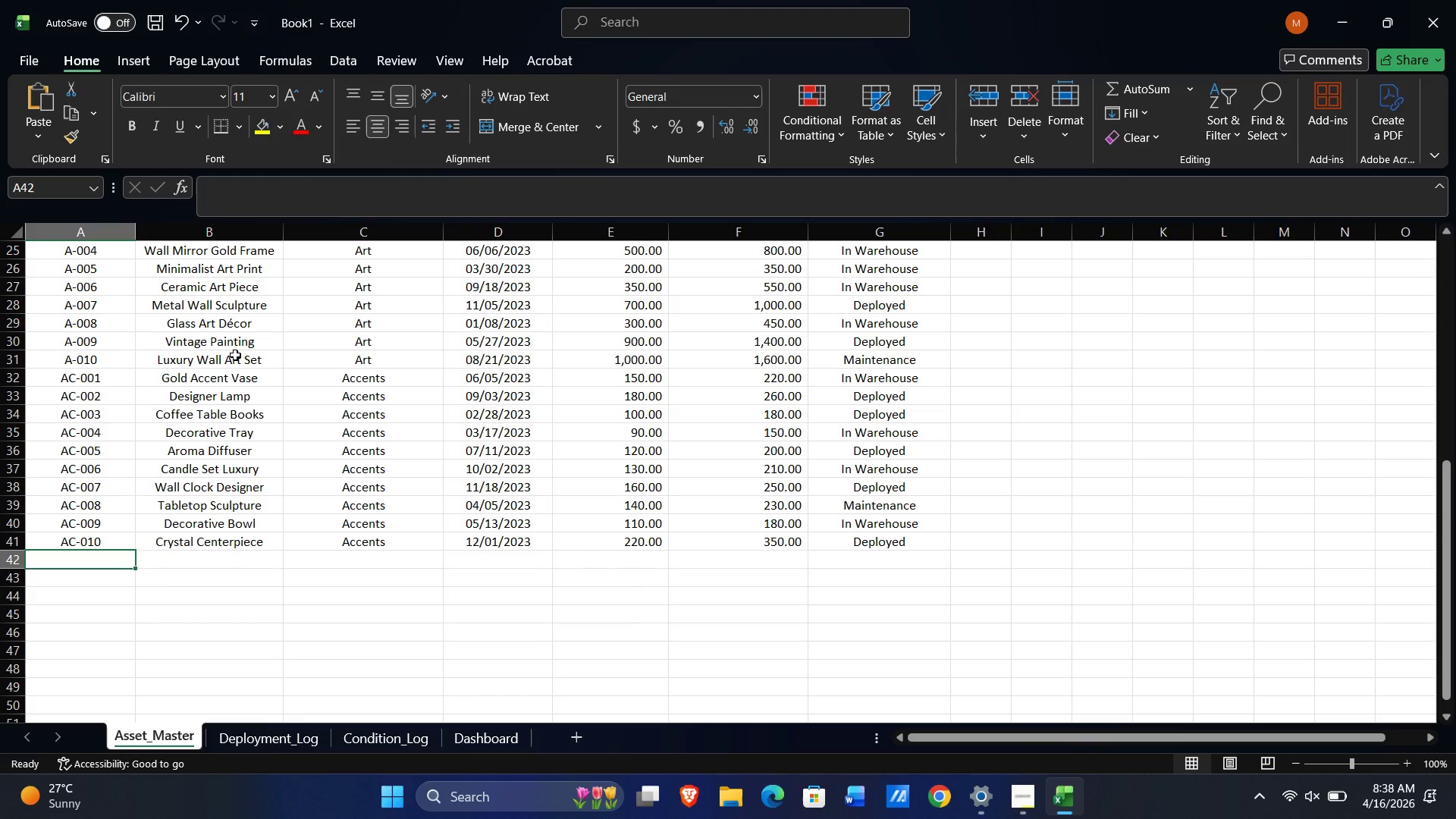 
wait(7.84)
 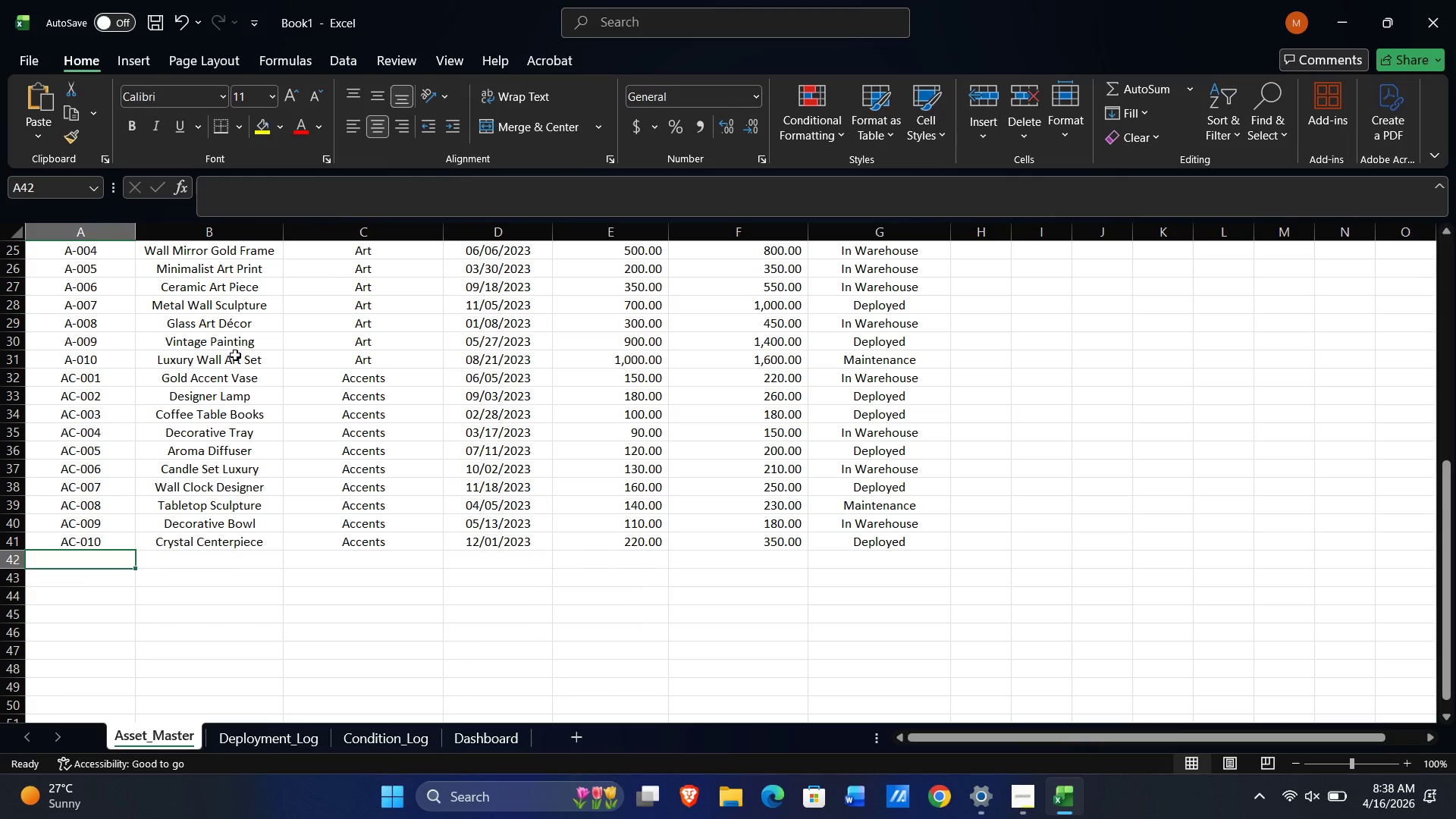 
key(Shift+ShiftLeft)
 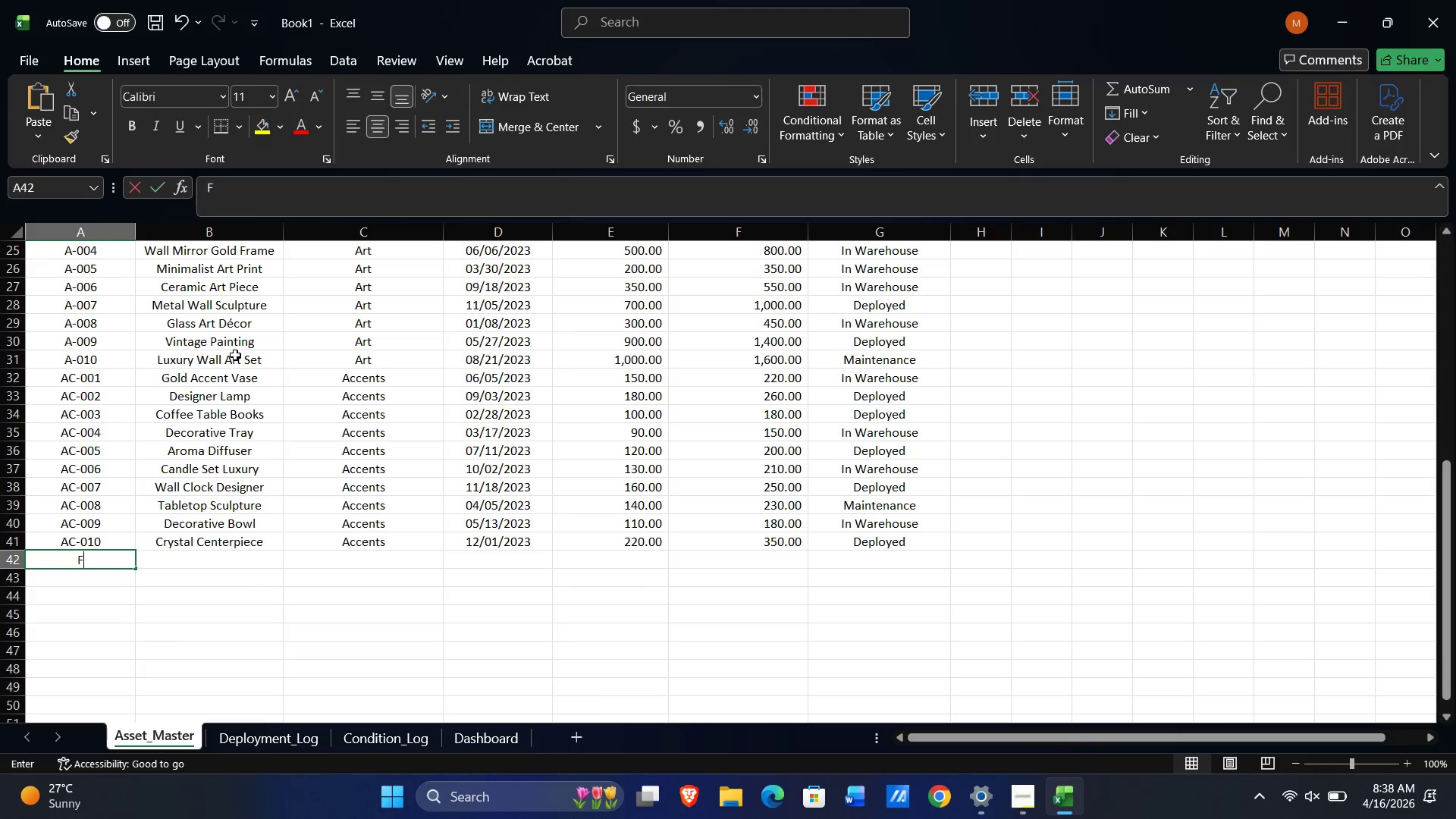 
key(Shift+F)
 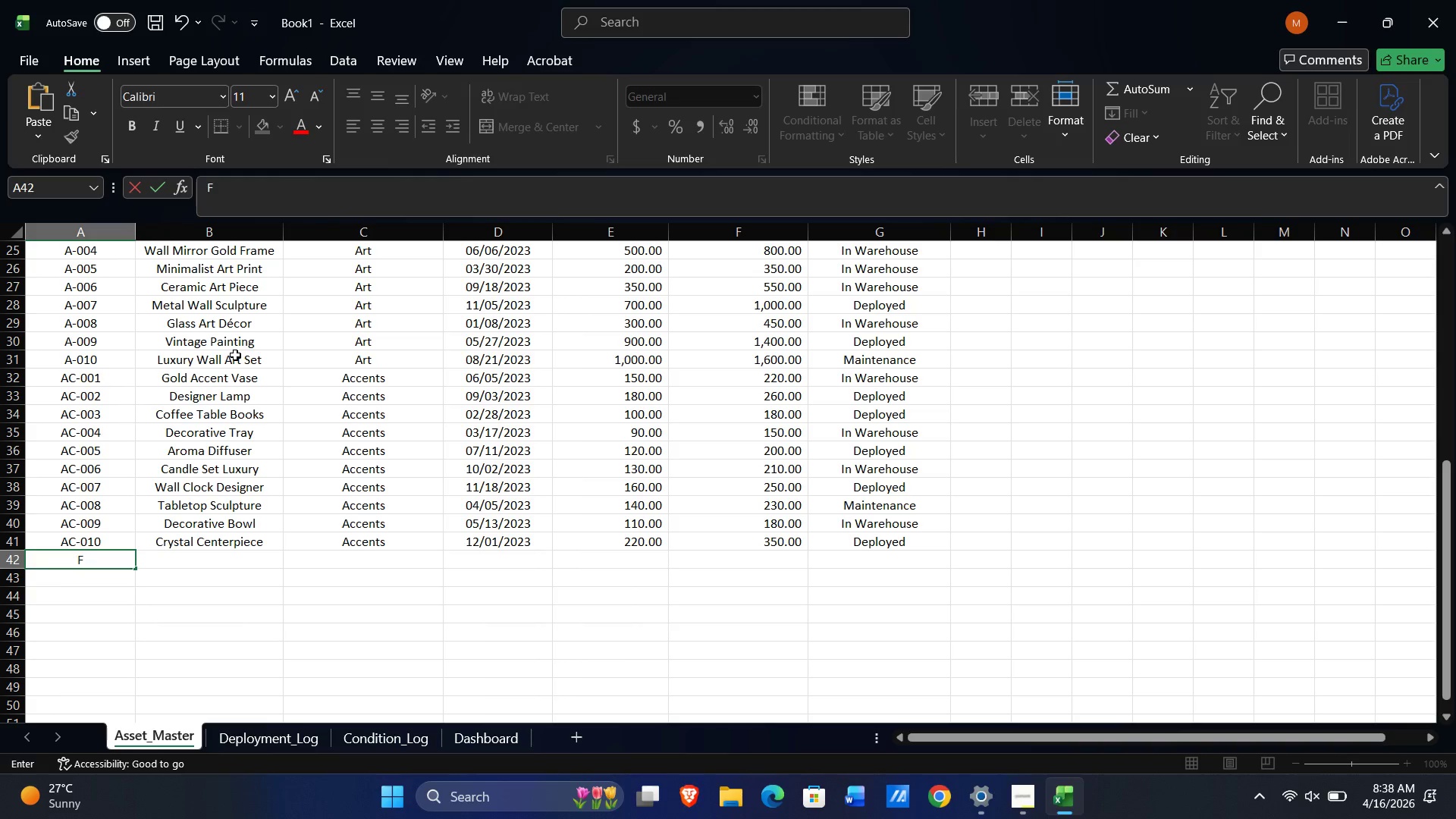 
key(NumpadSubtract)
 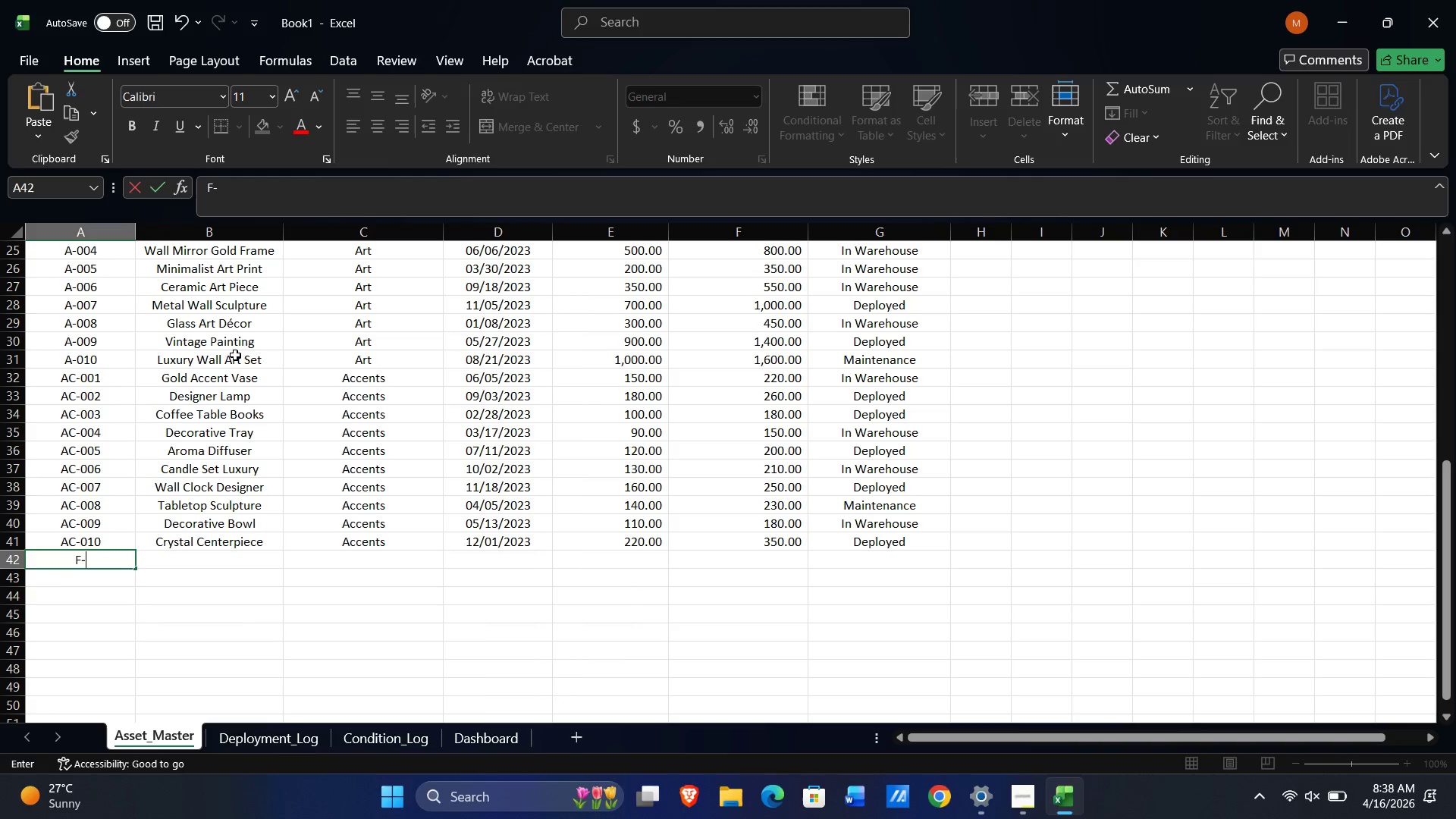 
key(Numpad0)
 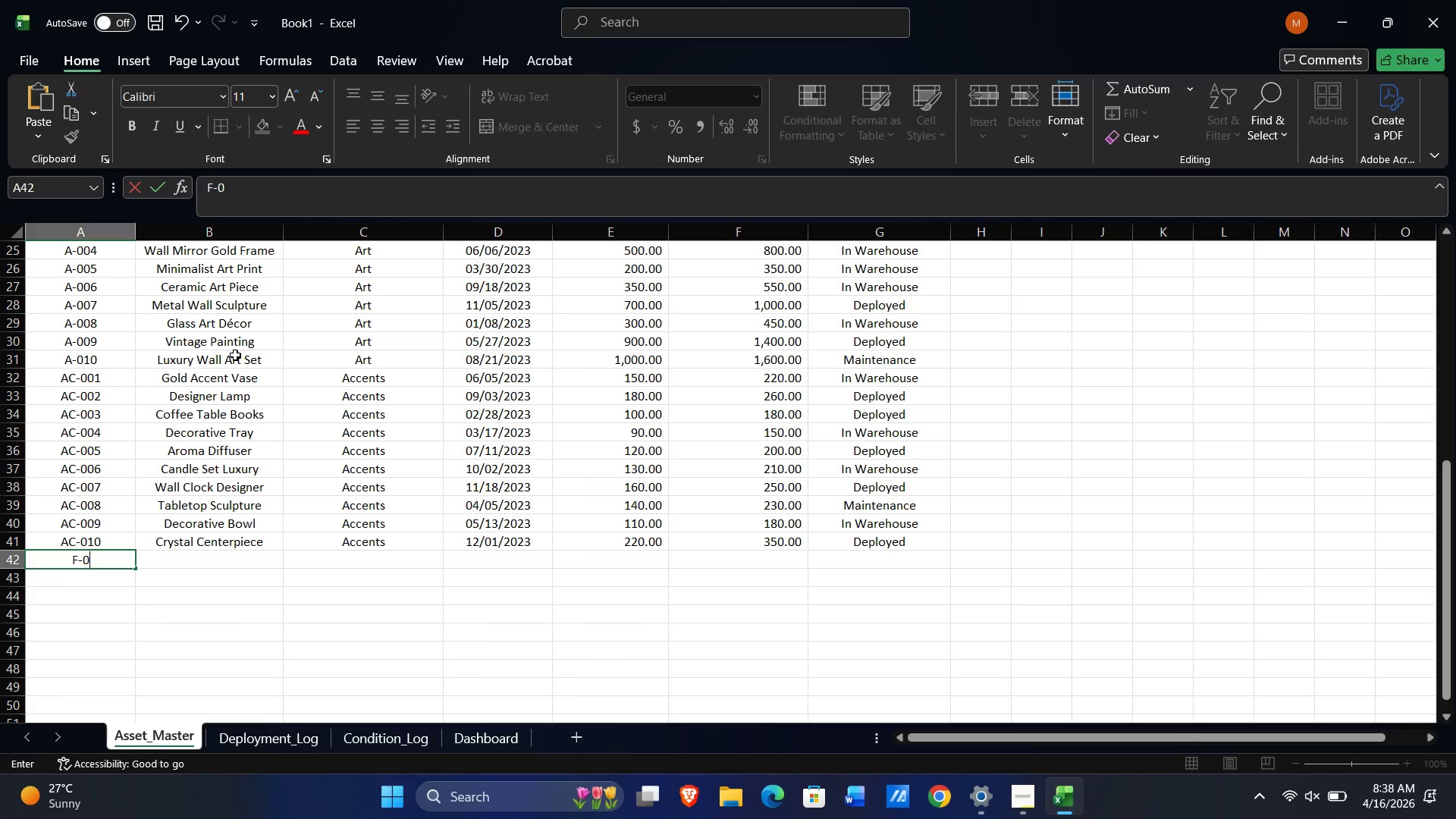 
key(Numpad1)
 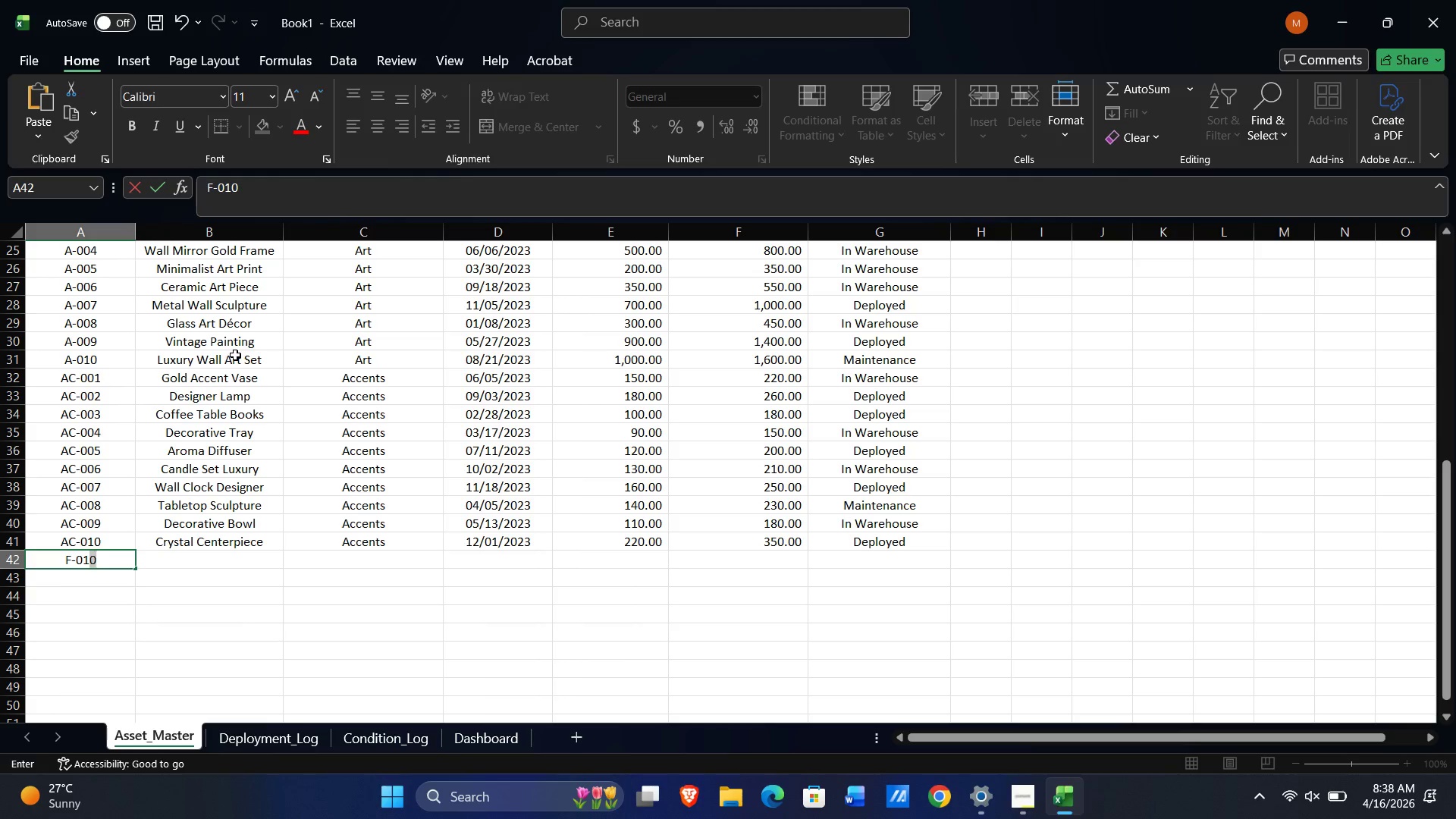 
key(Numpad1)
 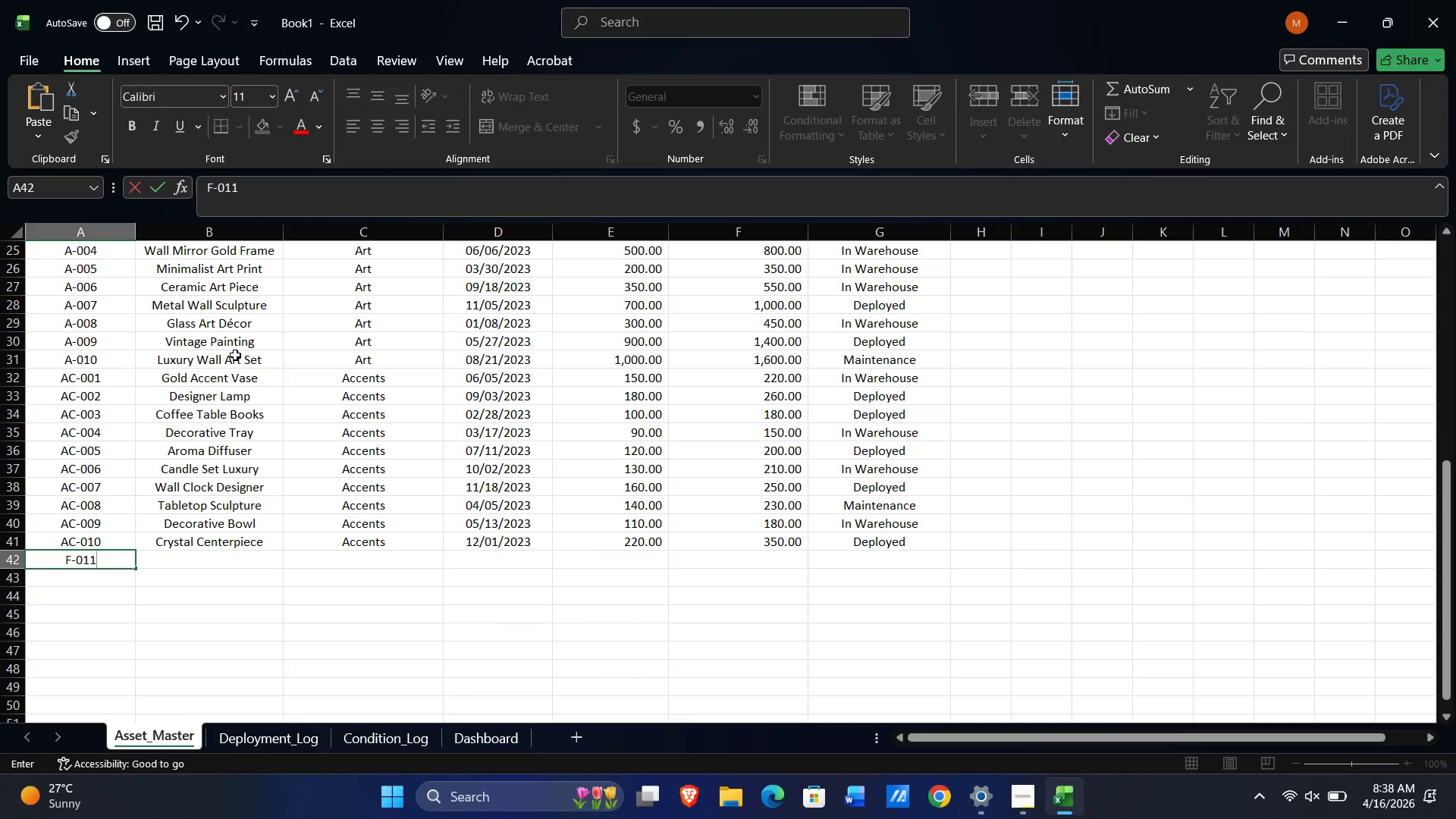 
wait(5.97)
 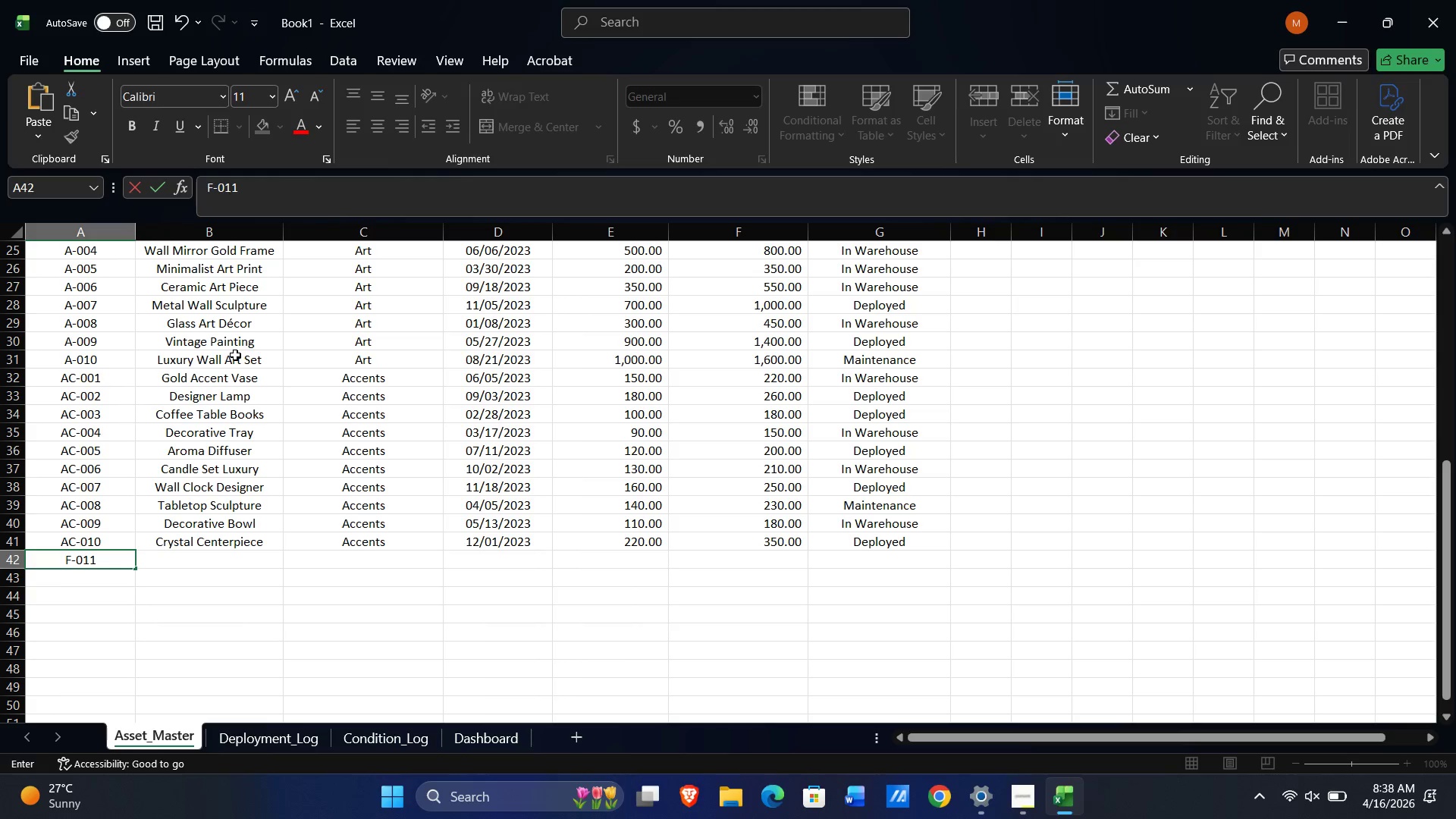 
key(NumpadEnter)
 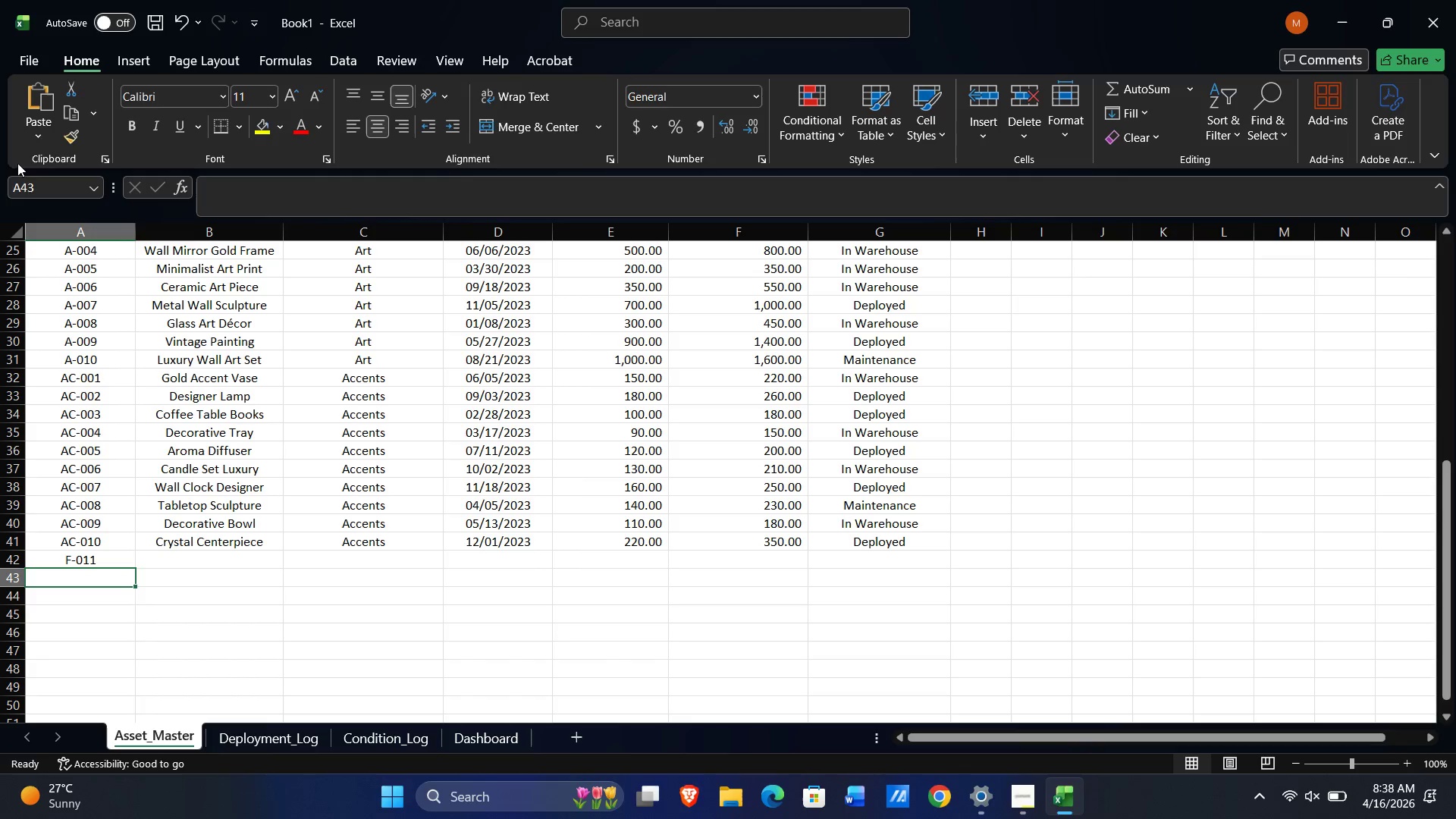 
scroll: coordinate [227, 352], scroll_direction: up, amount: 10.0
 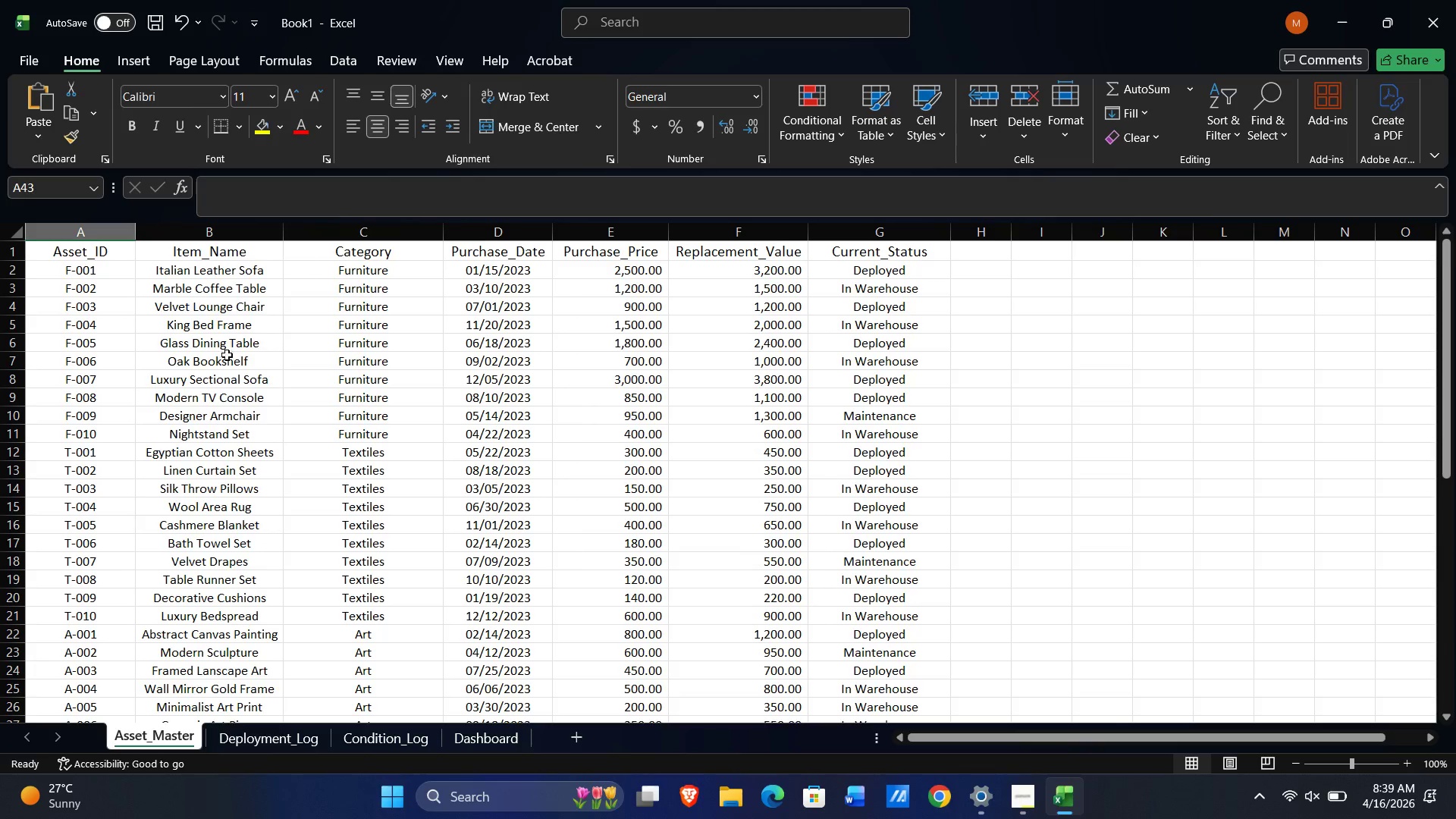 
scroll: coordinate [227, 362], scroll_direction: down, amount: 8.0
 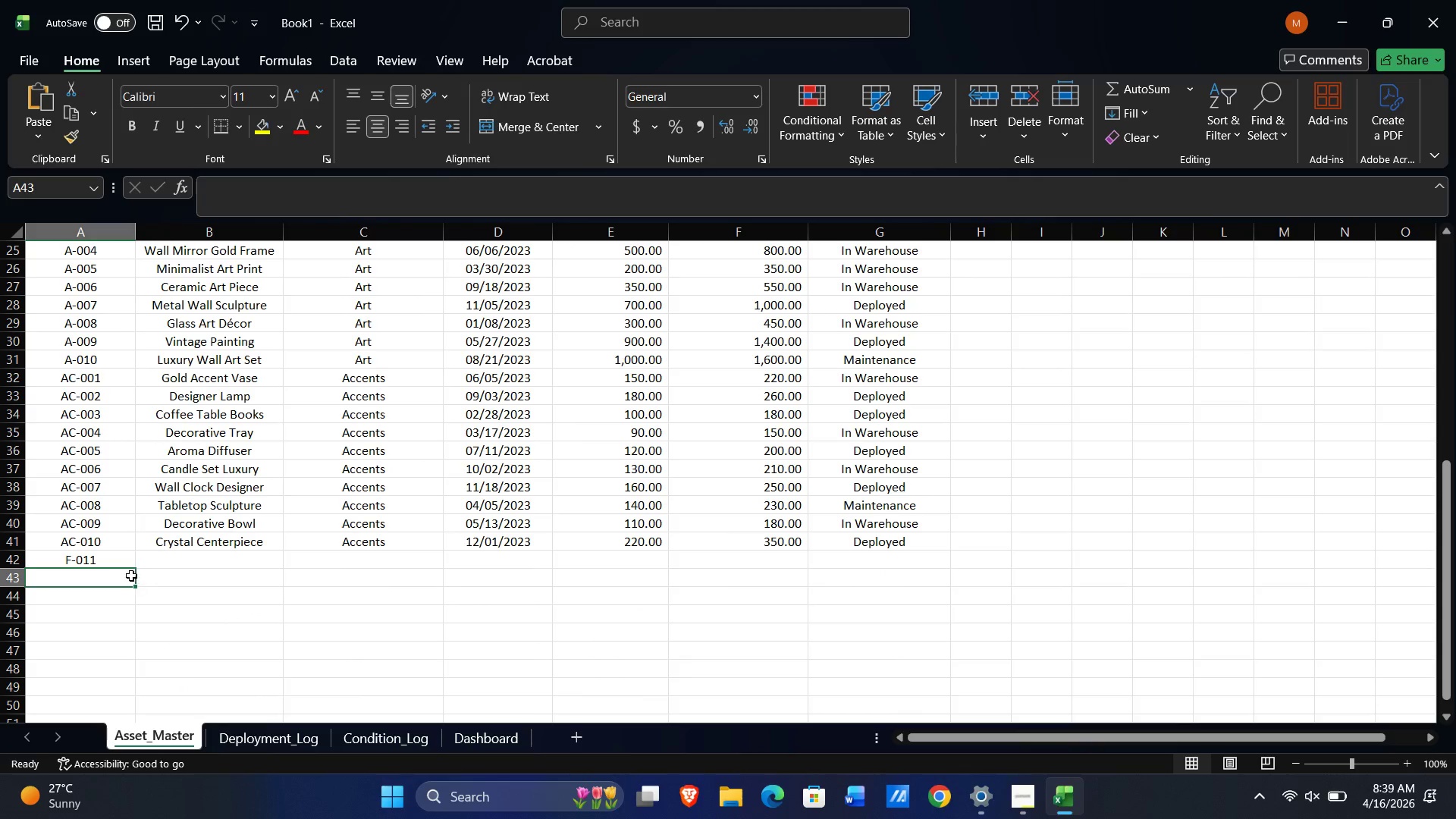 
left_click([108, 560])
 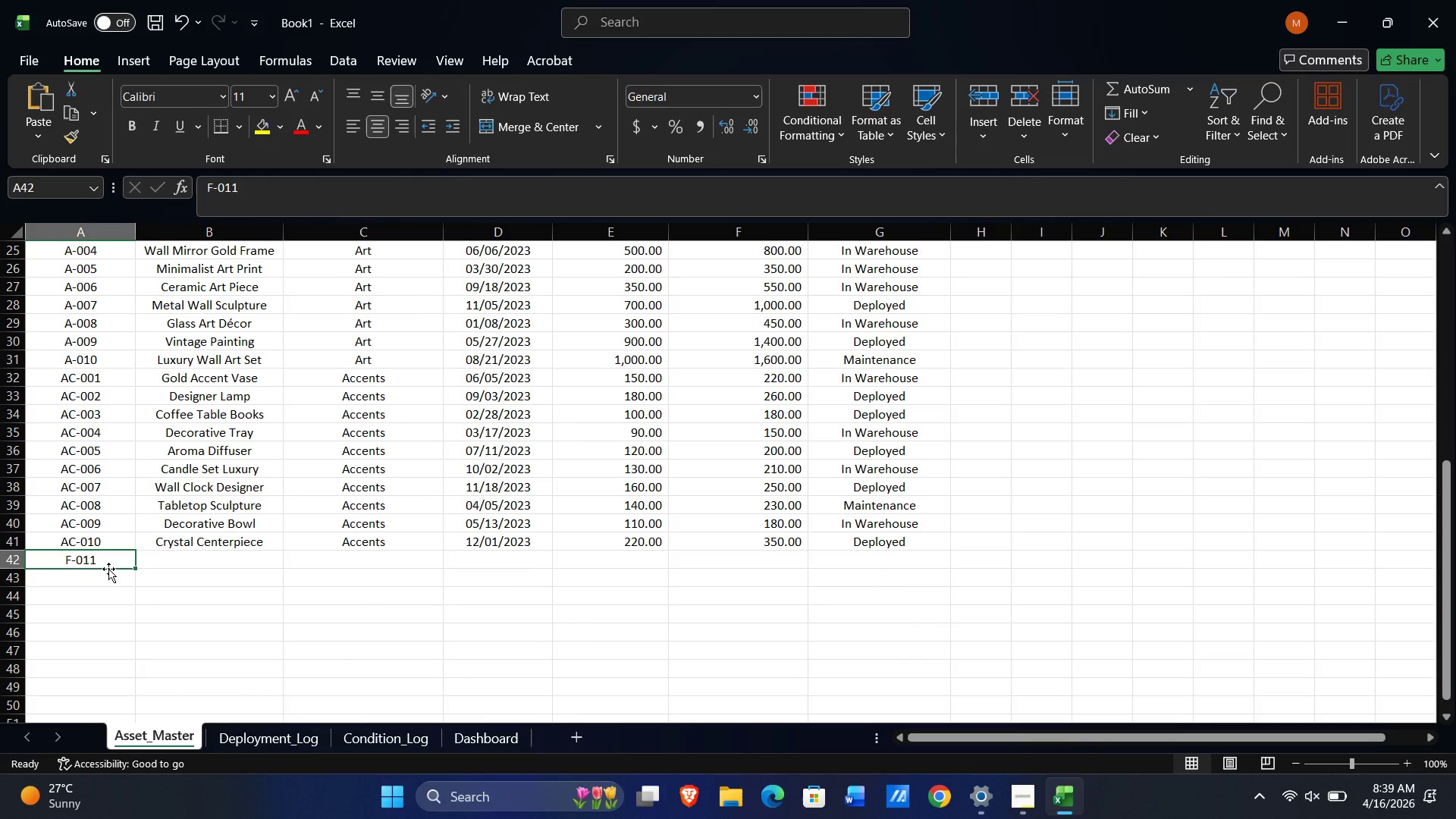 
wait(5.86)
 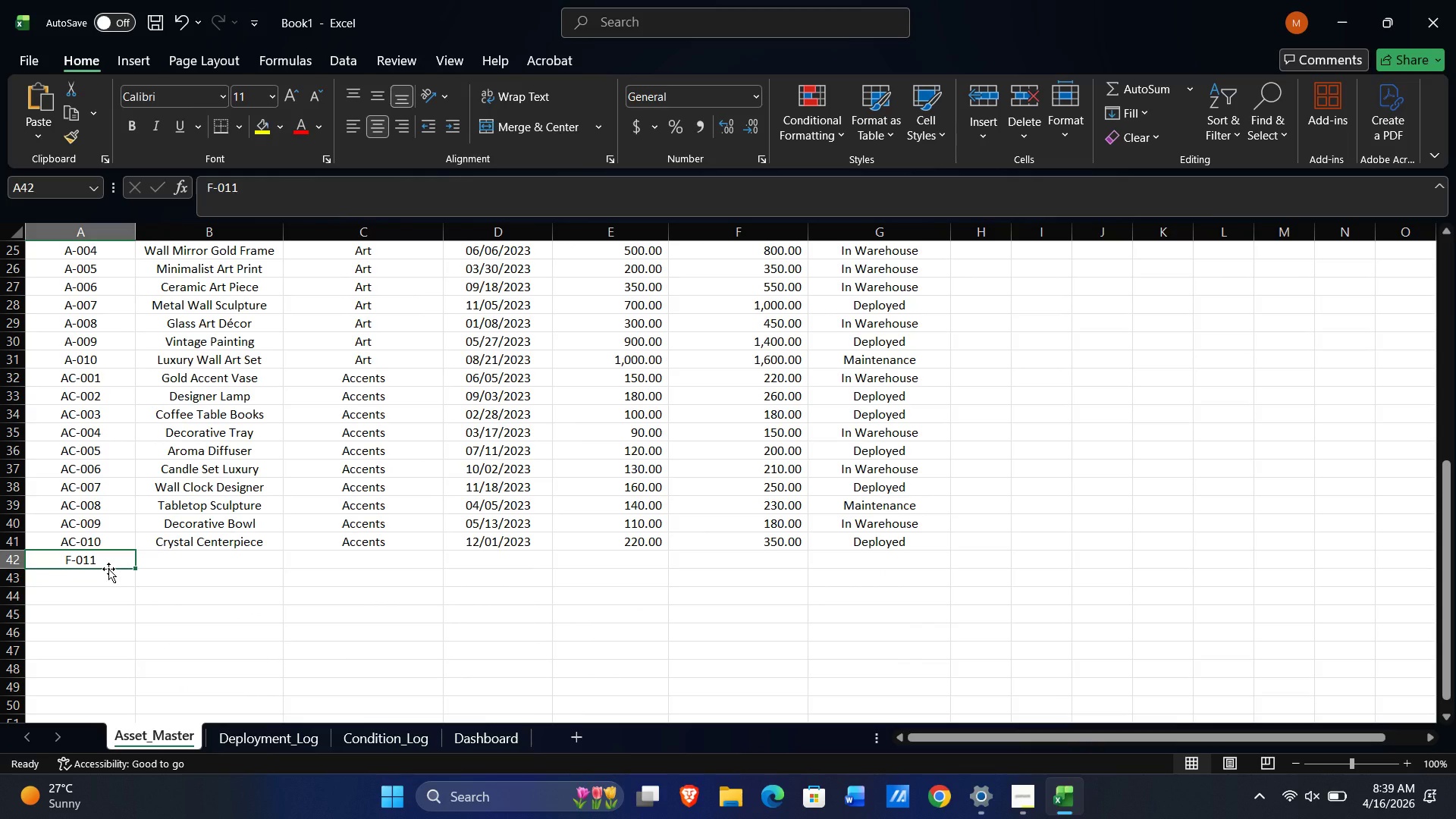 
key(Tab)
 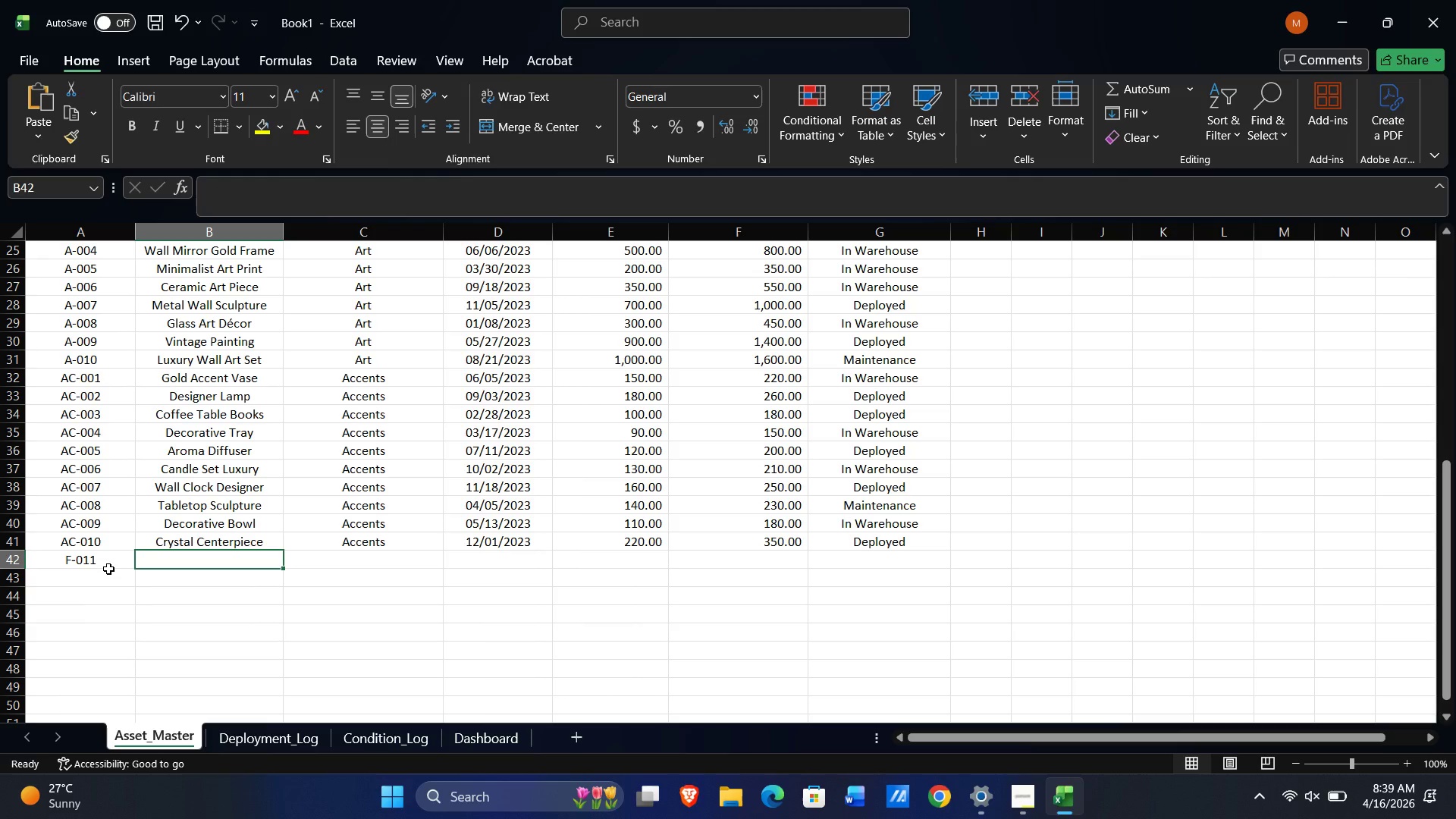 
wait(8.03)
 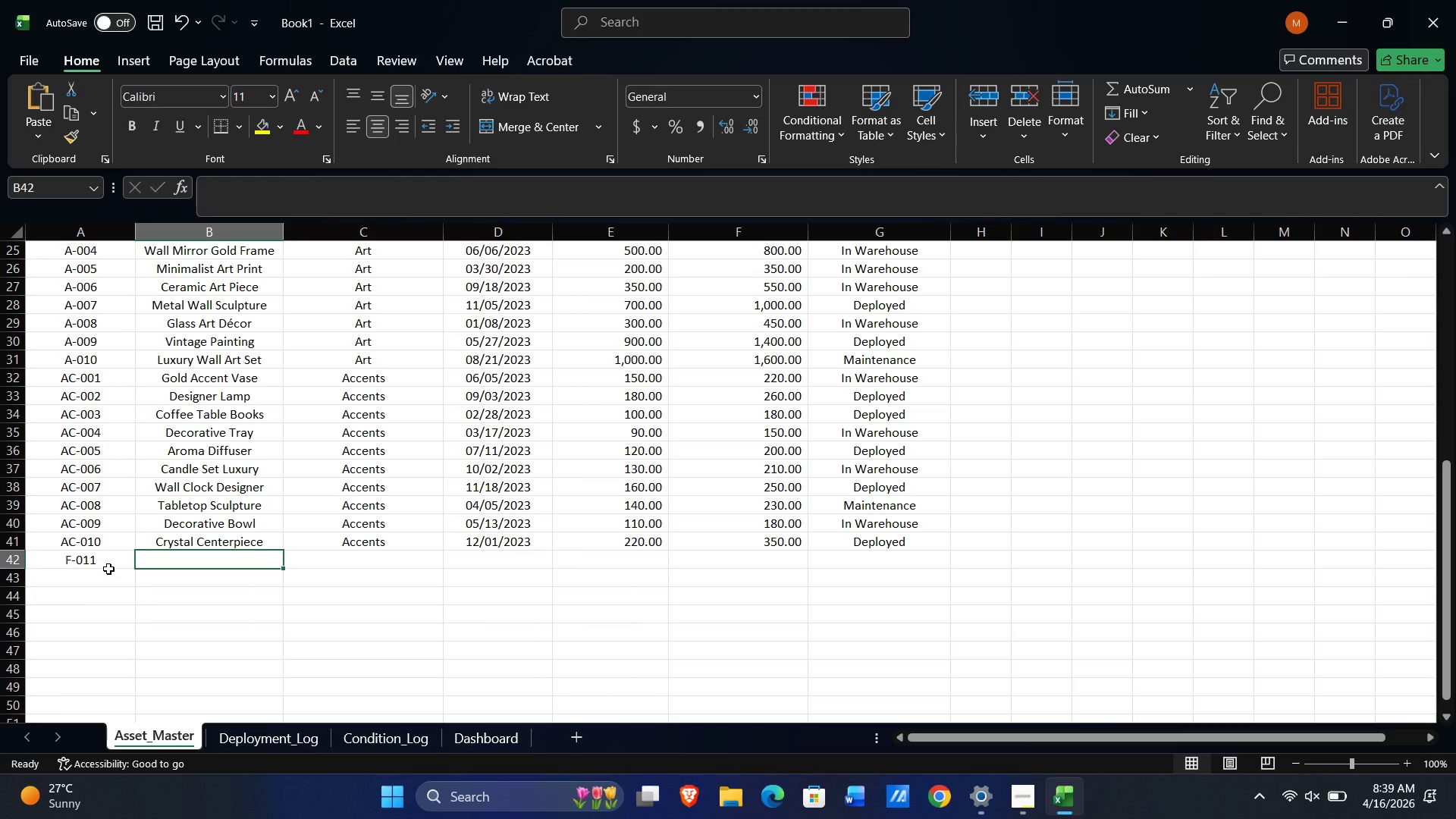 
type(Queen Bed)
 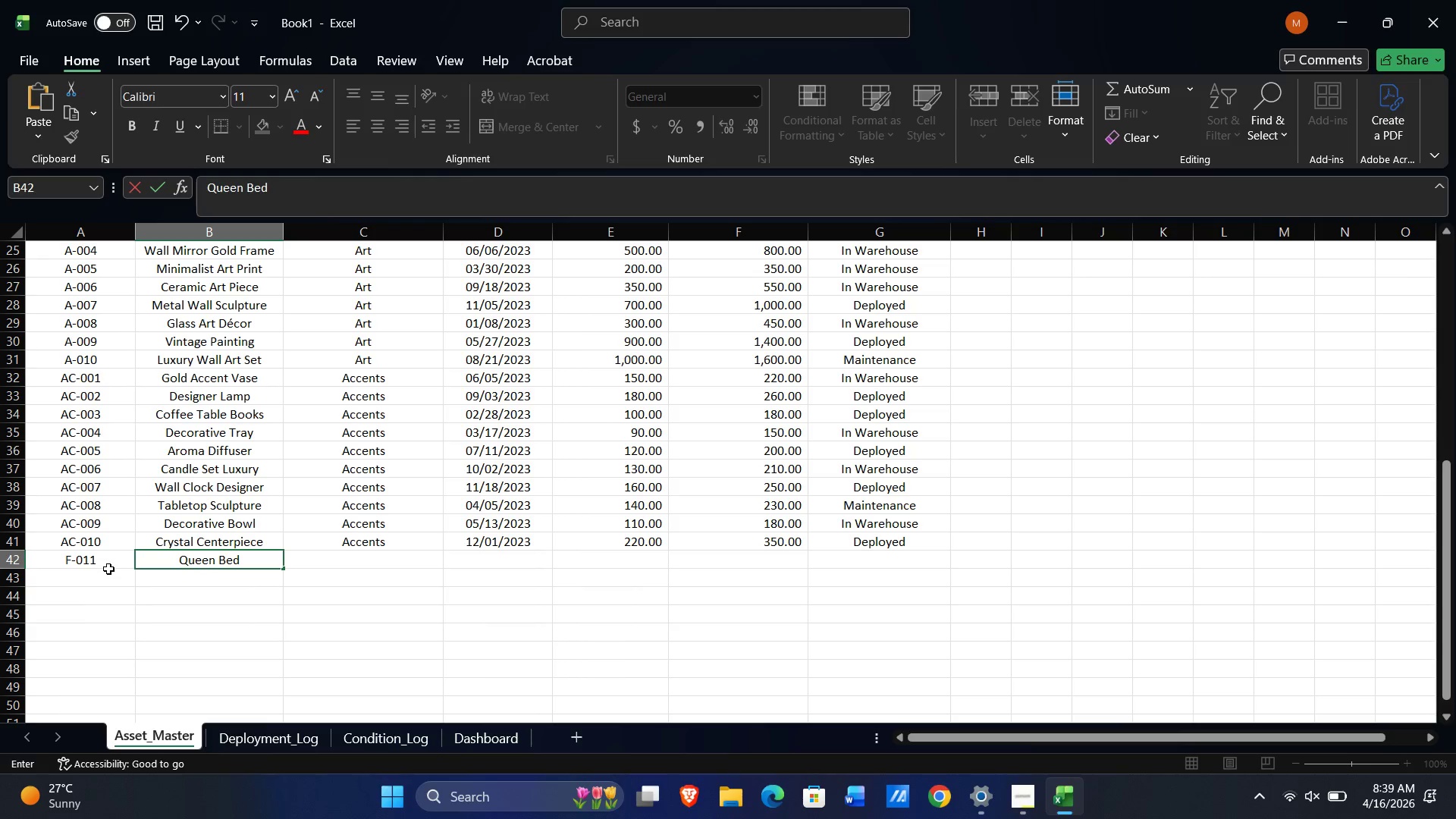 
type( Frame)
key(Tab)
type(F)
key(Tab)
 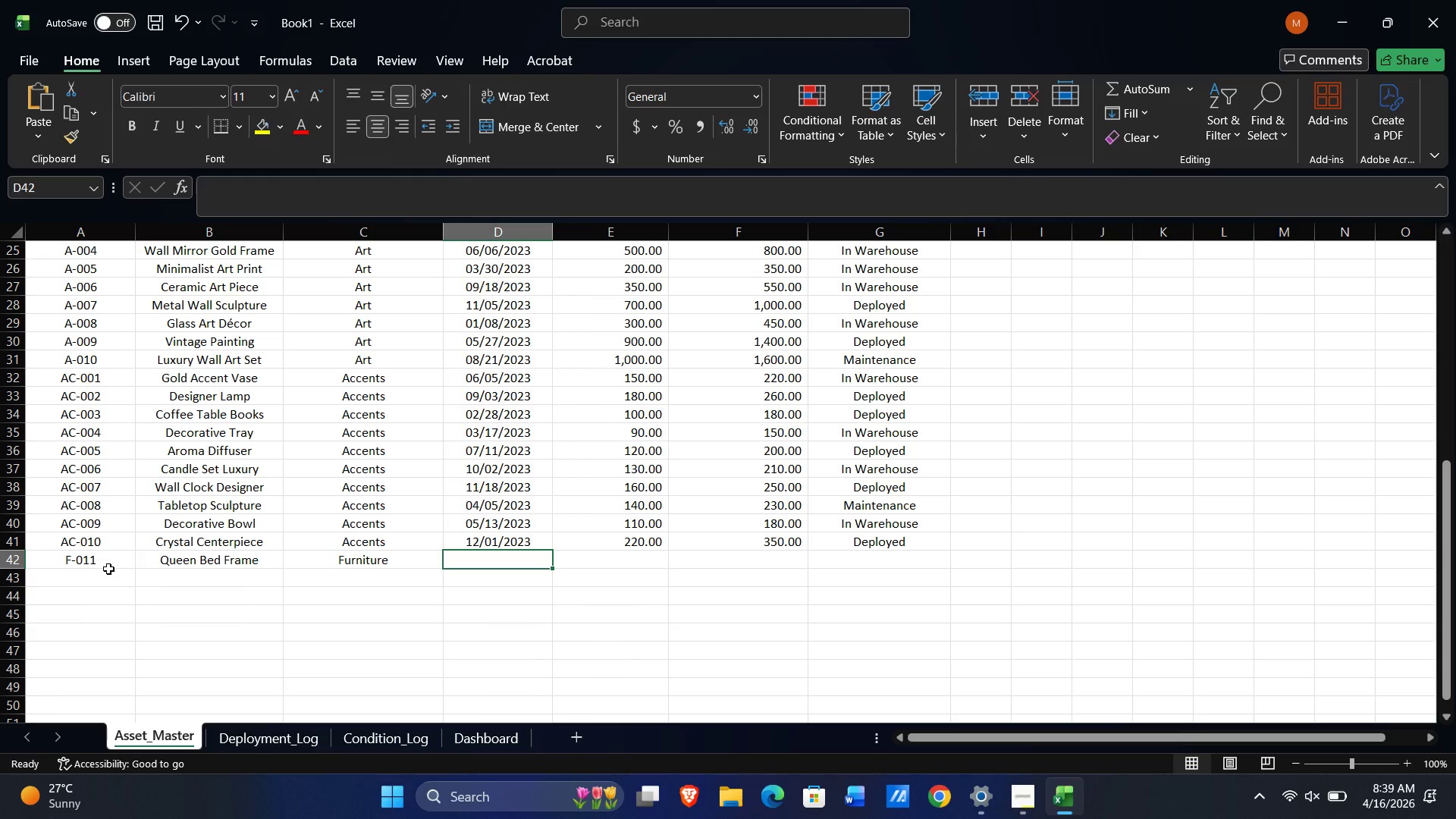 
key(Quote)
 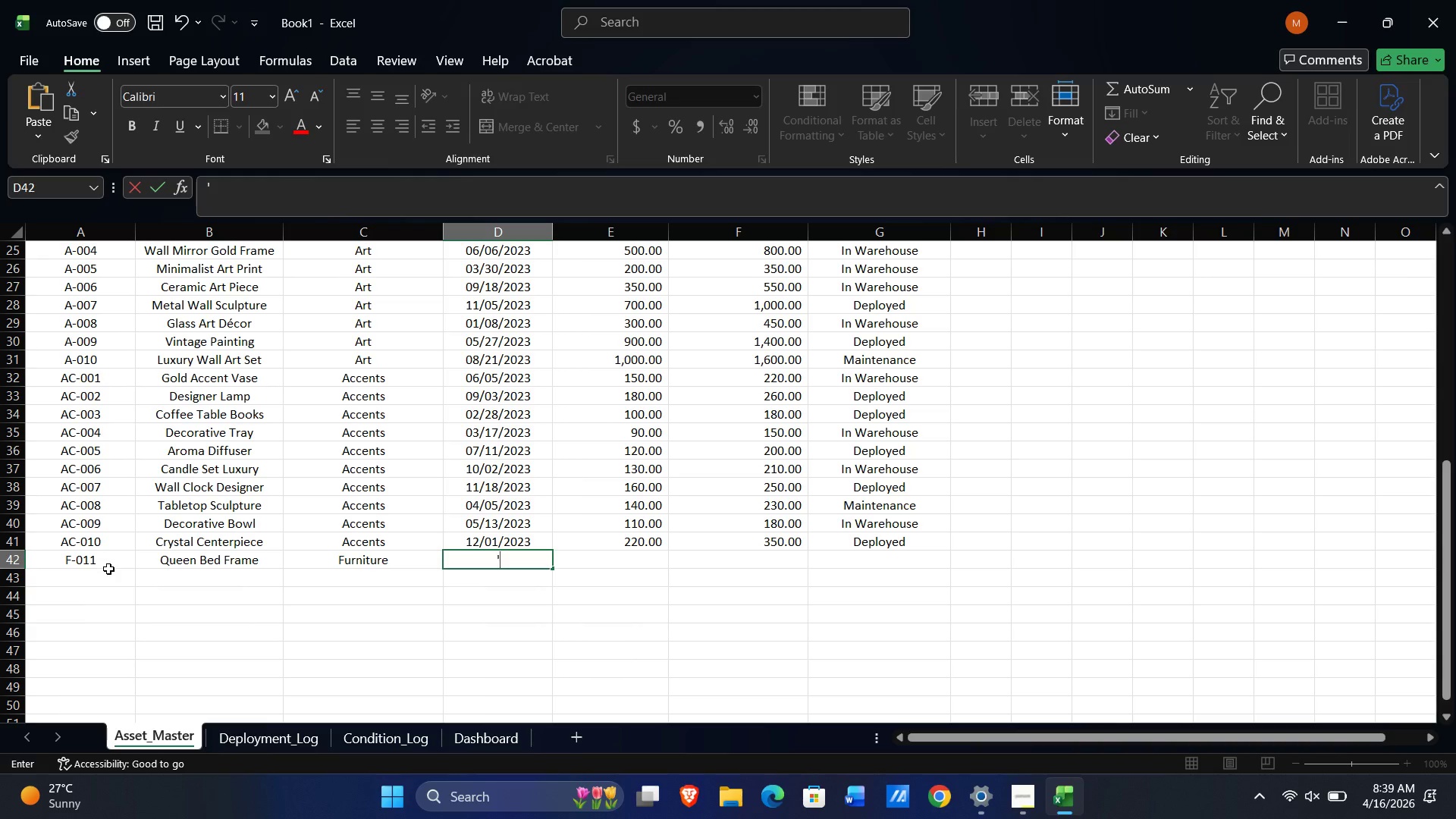 
key(Numpad0)
 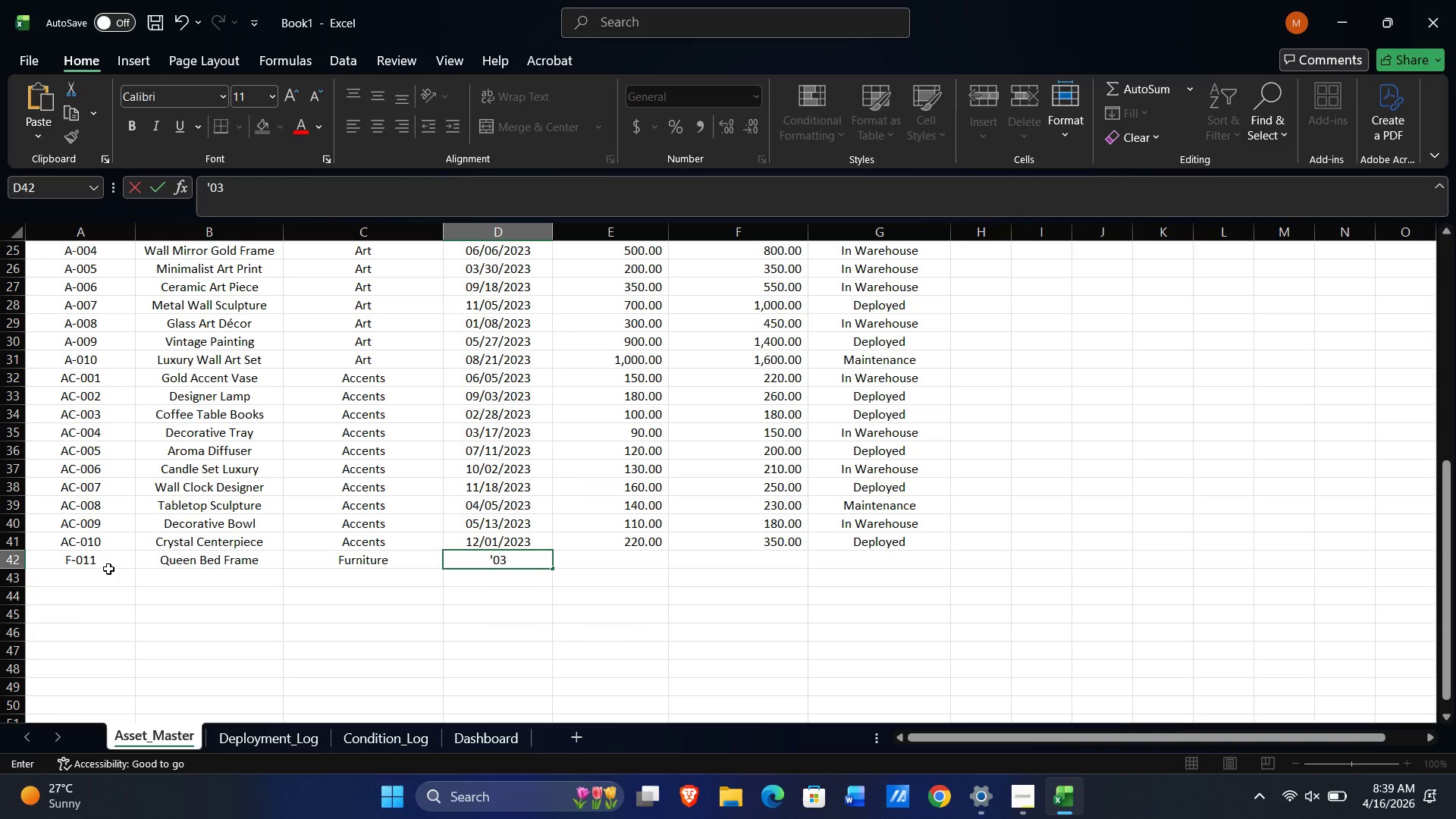 
key(Numpad3)
 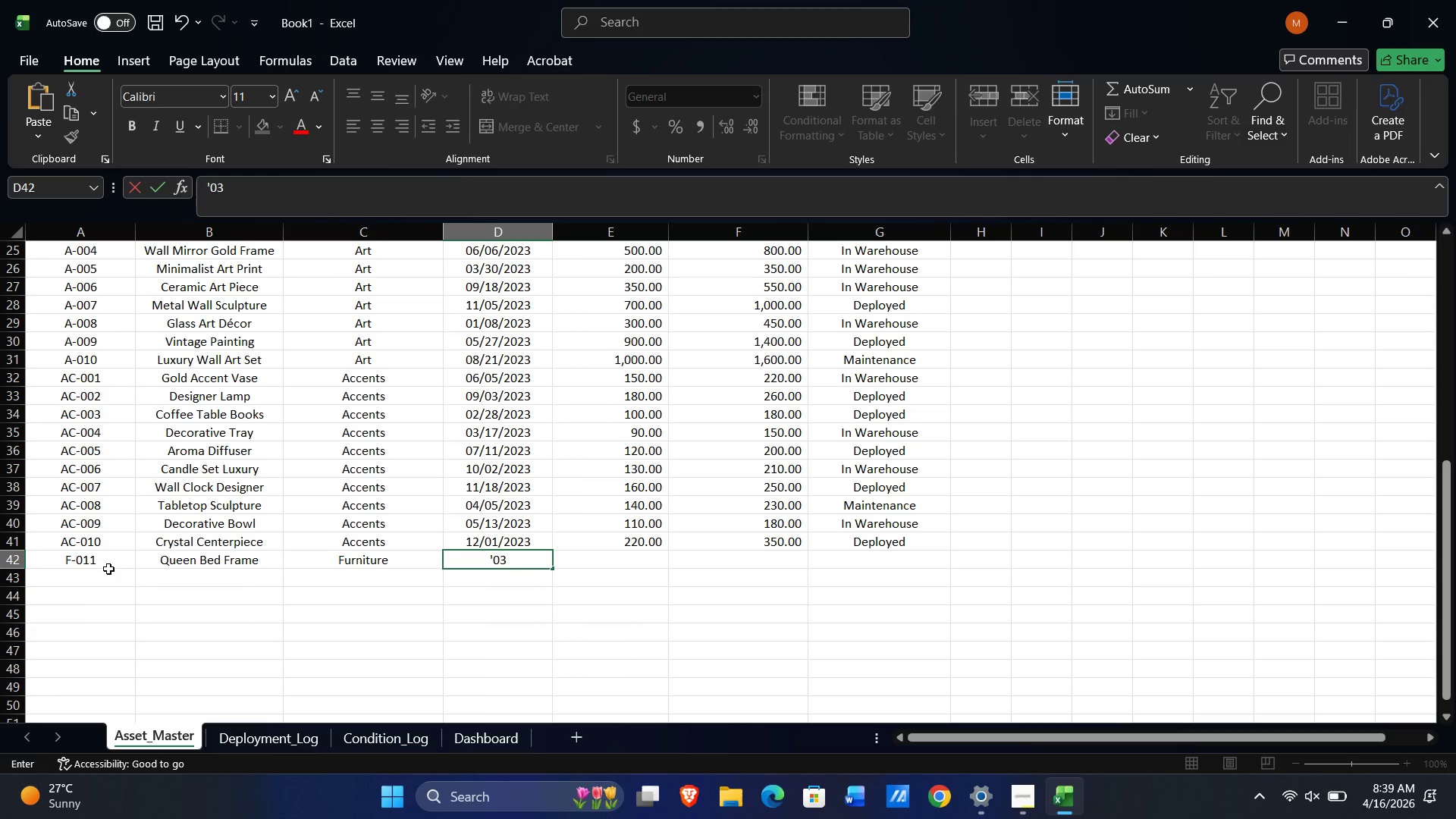 
key(NumpadDivide)
 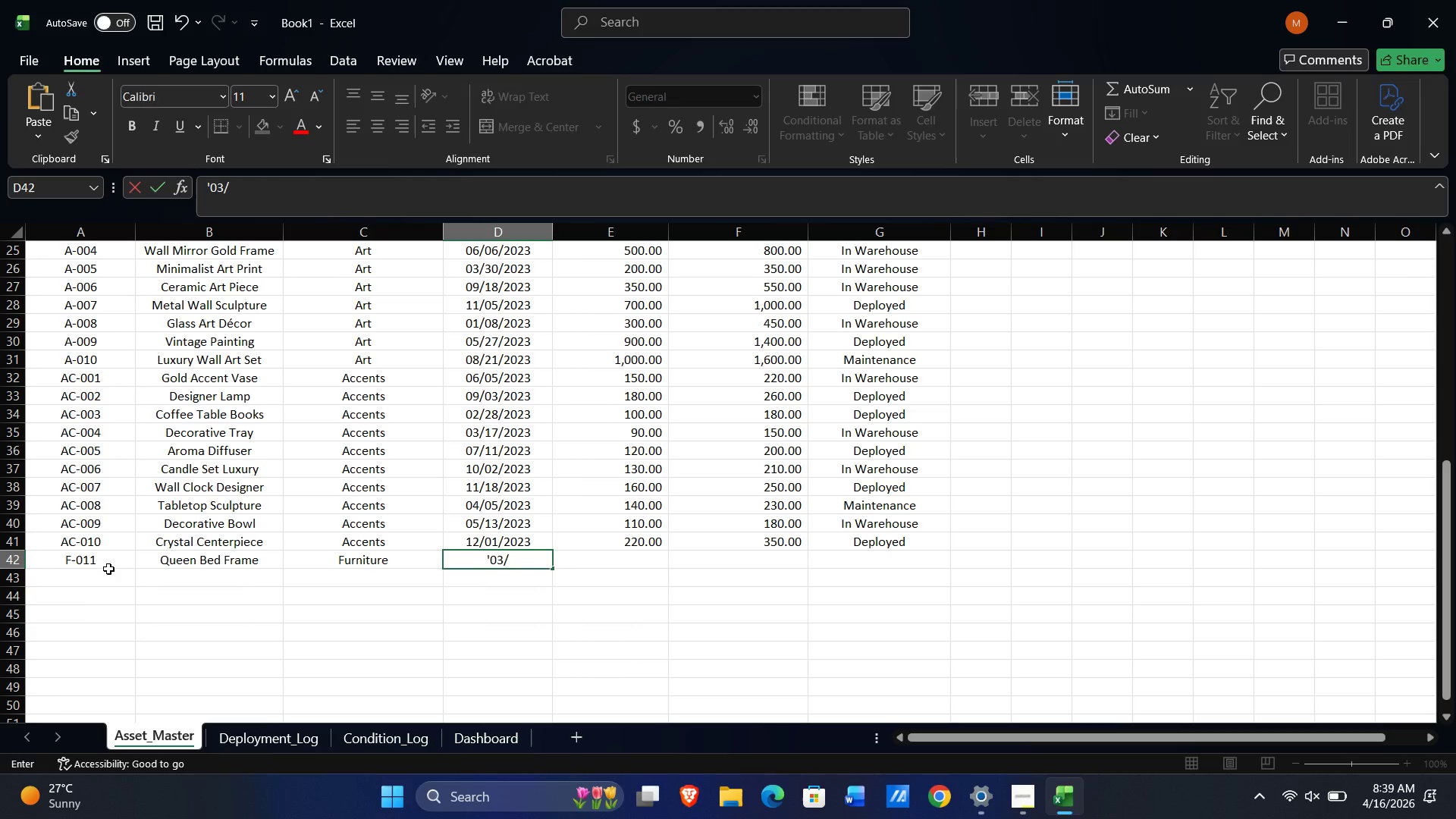 
key(Numpad1)
 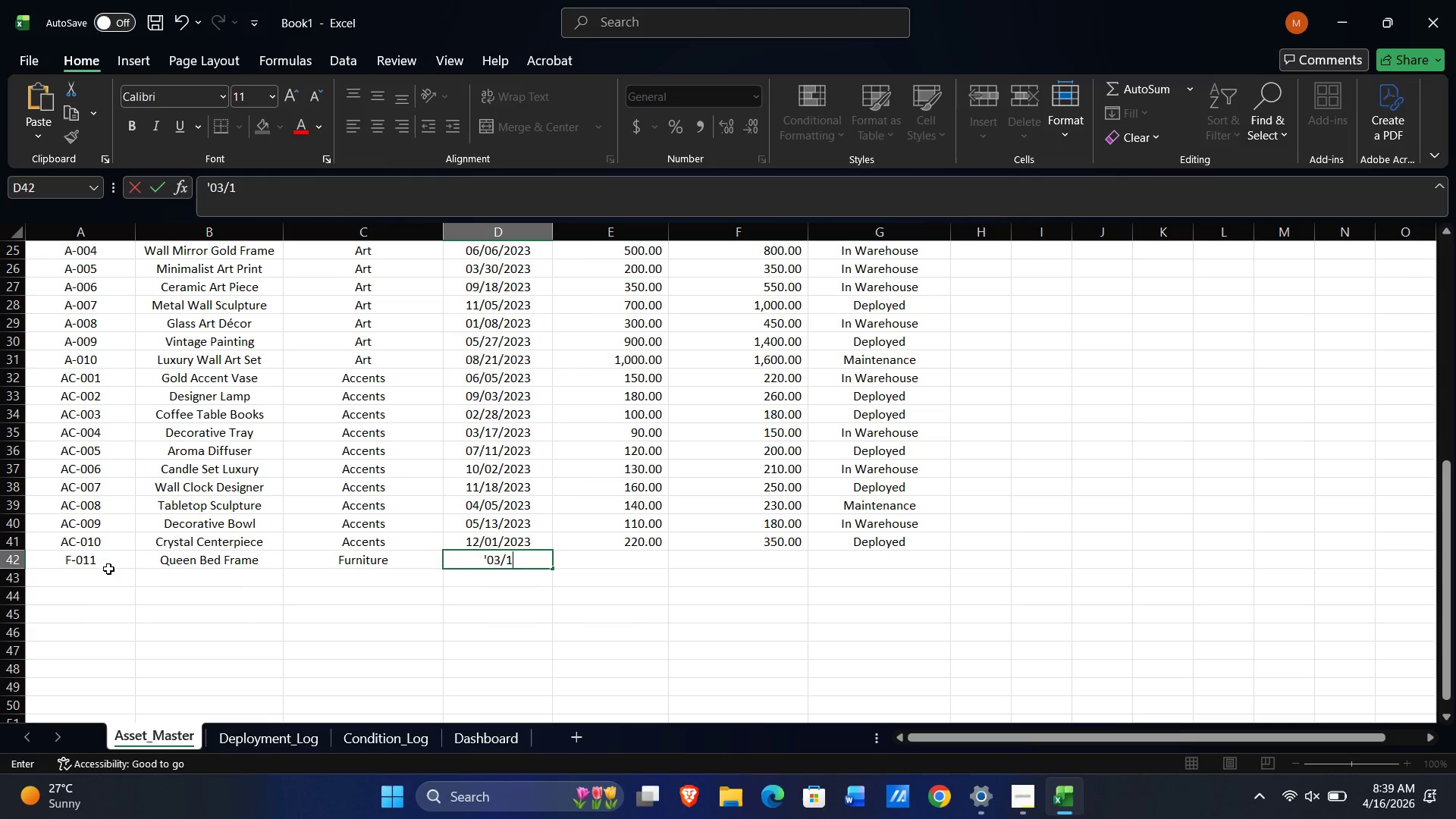 
key(Numpad5)
 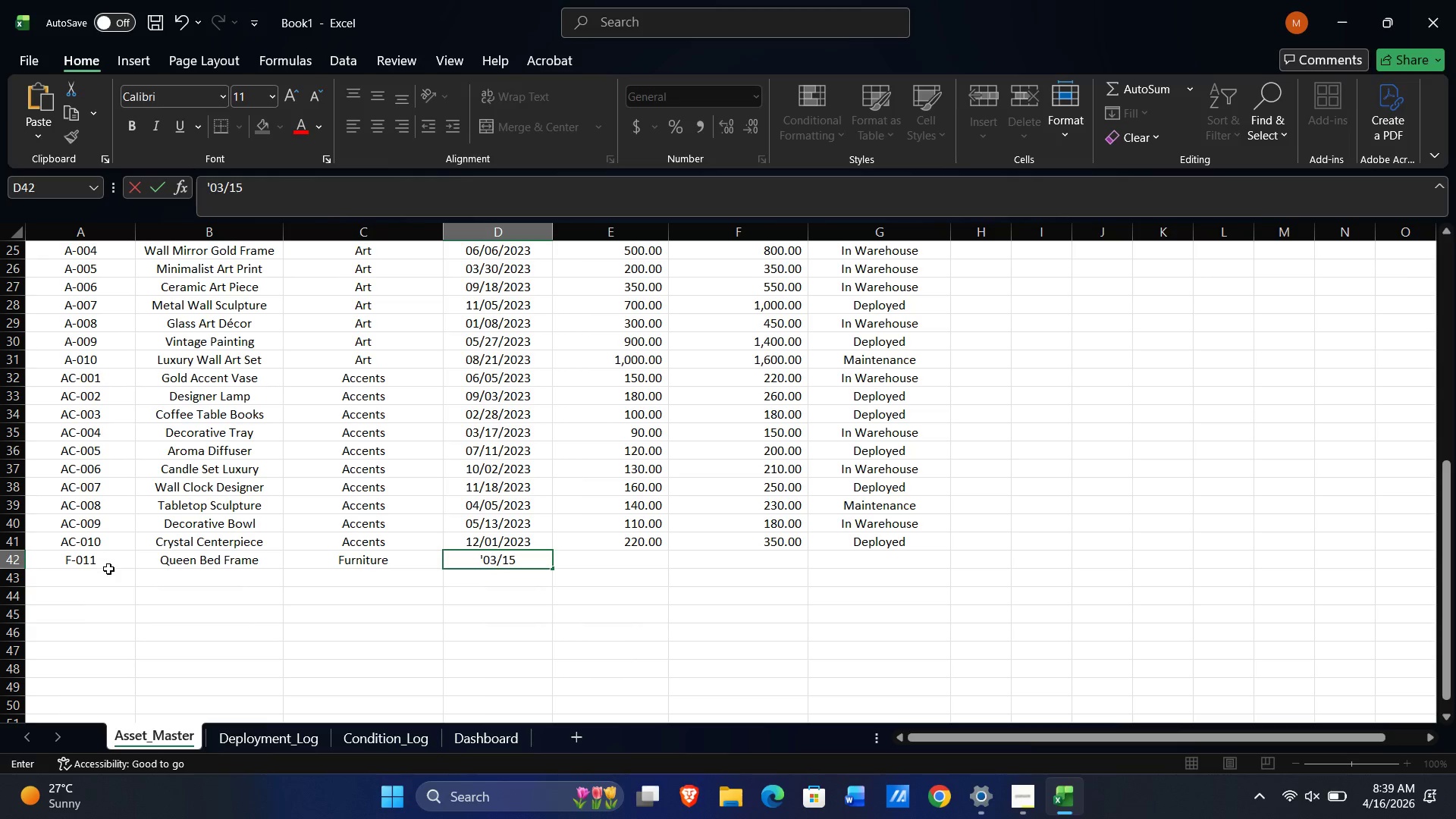 
key(NumpadDivide)
 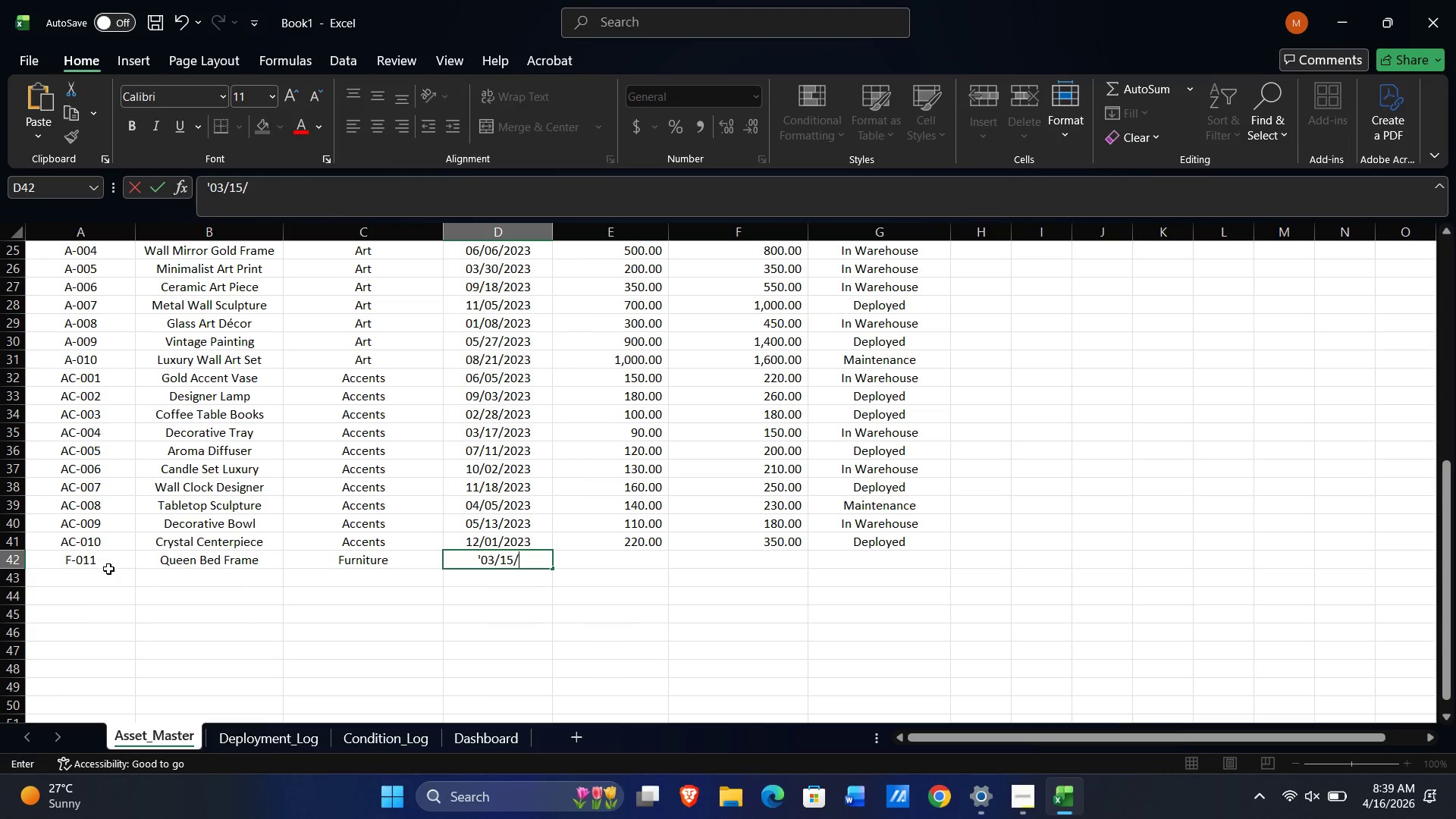 
key(Numpad2)
 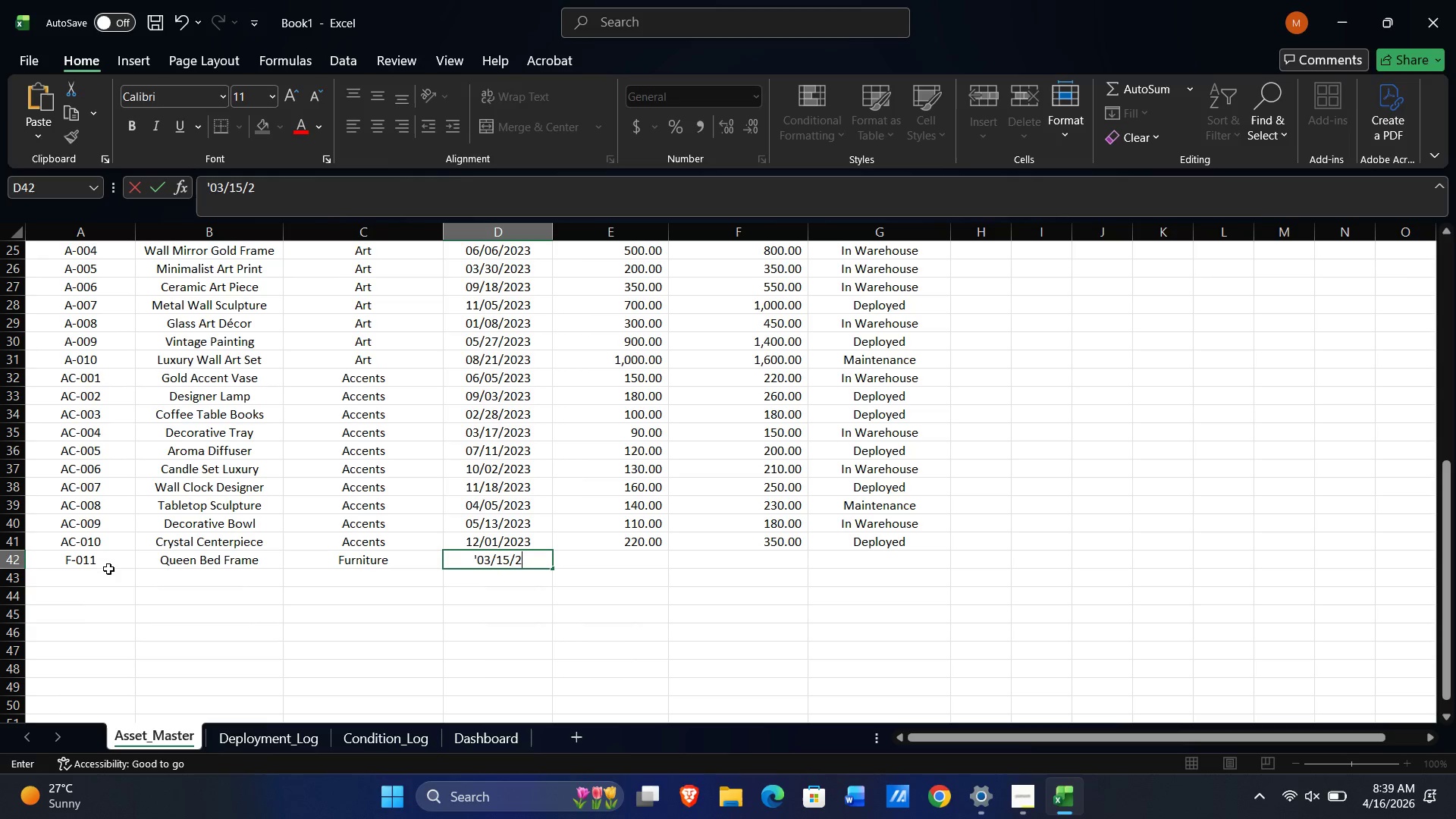 
key(Numpad0)
 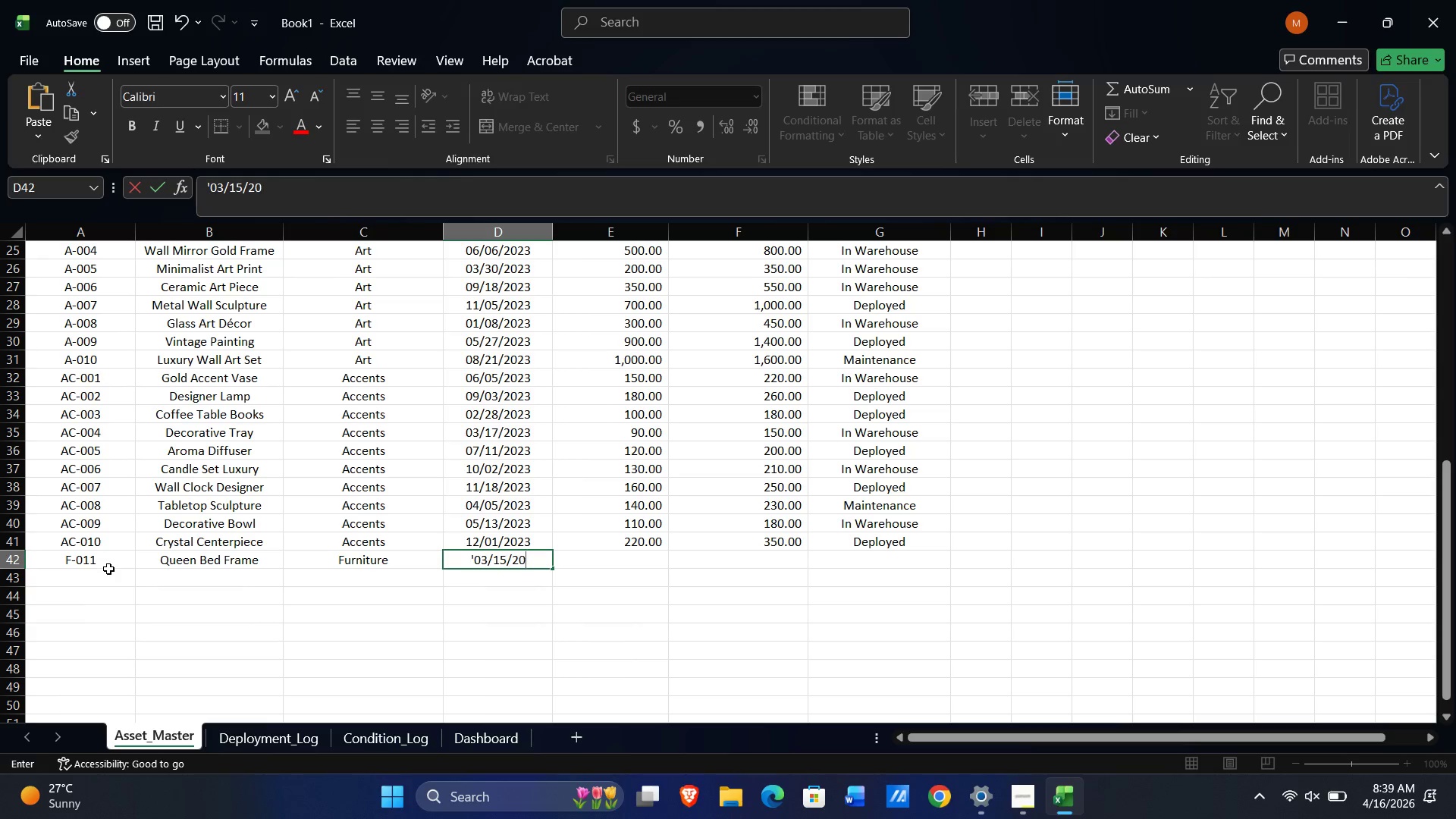 
key(Numpad2)
 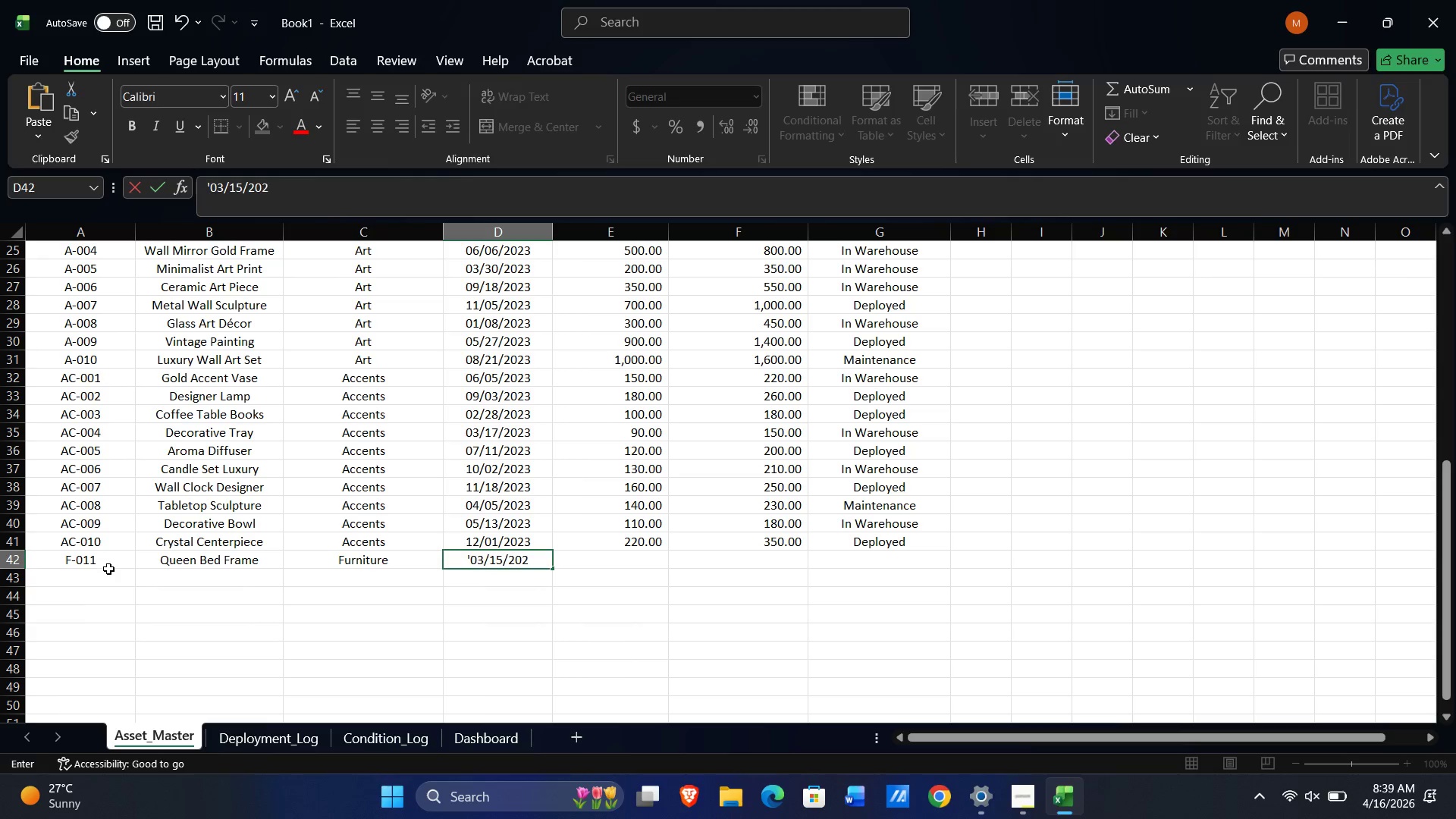 
key(Numpad3)
 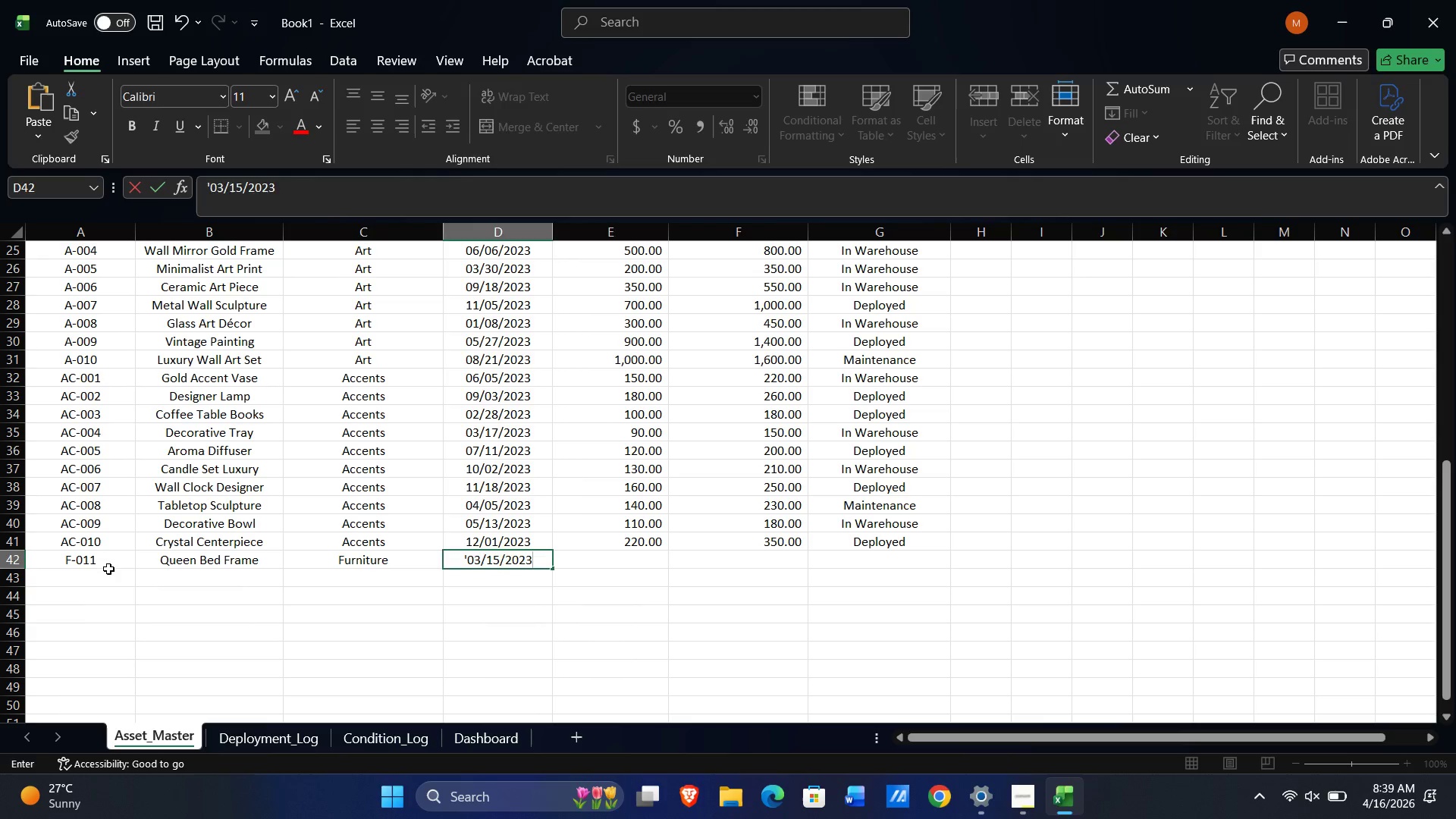 
key(Tab)
 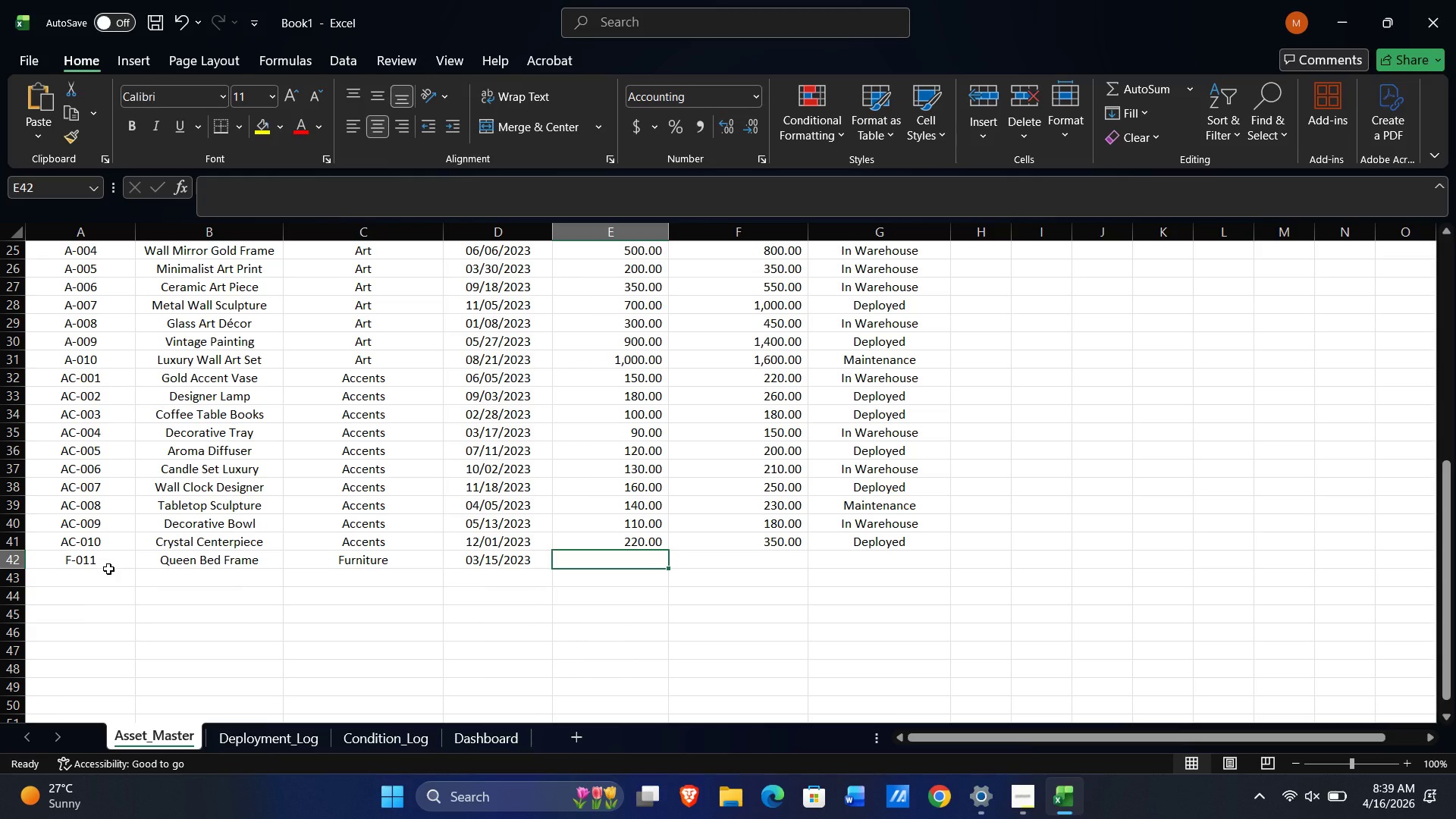 
key(Numpad1)
 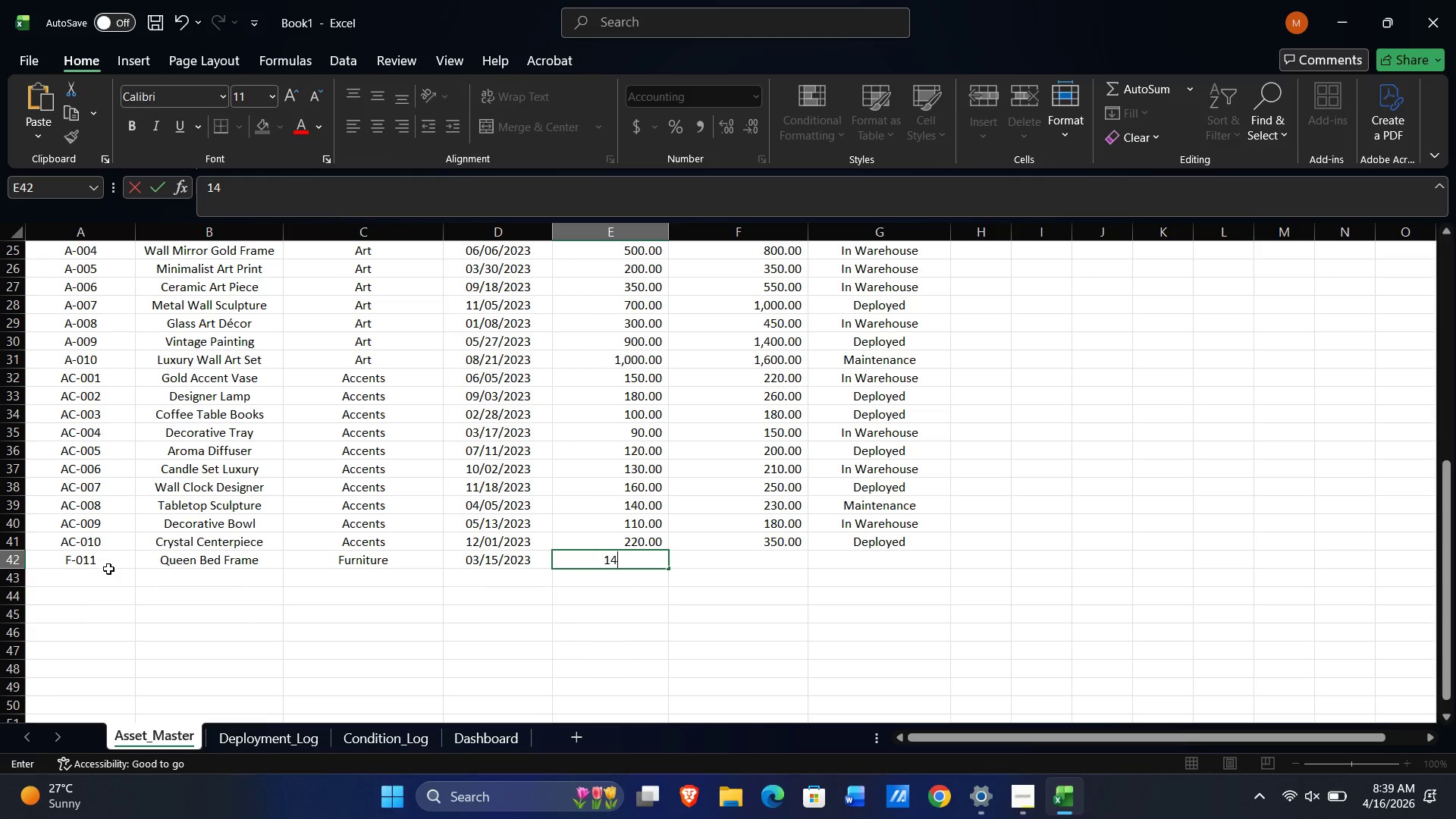 
key(Numpad4)
 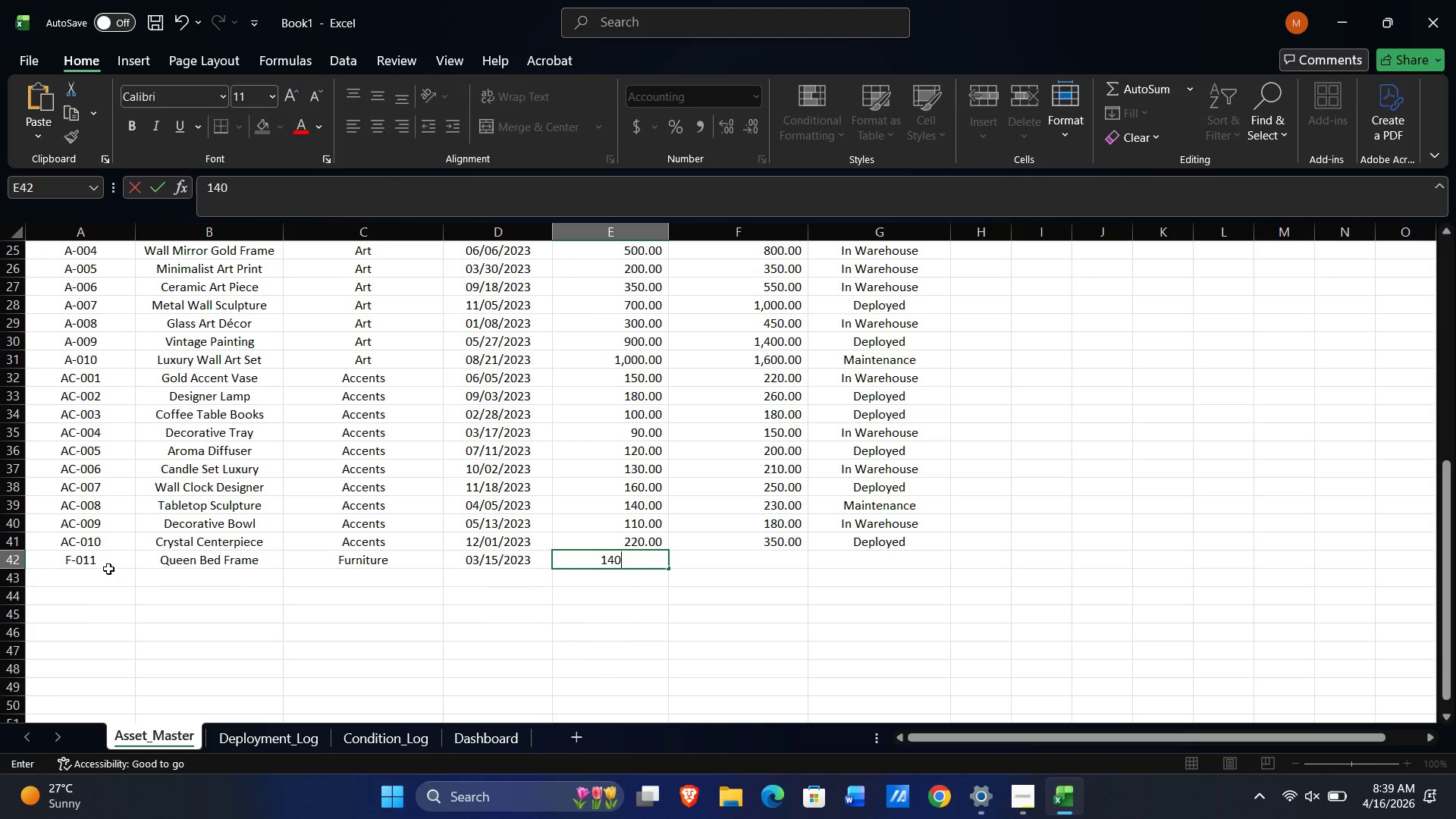 
key(Numpad0)
 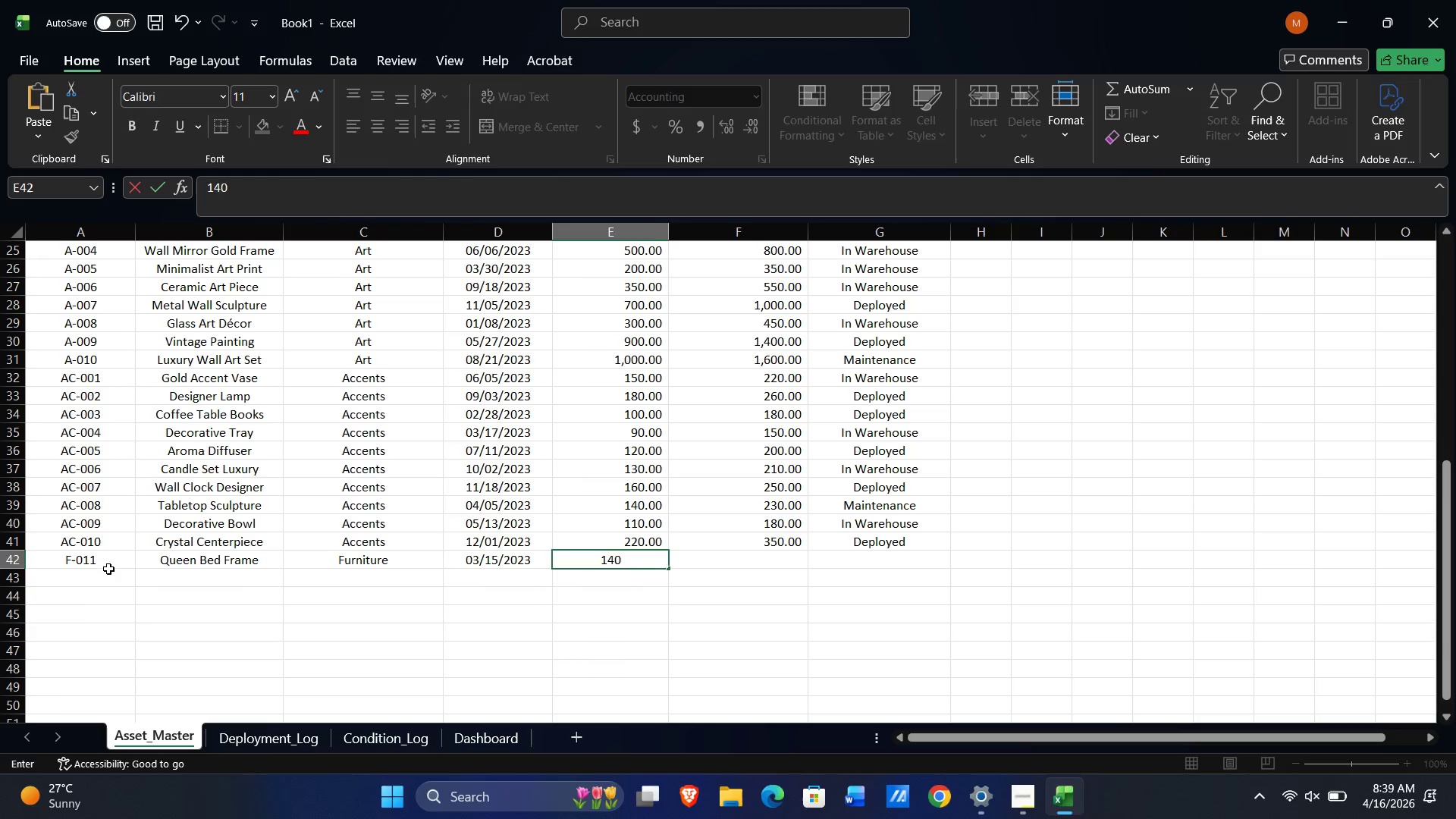 
key(Numpad0)
 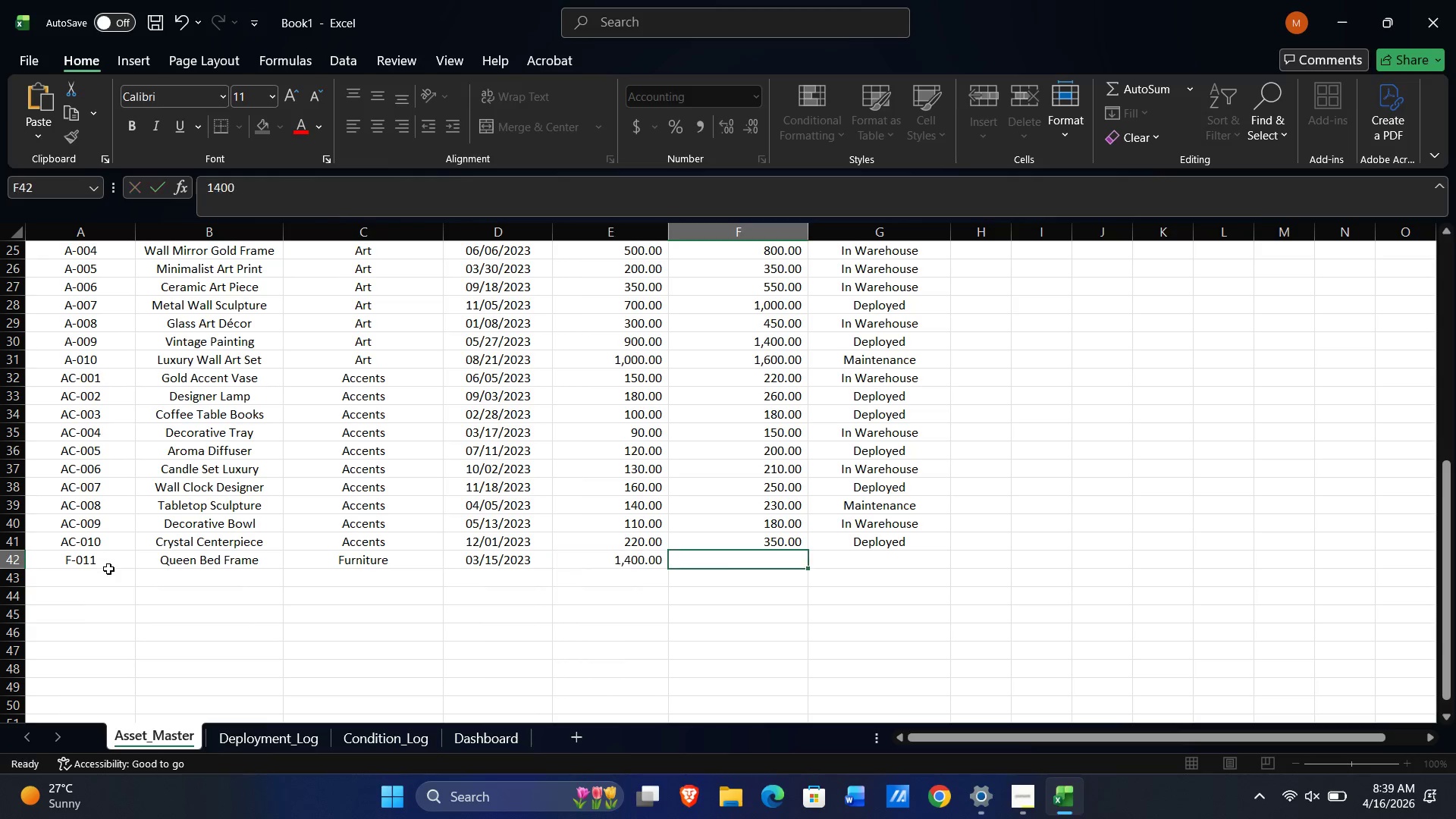 
key(Tab)
 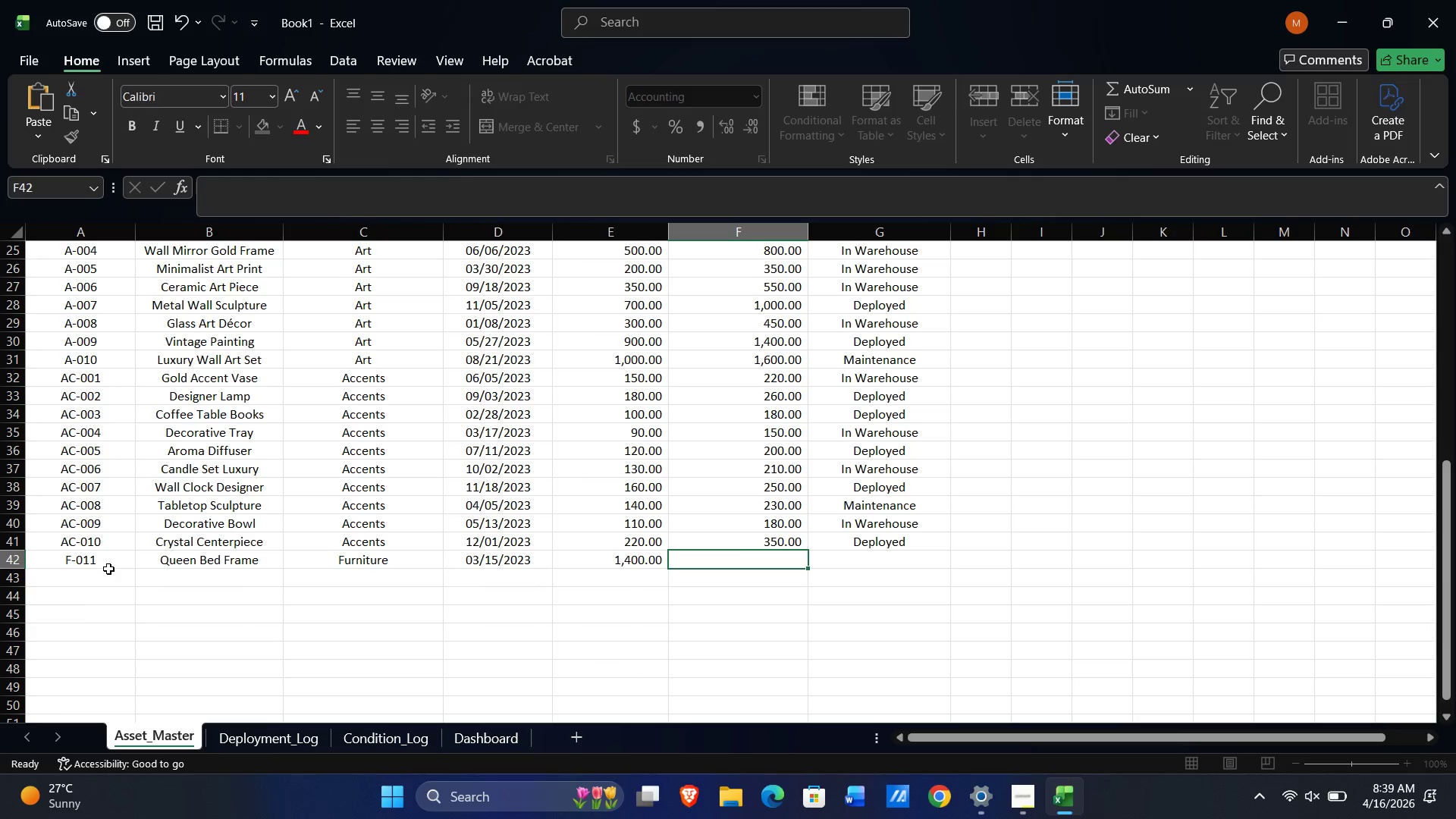 
key(Numpad1)
 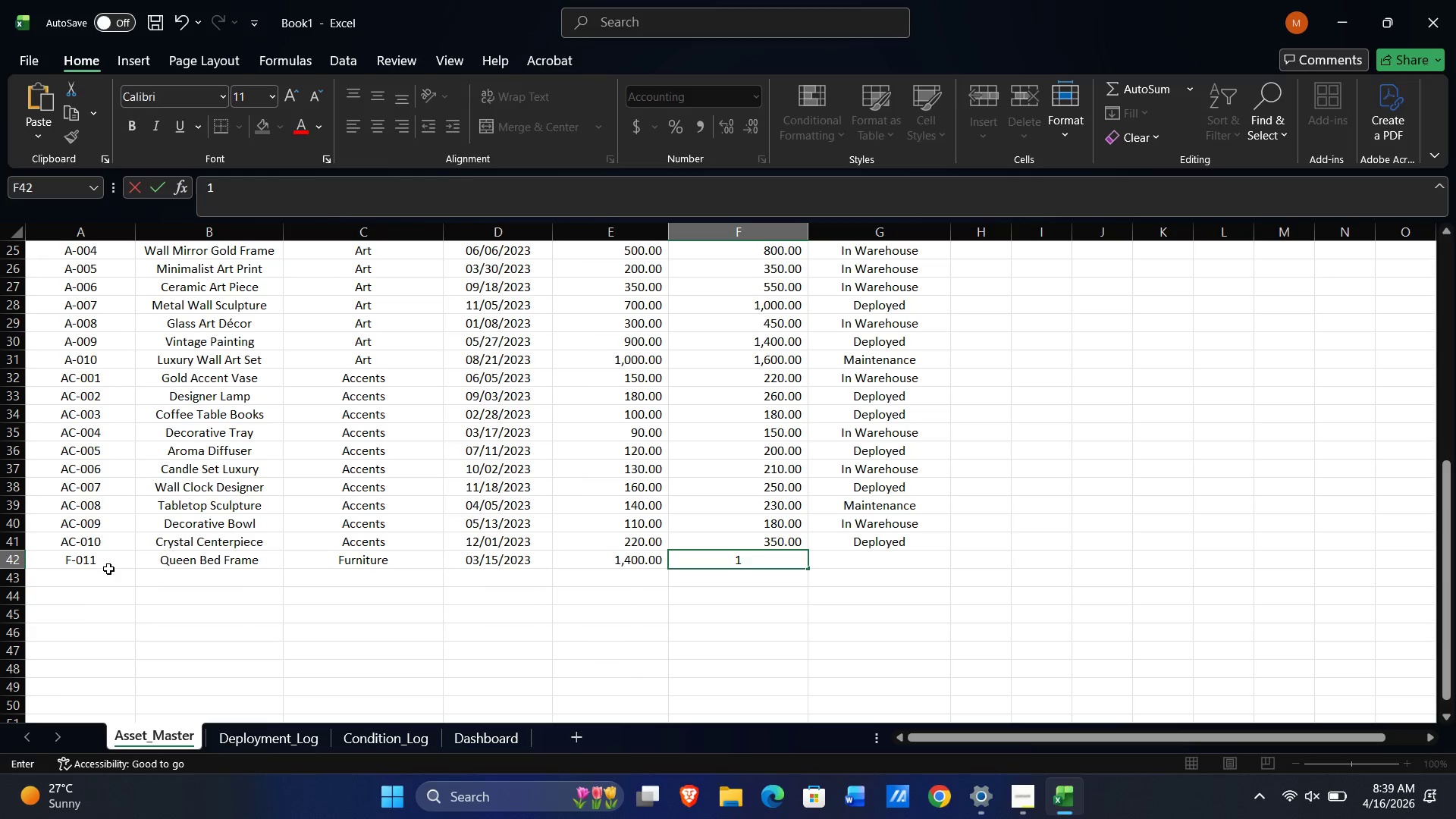 
key(Numpad8)
 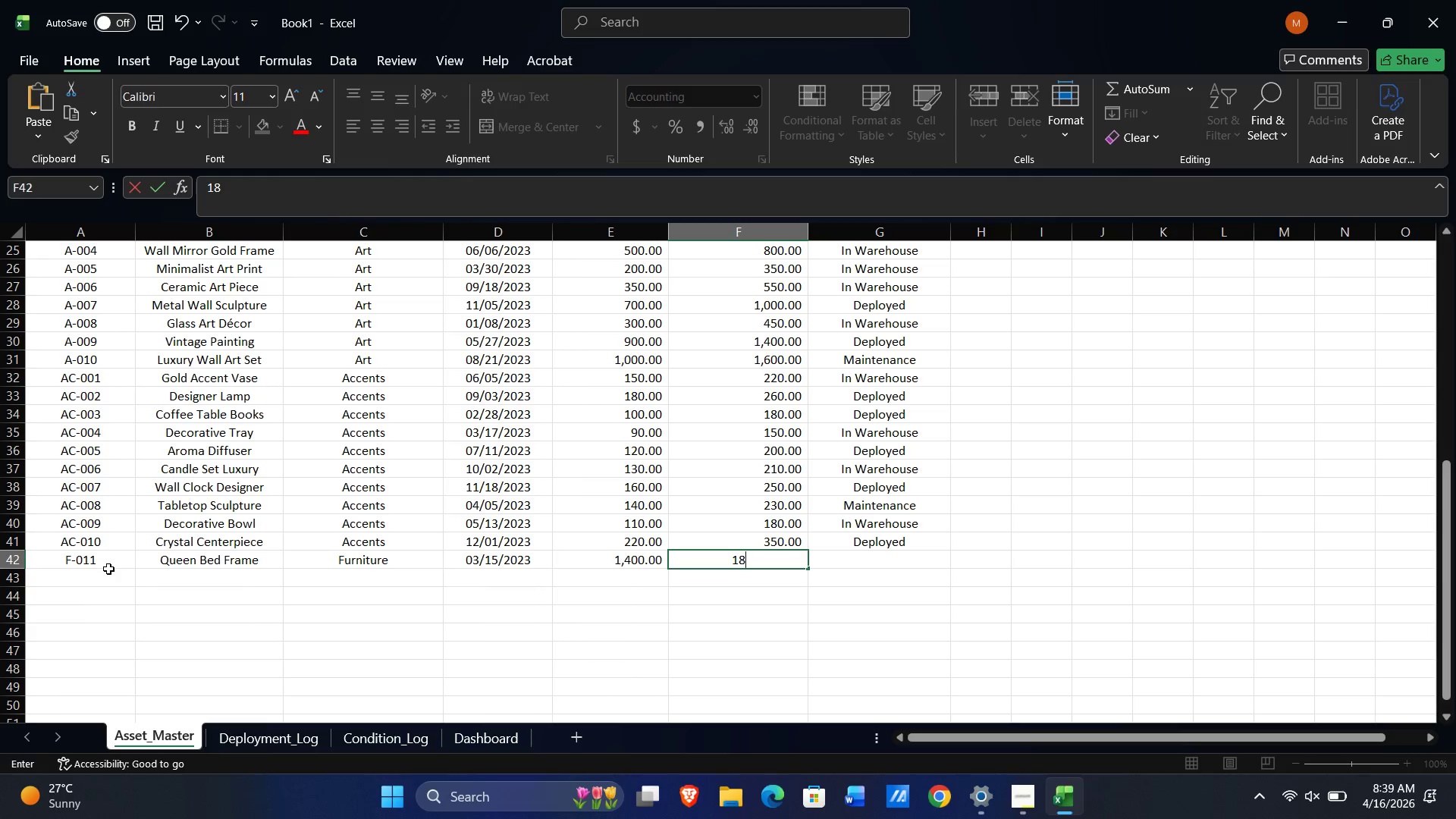 
key(Numpad0)
 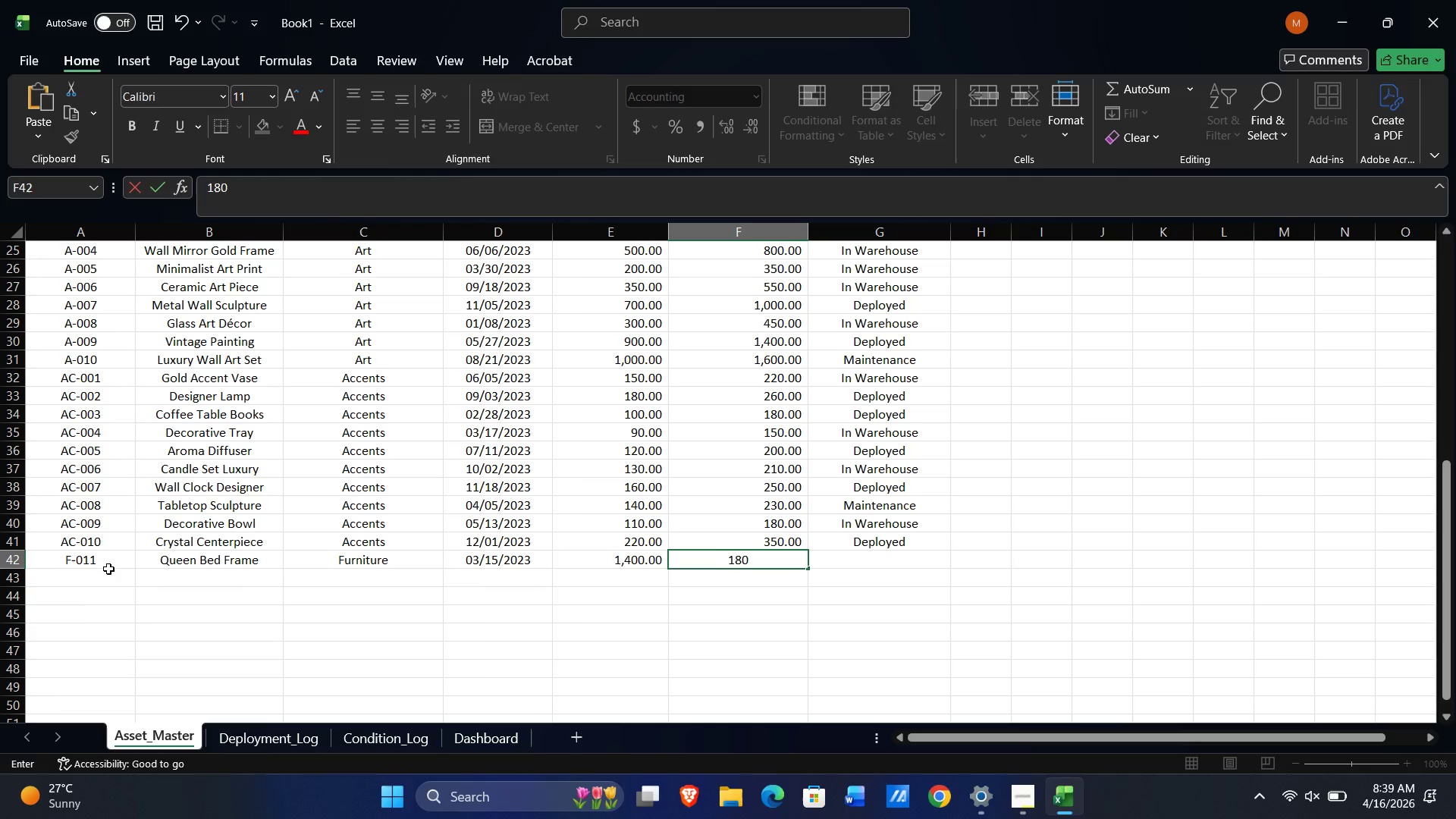 
key(Numpad0)
 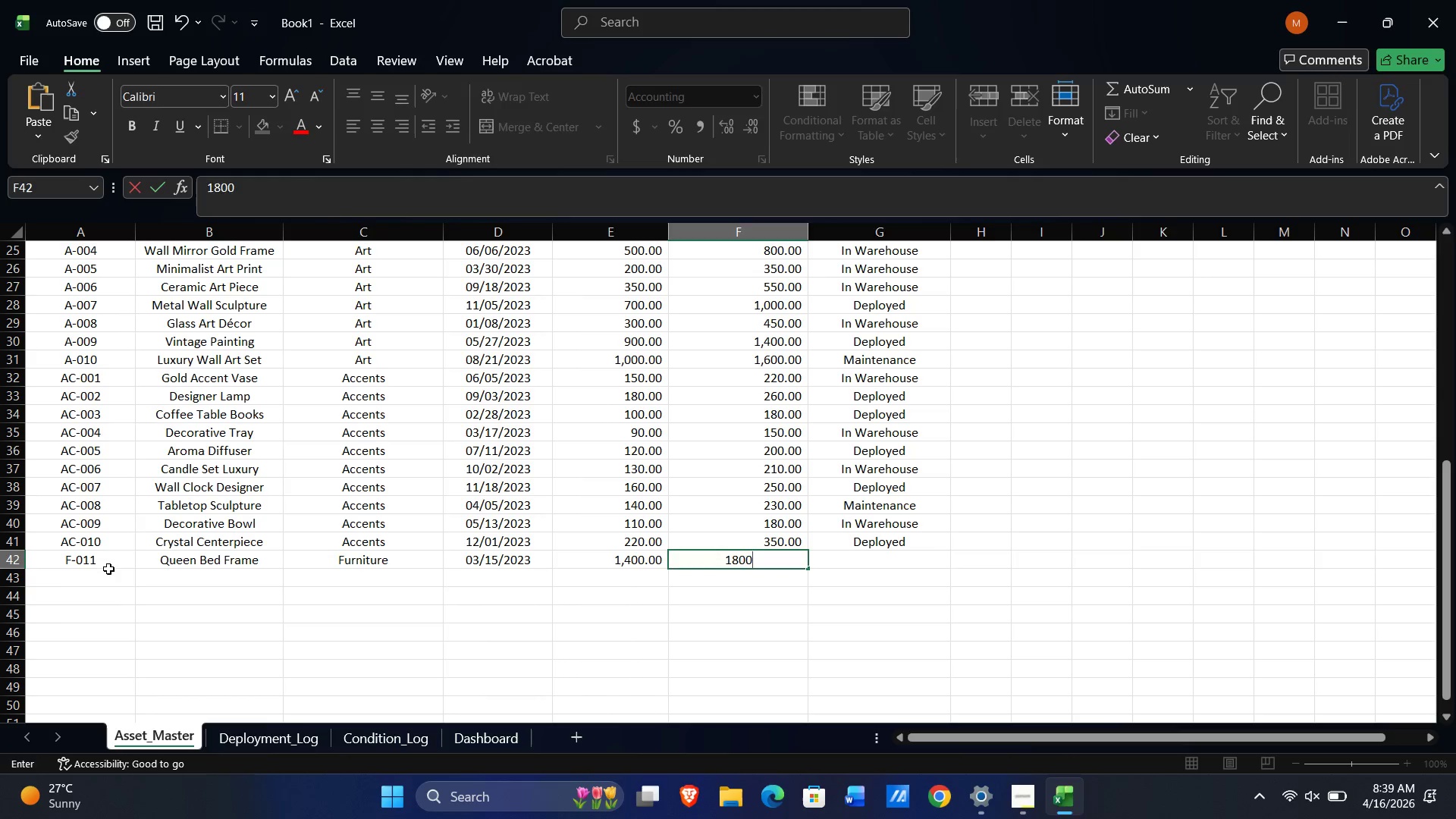 
key(Tab)
 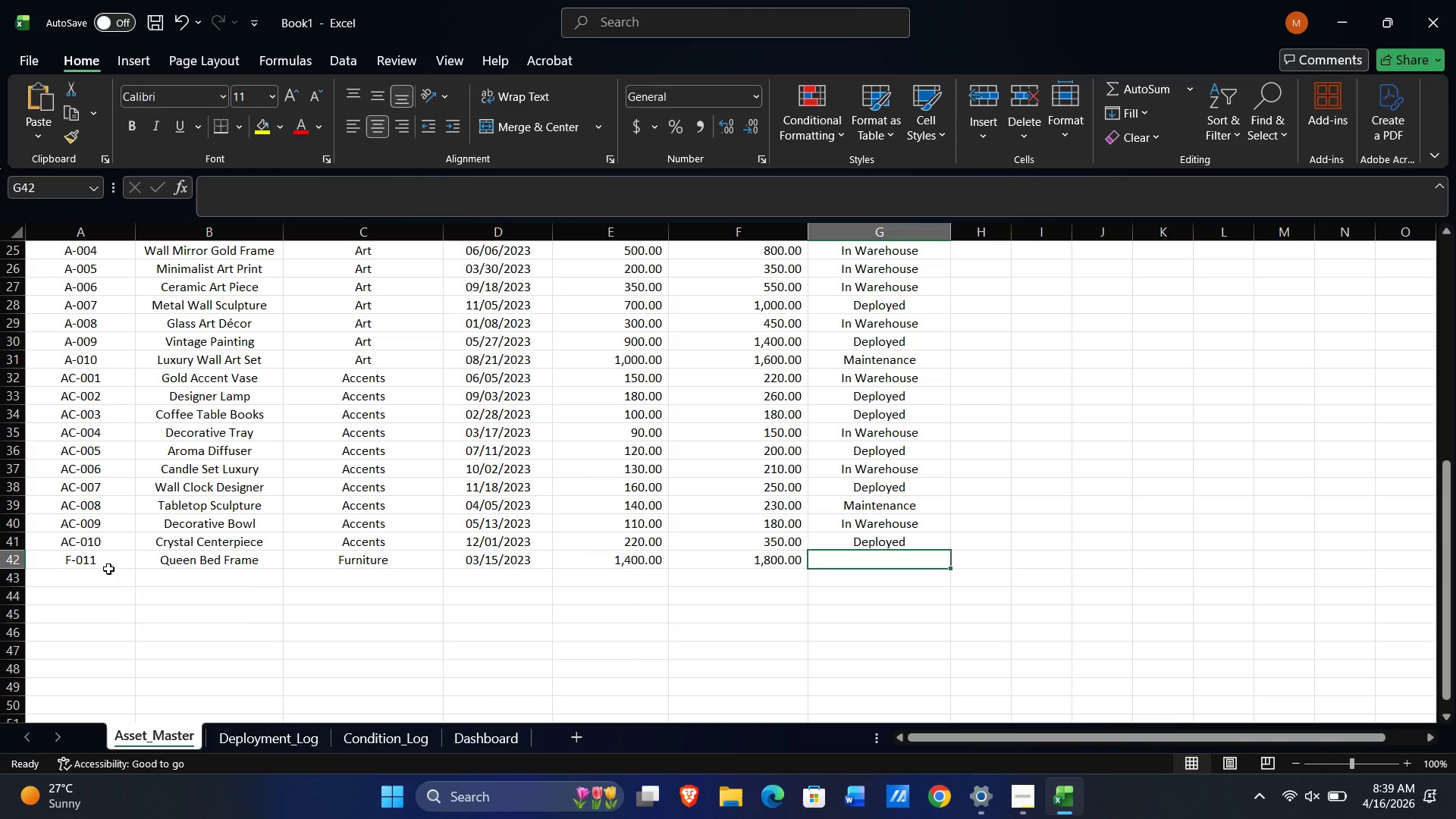 
key(Shift+D)
 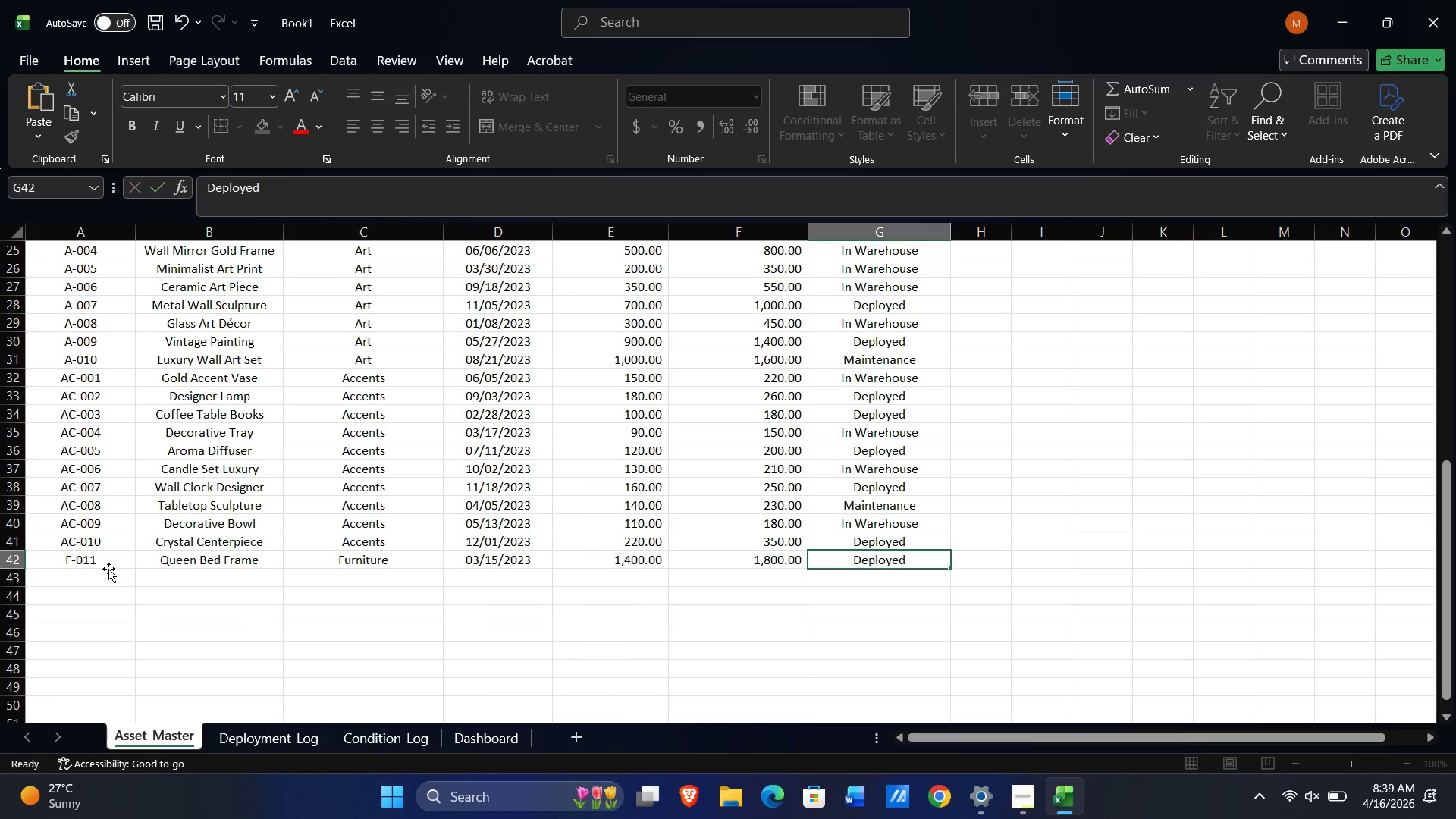 
key(NumpadEnter)
 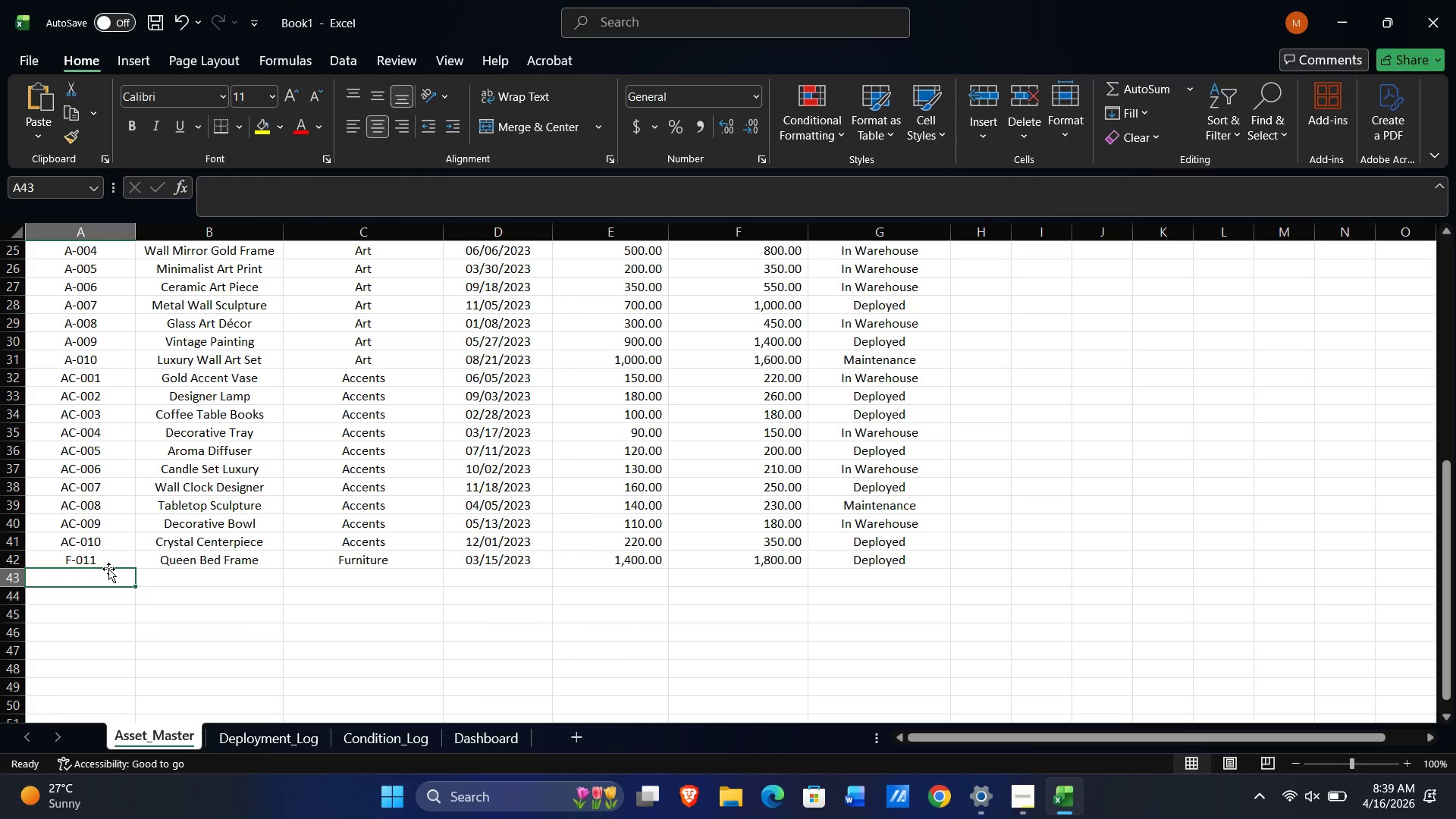 
key(Shift+ShiftLeft)
 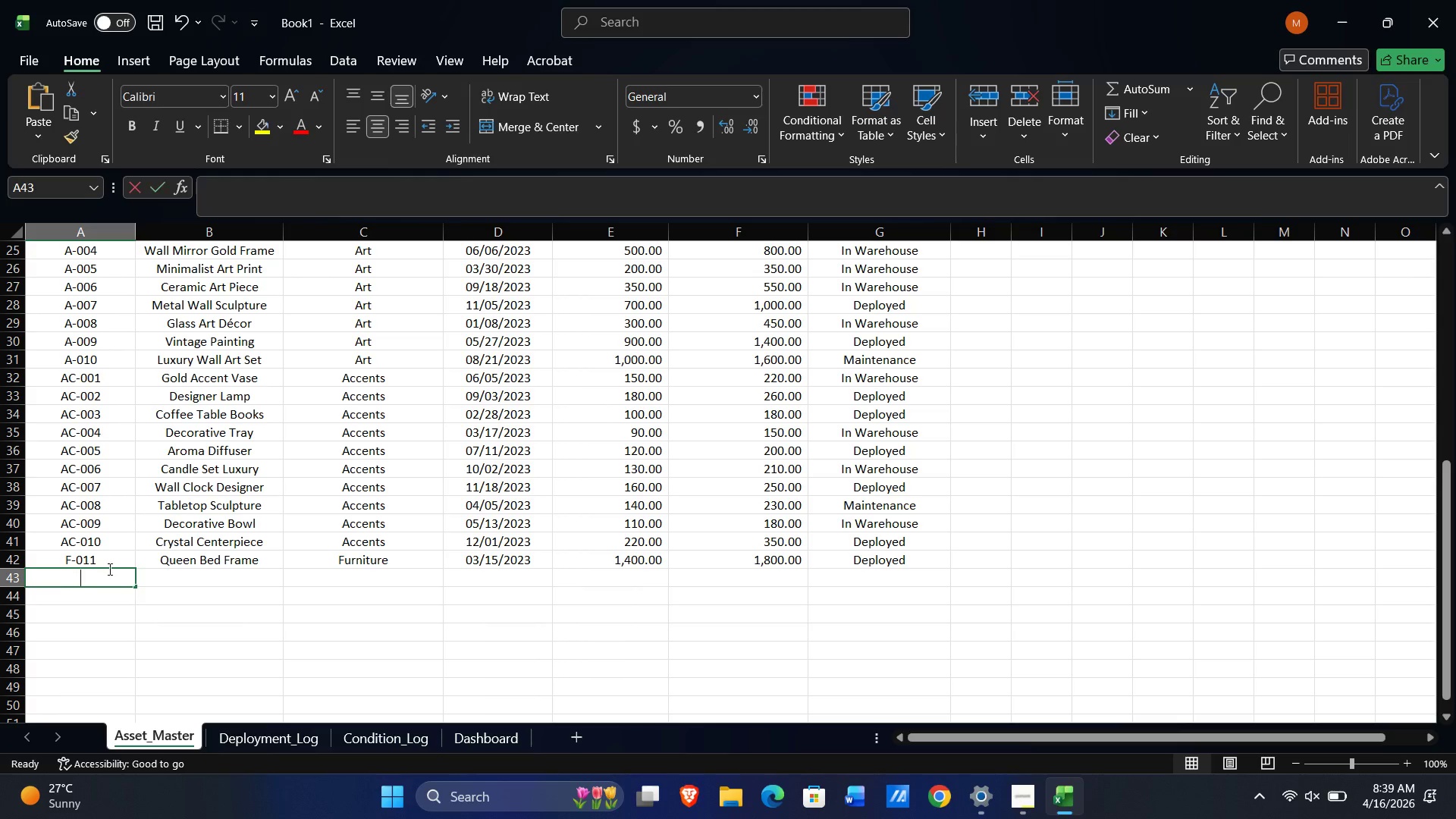 
key(Shift+F)
 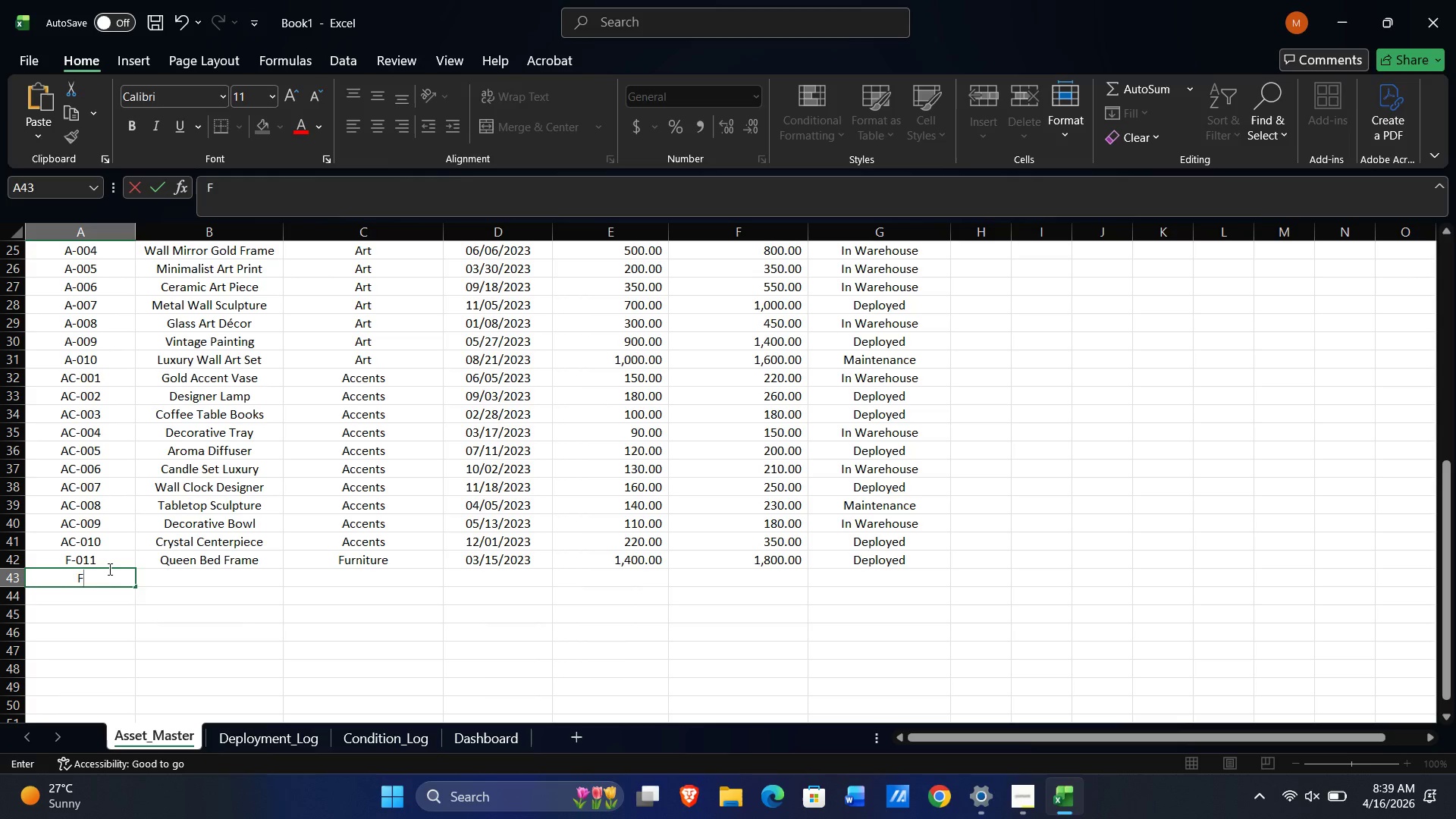 
key(NumpadSubtract)
 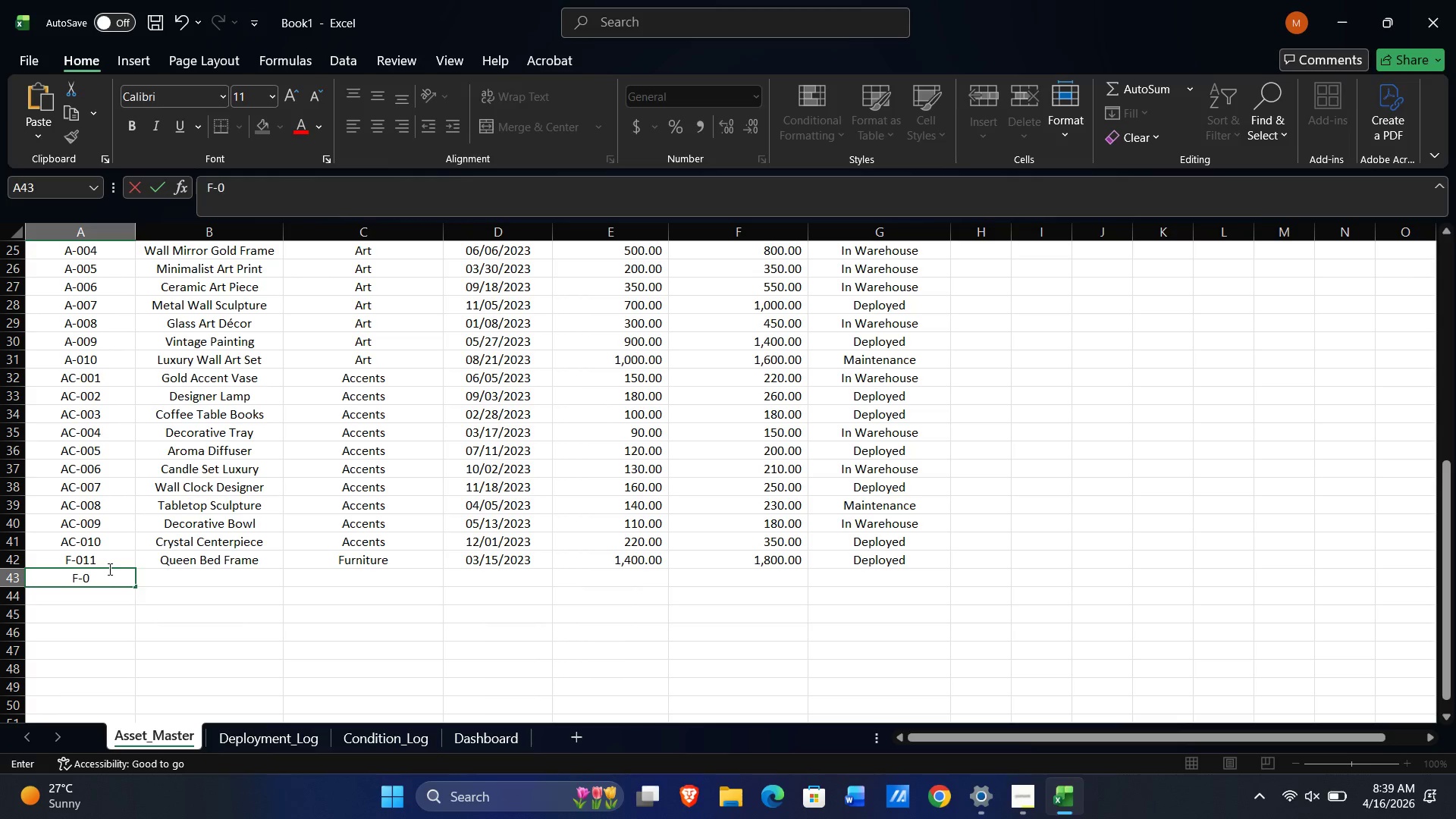 
key(Numpad0)
 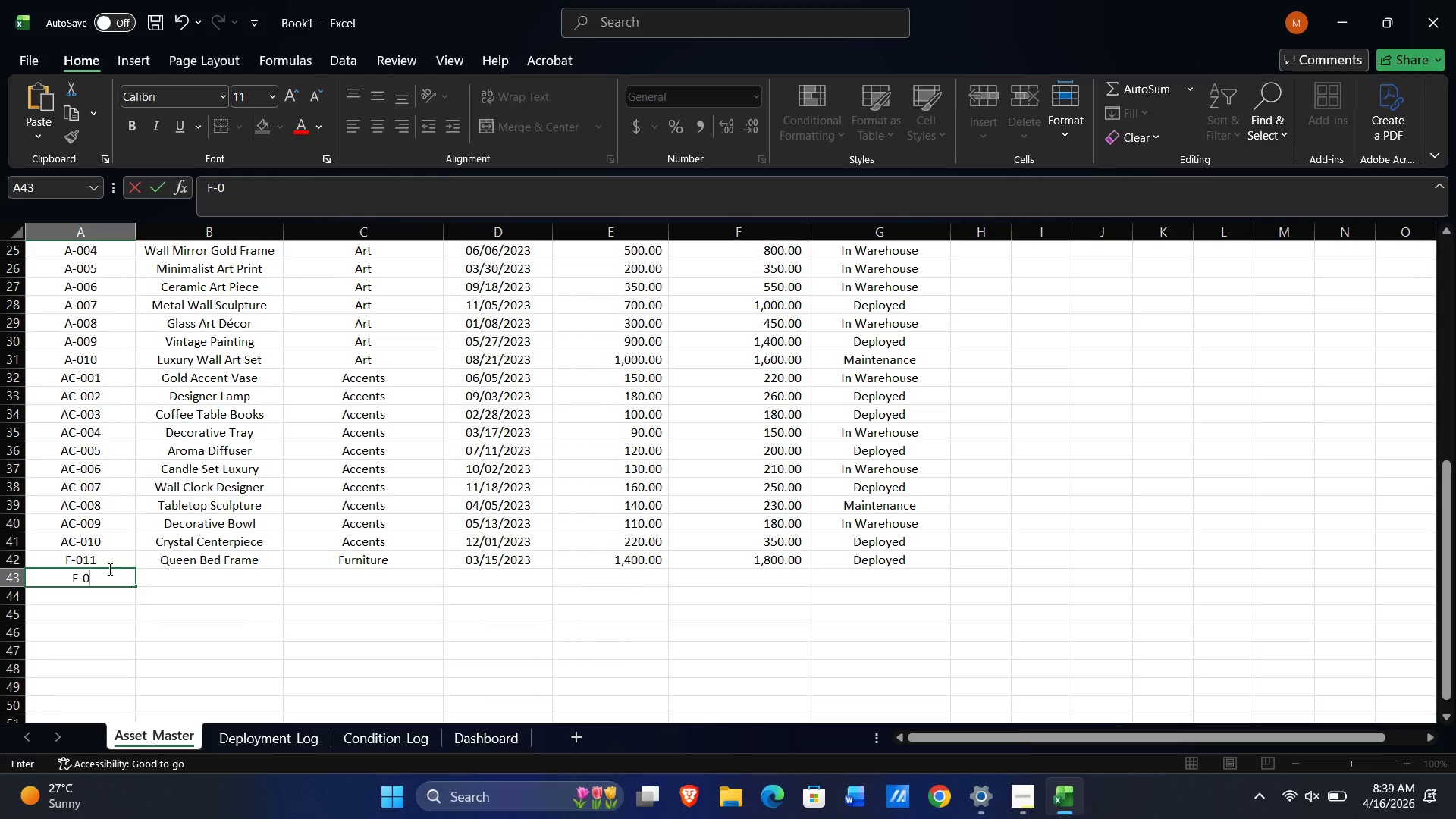 
key(Numpad1)
 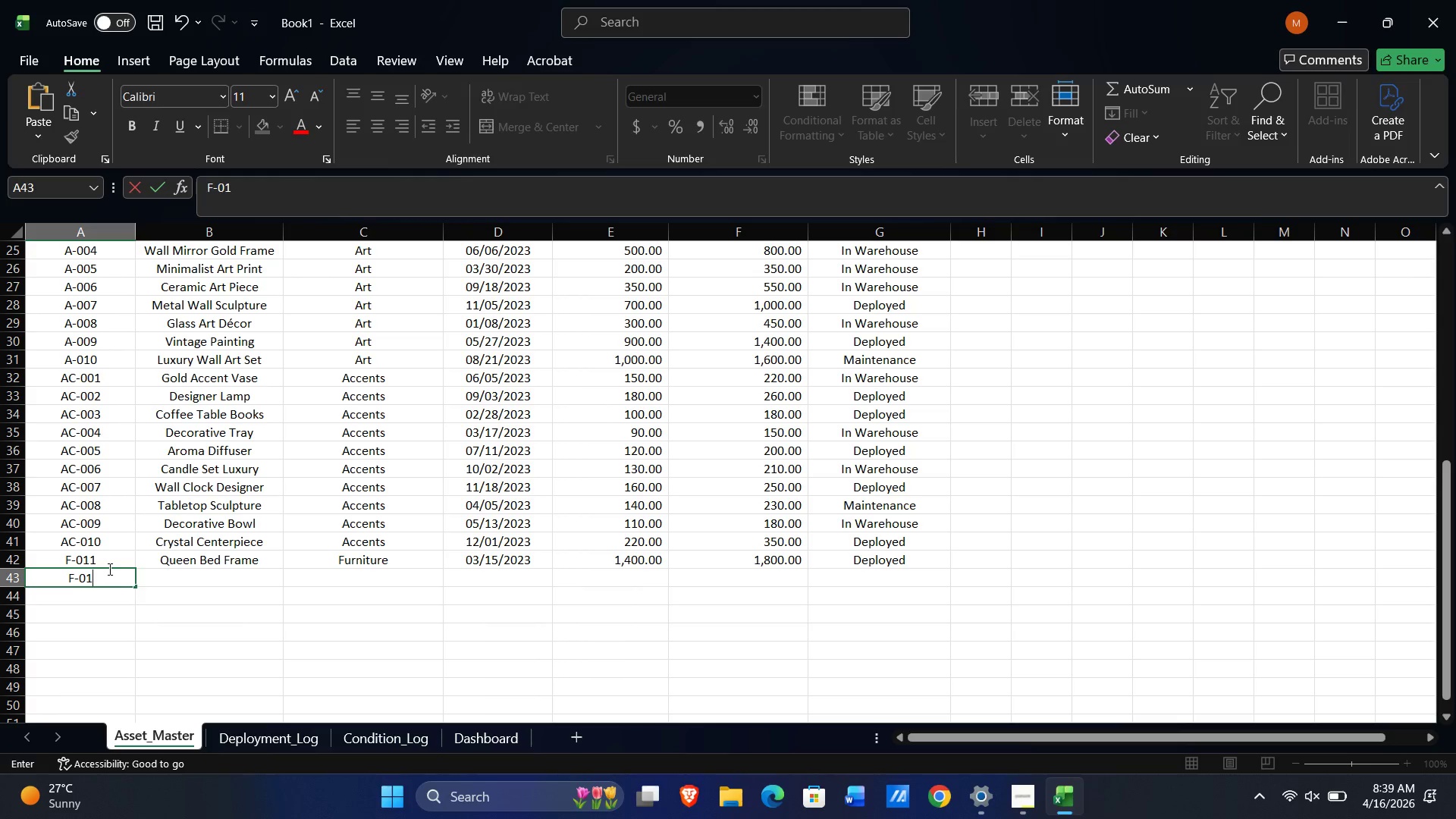 
key(Numpad2)
 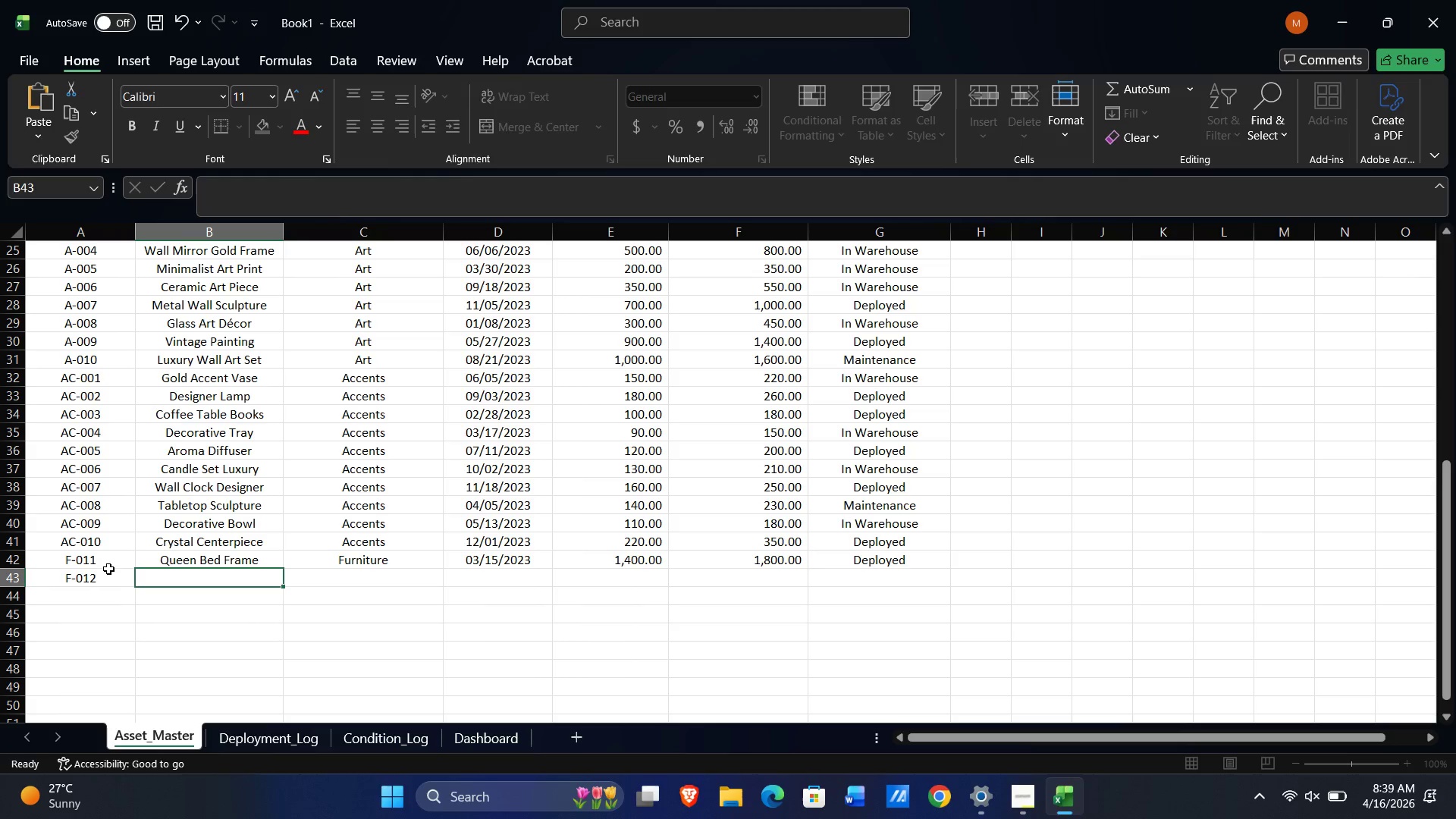 
key(Tab)
 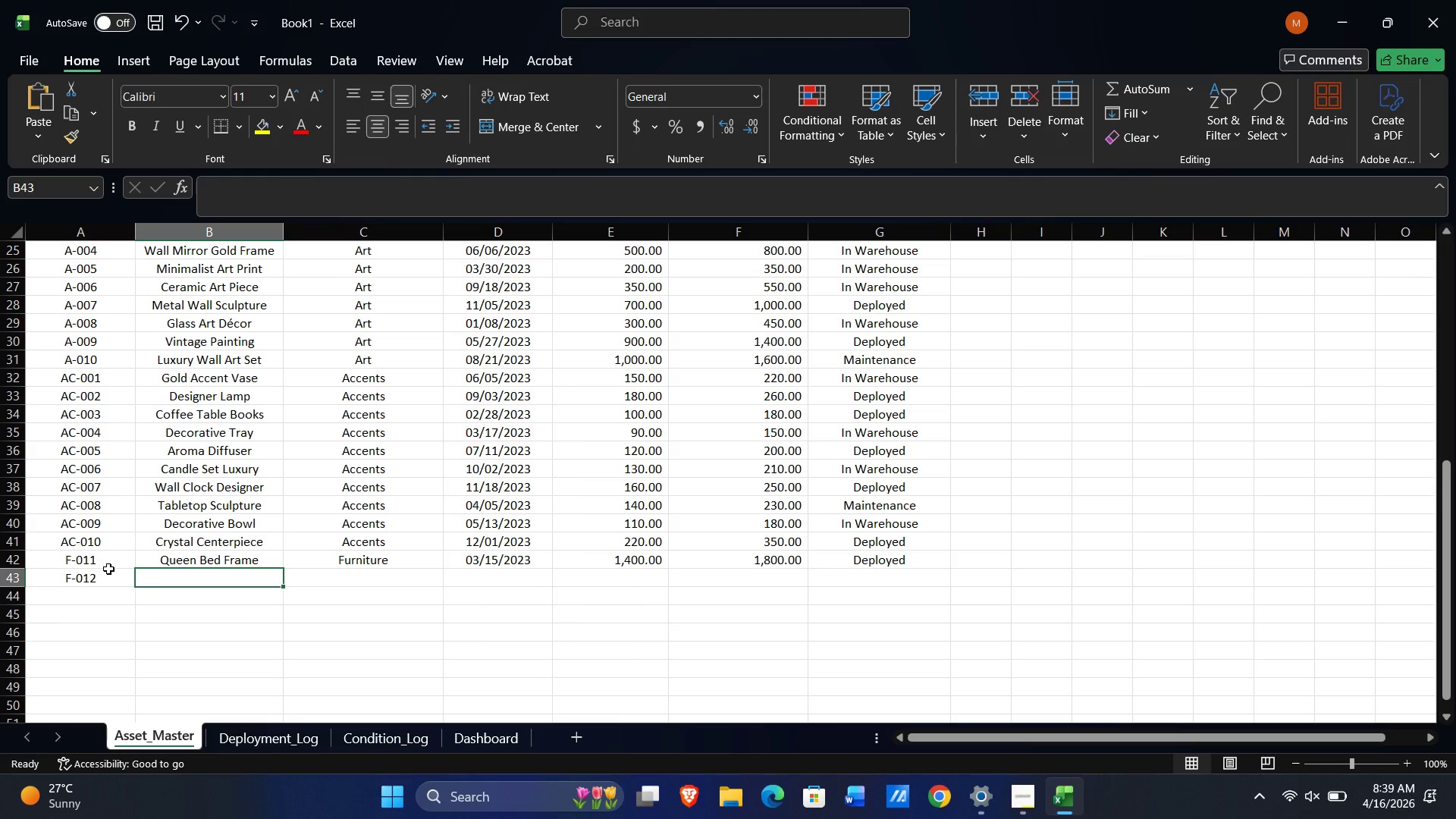 
type(Upholstered)
 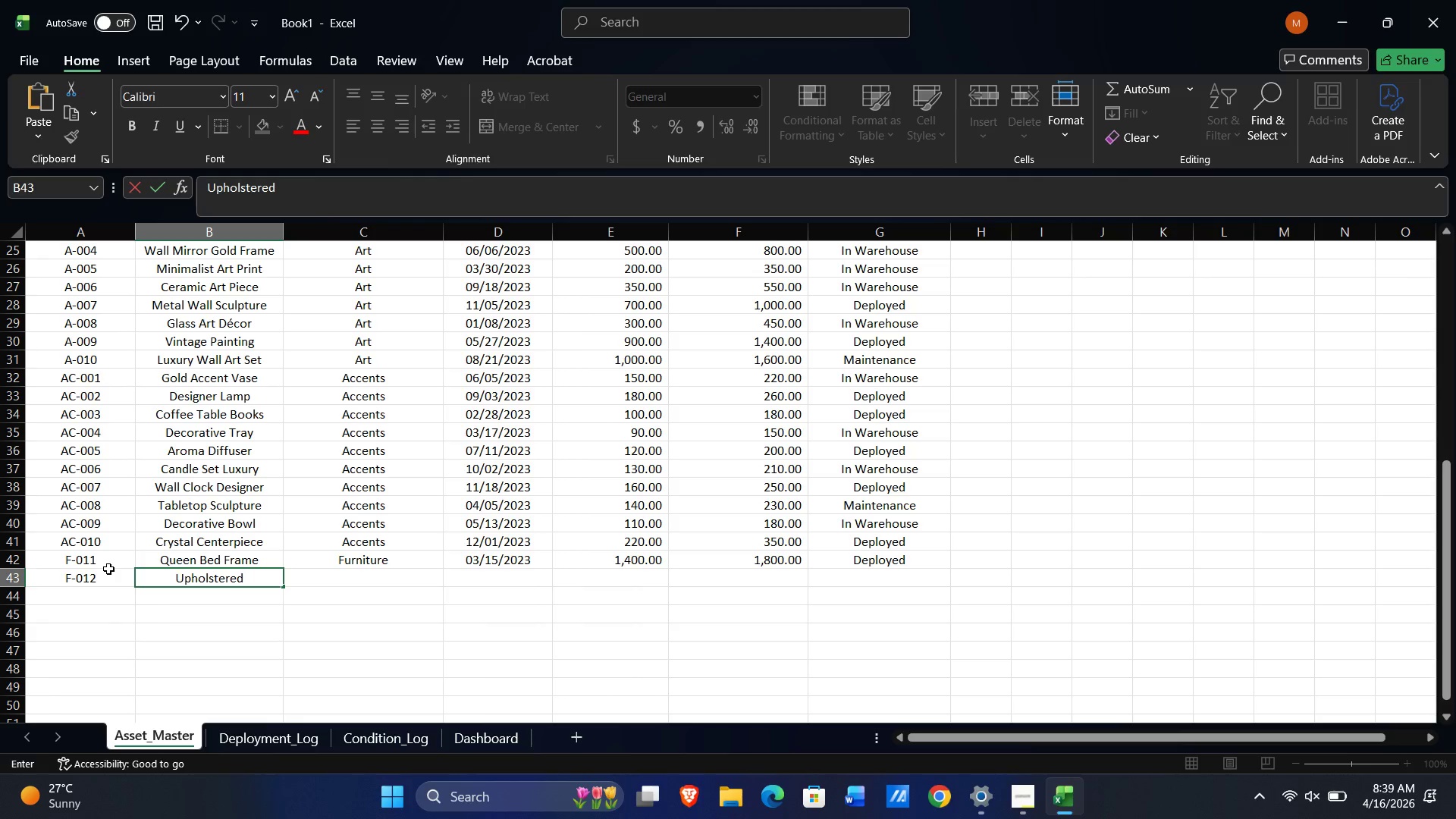 
type( Bench)
key(Tab)
type(F)
key(Tab)
 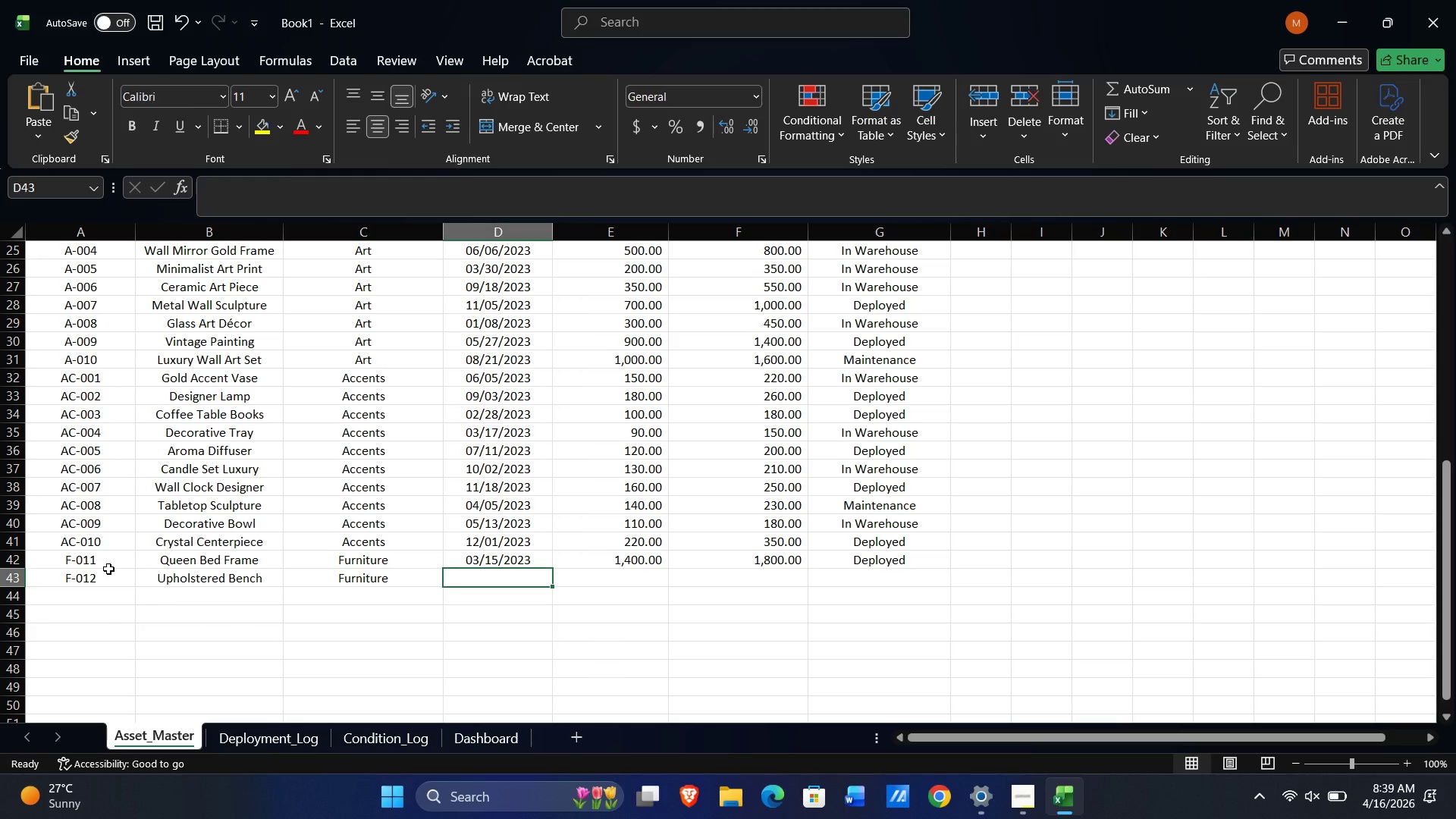 
key(Quote)
 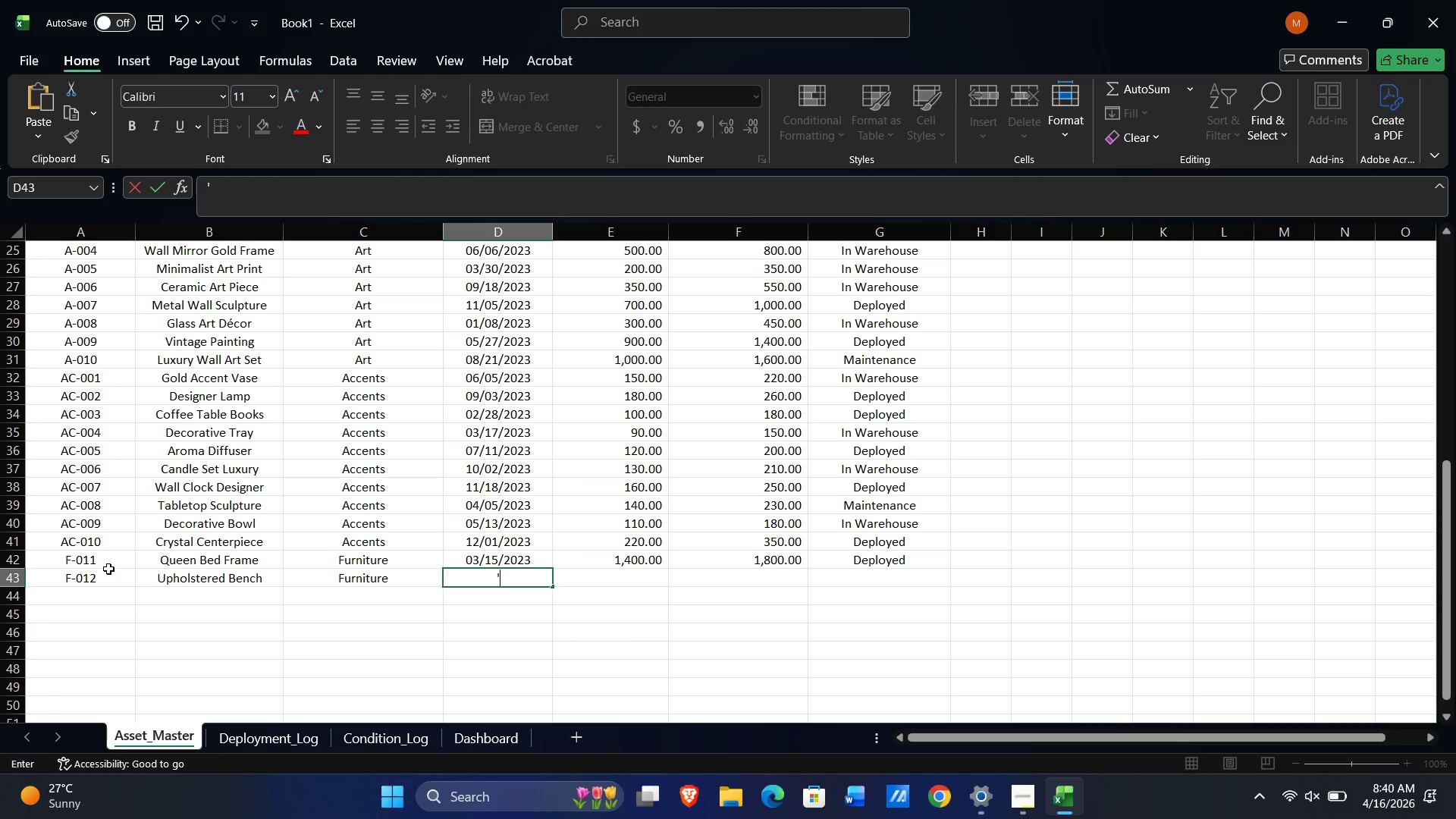 
key(Numpad0)
 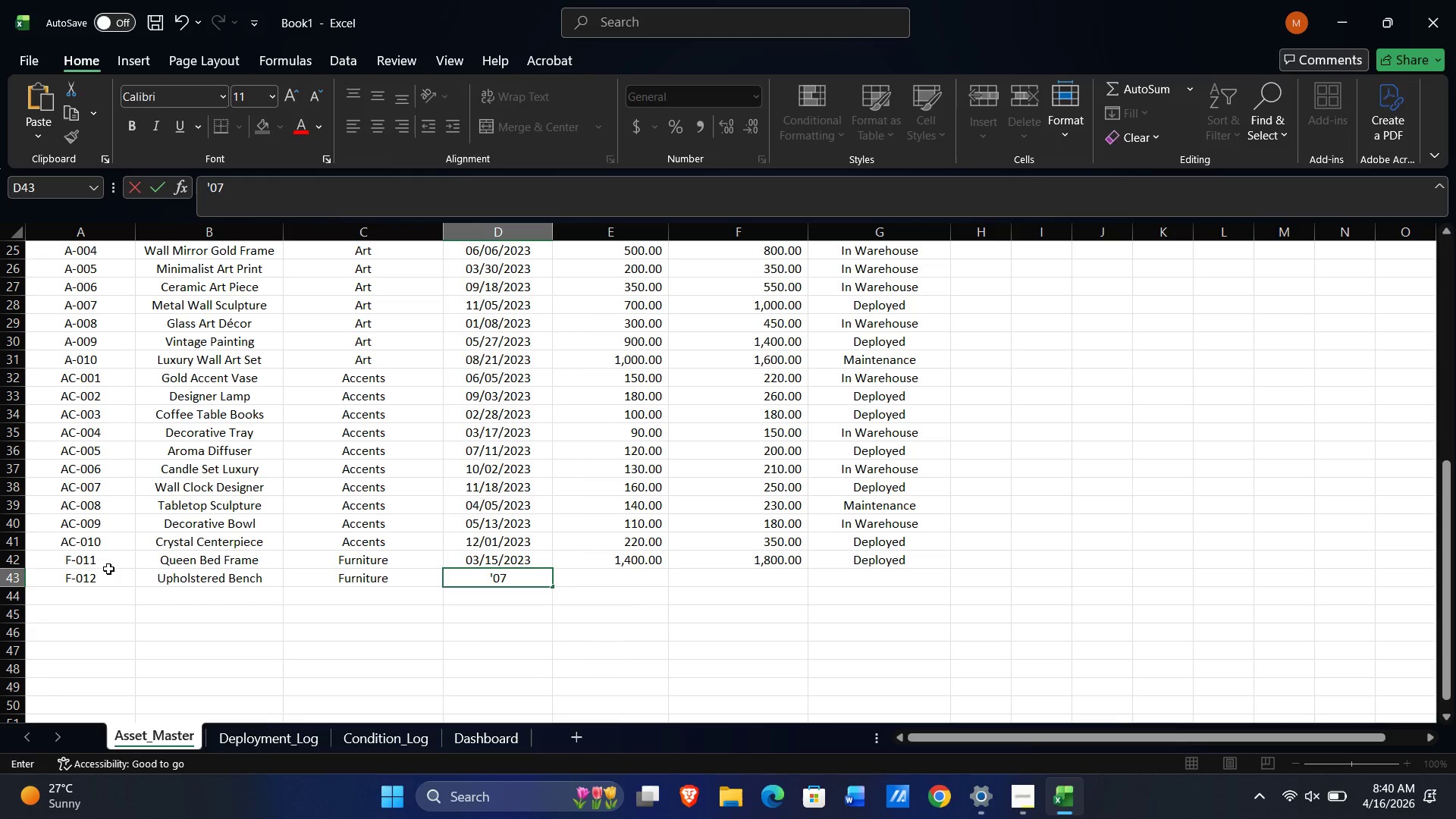 
key(Numpad7)
 